 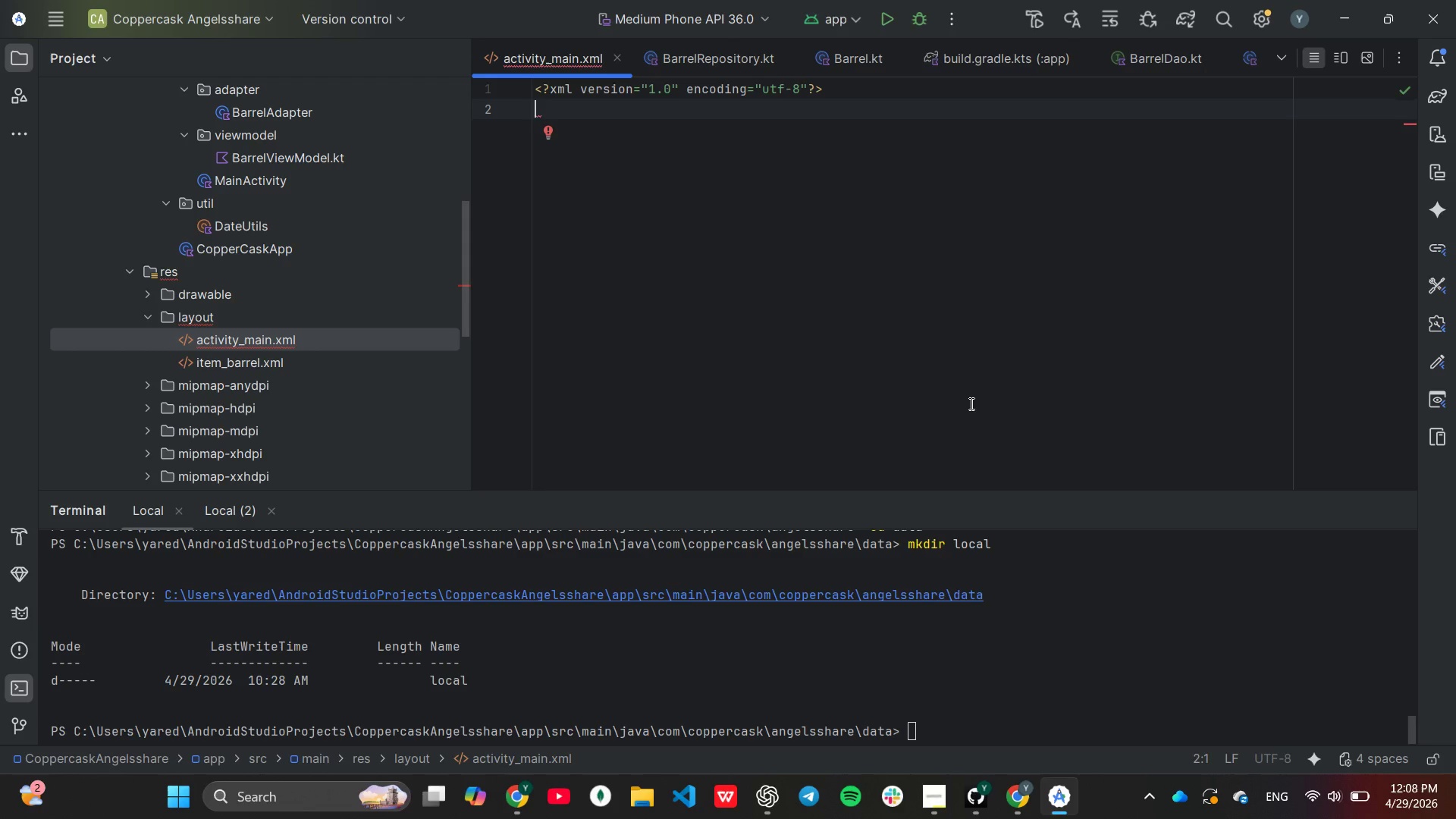 
key(Shift+Comma)
 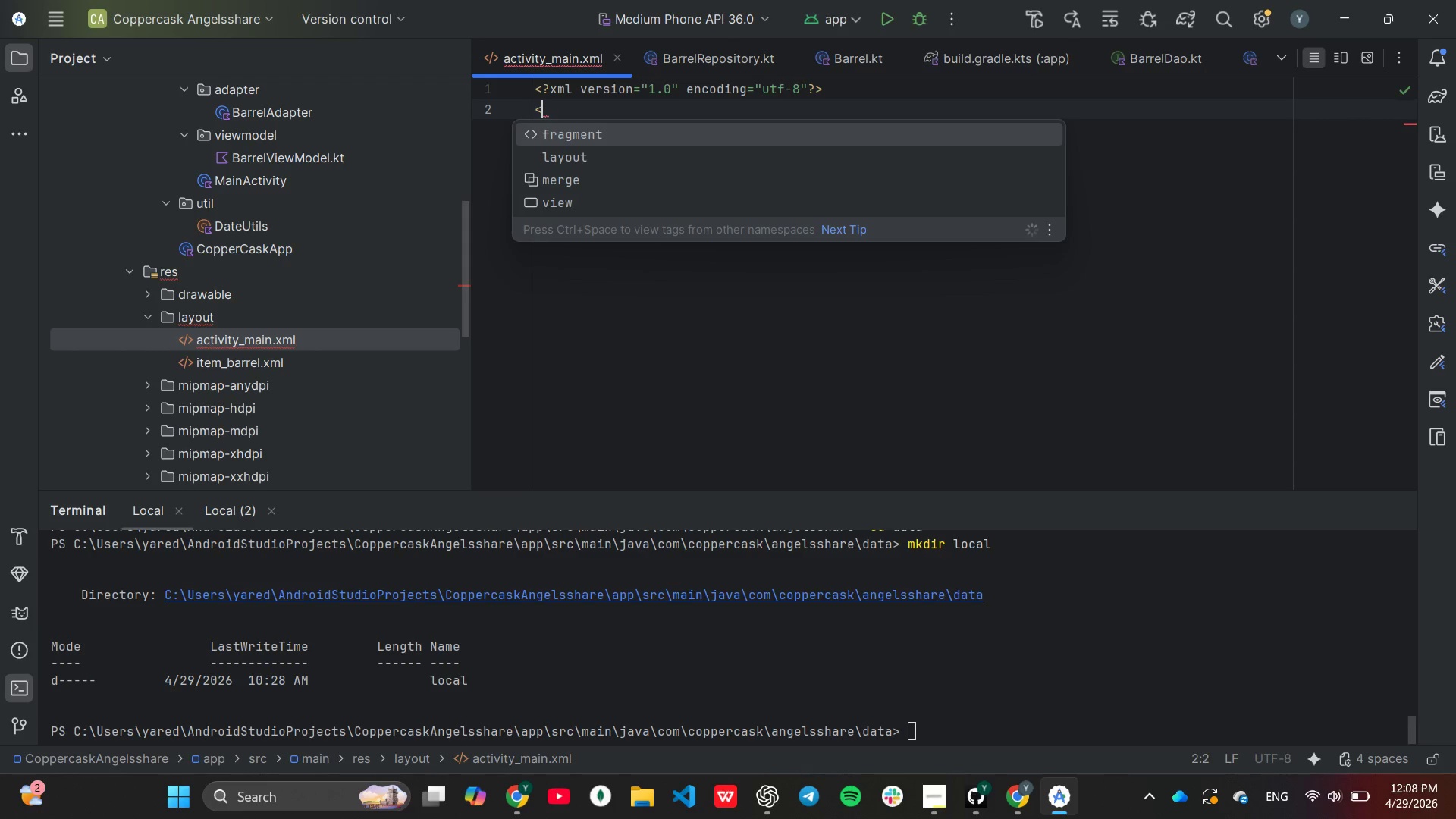 
key(Shift+L)
 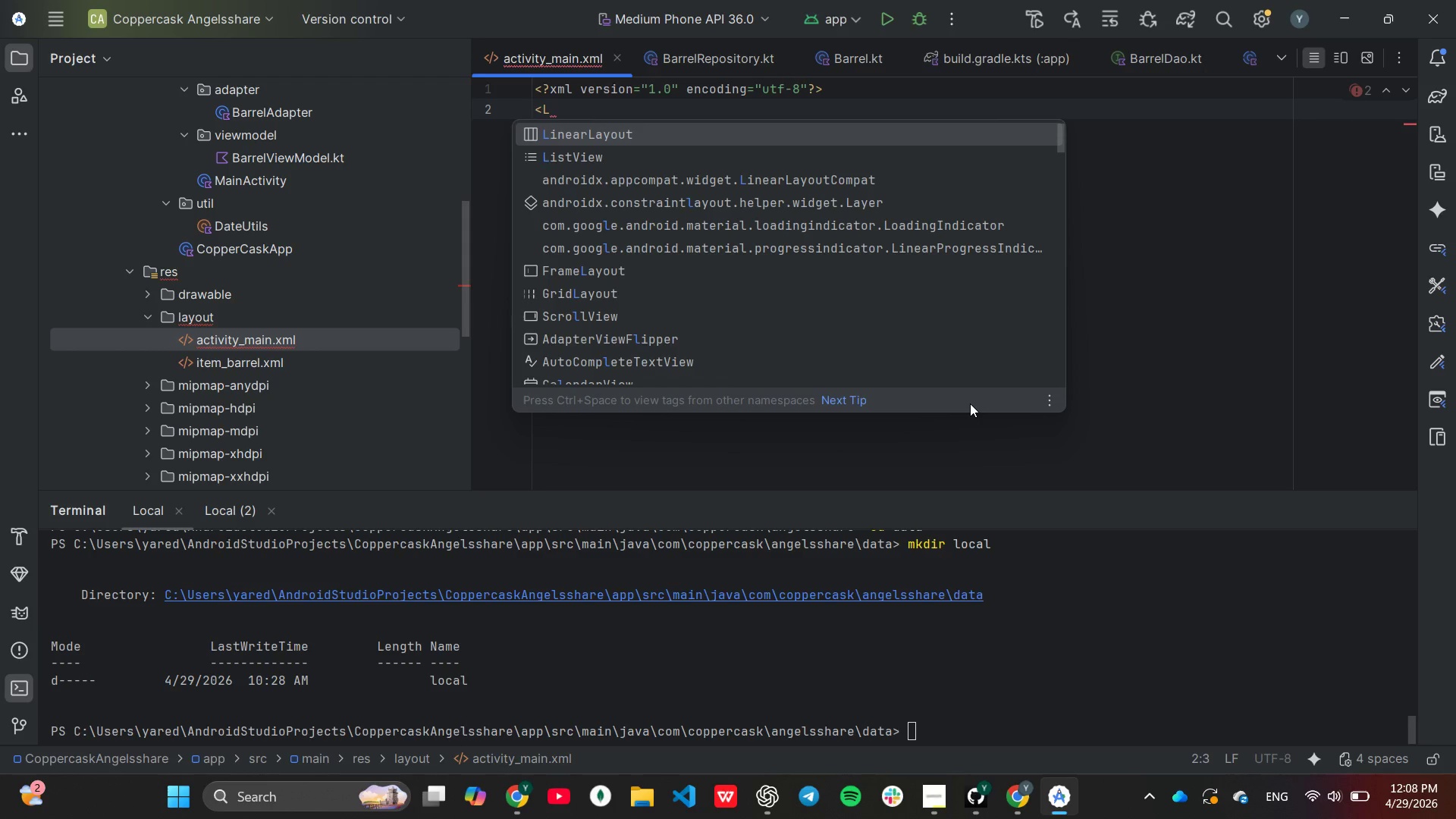 
key(Enter)
 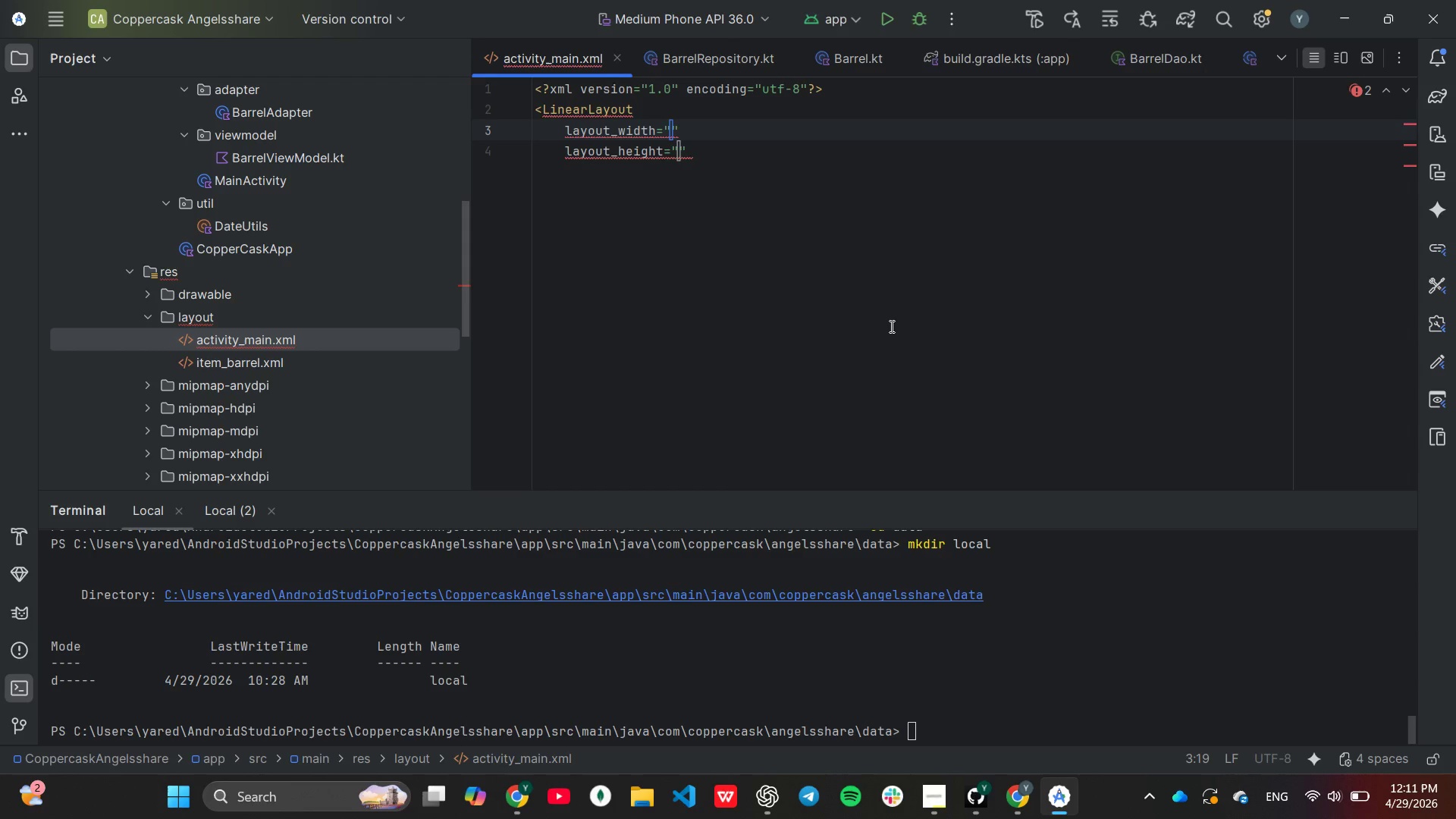 
wait(195.59)
 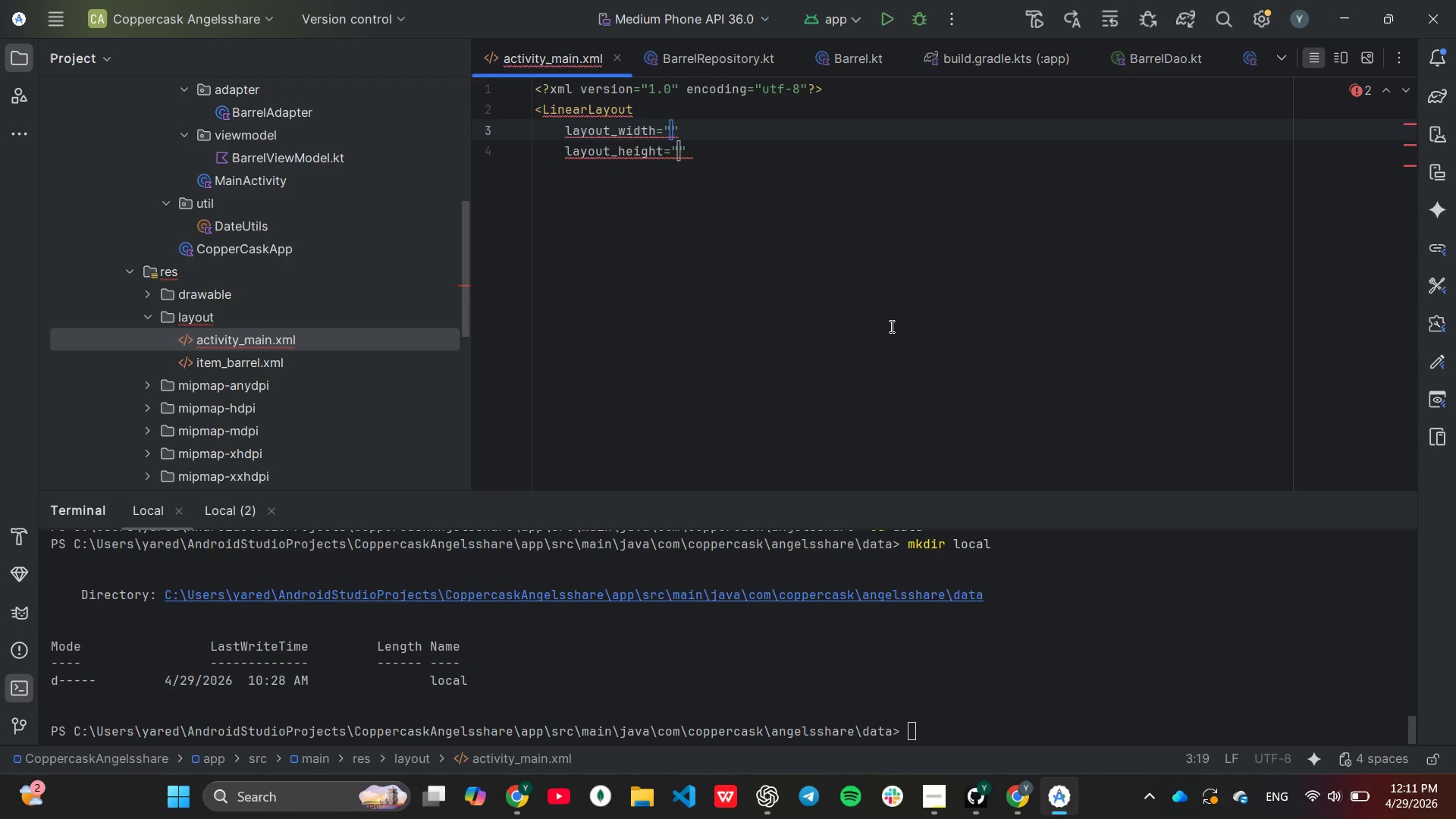 
left_click_drag(start_coordinate=[693, 155], to_coordinate=[693, 111])
 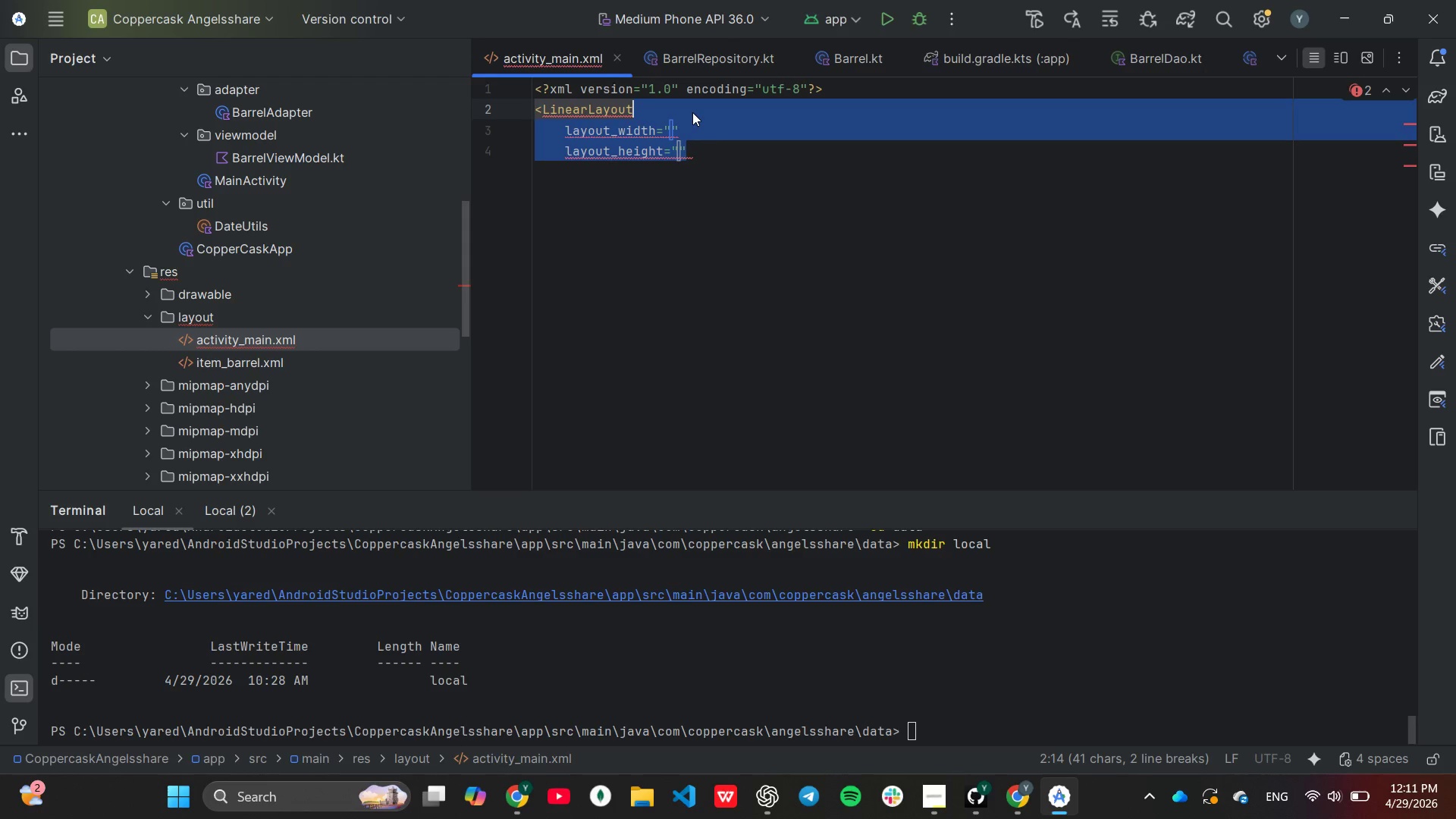 
type( xm)
 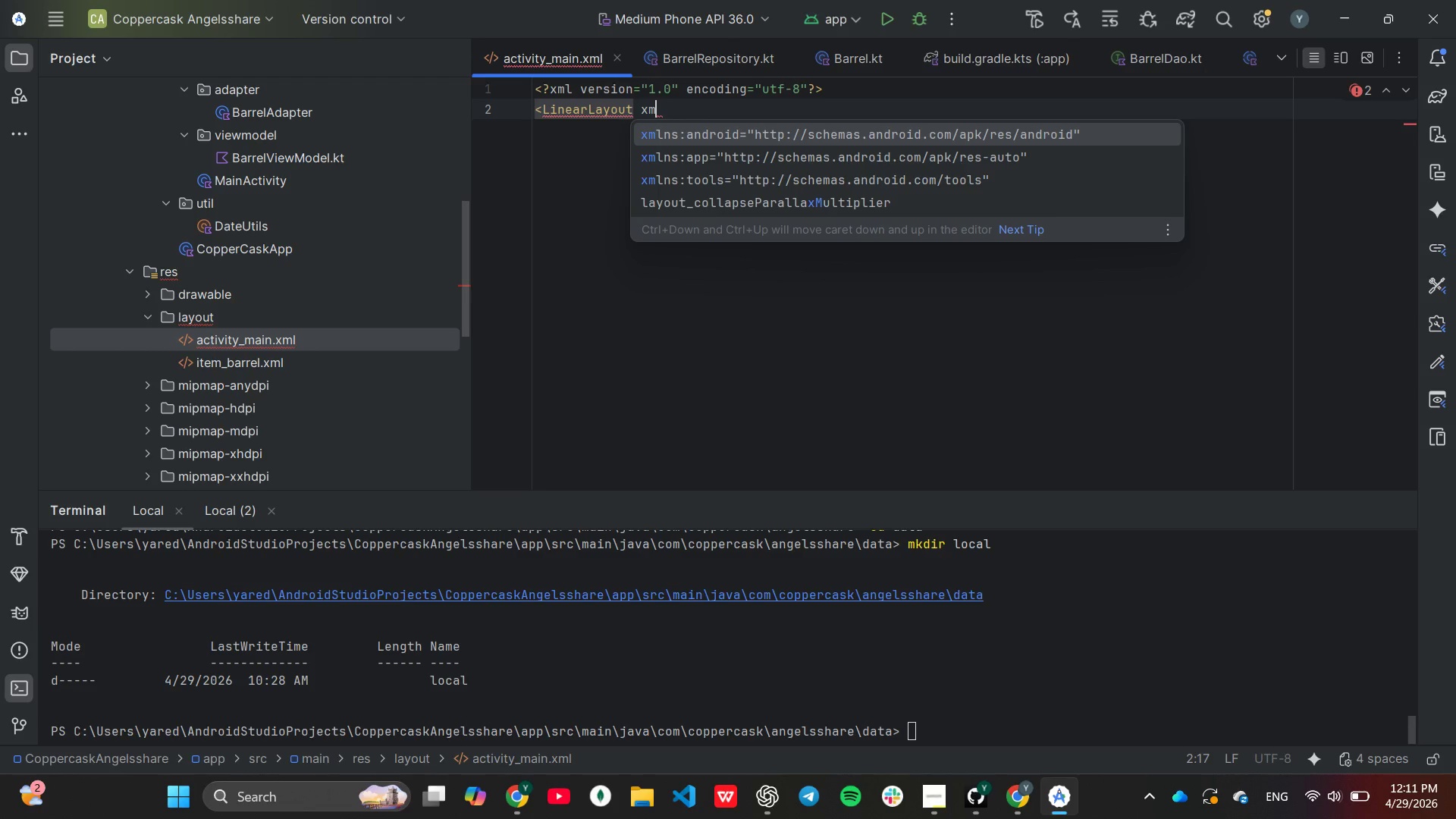 
key(Enter)
 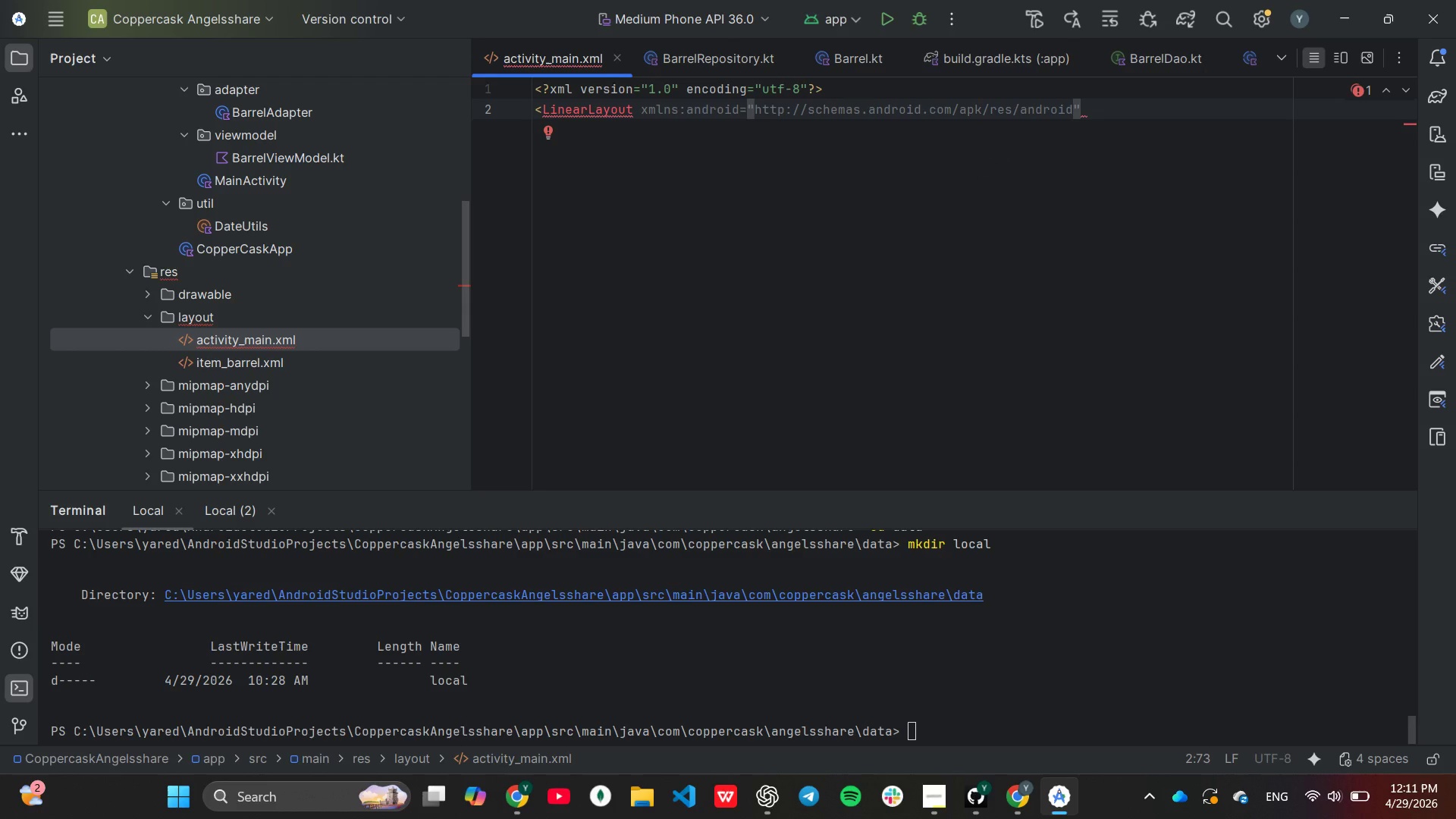 
wait(7.28)
 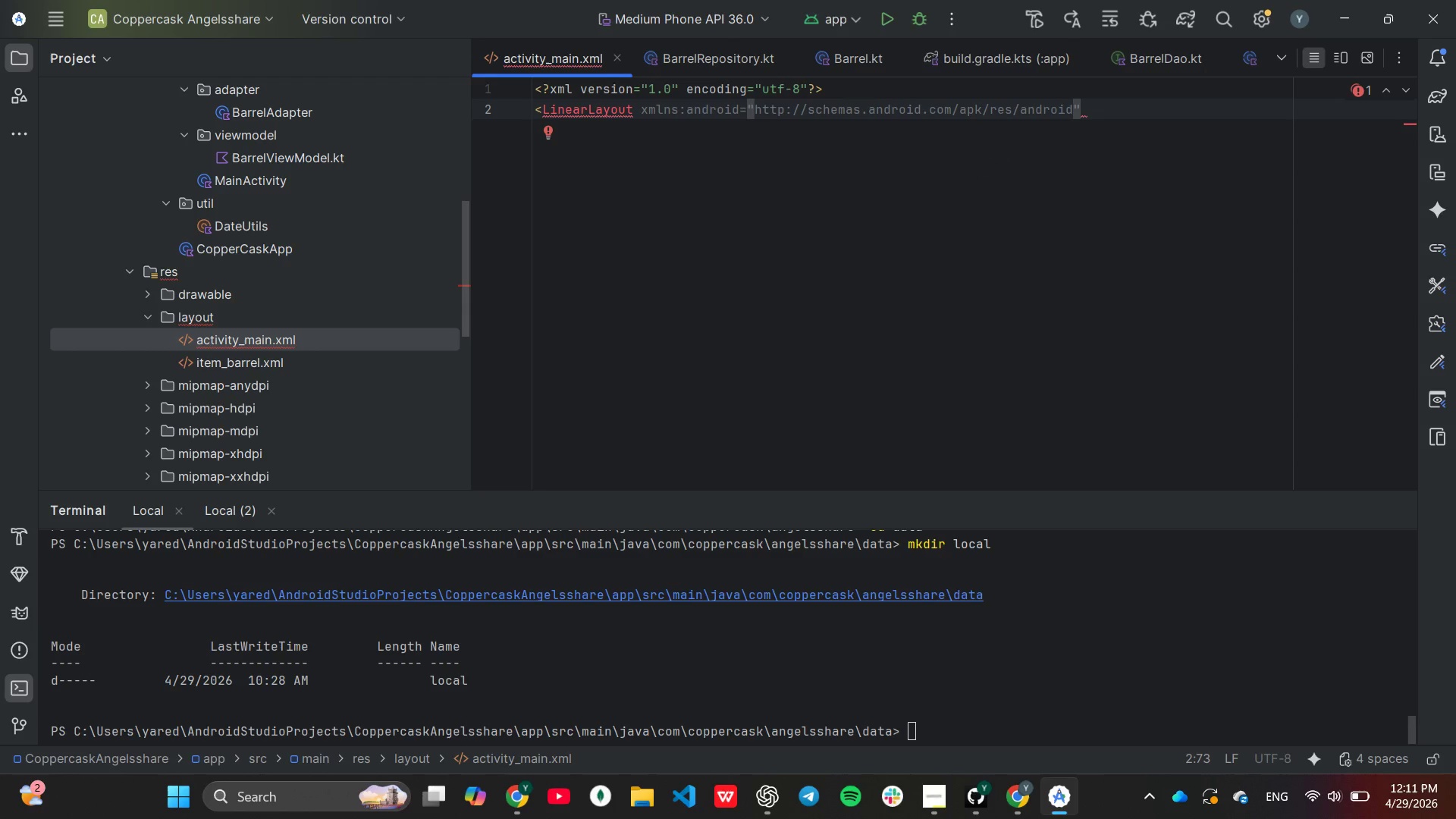 
key(Enter)
 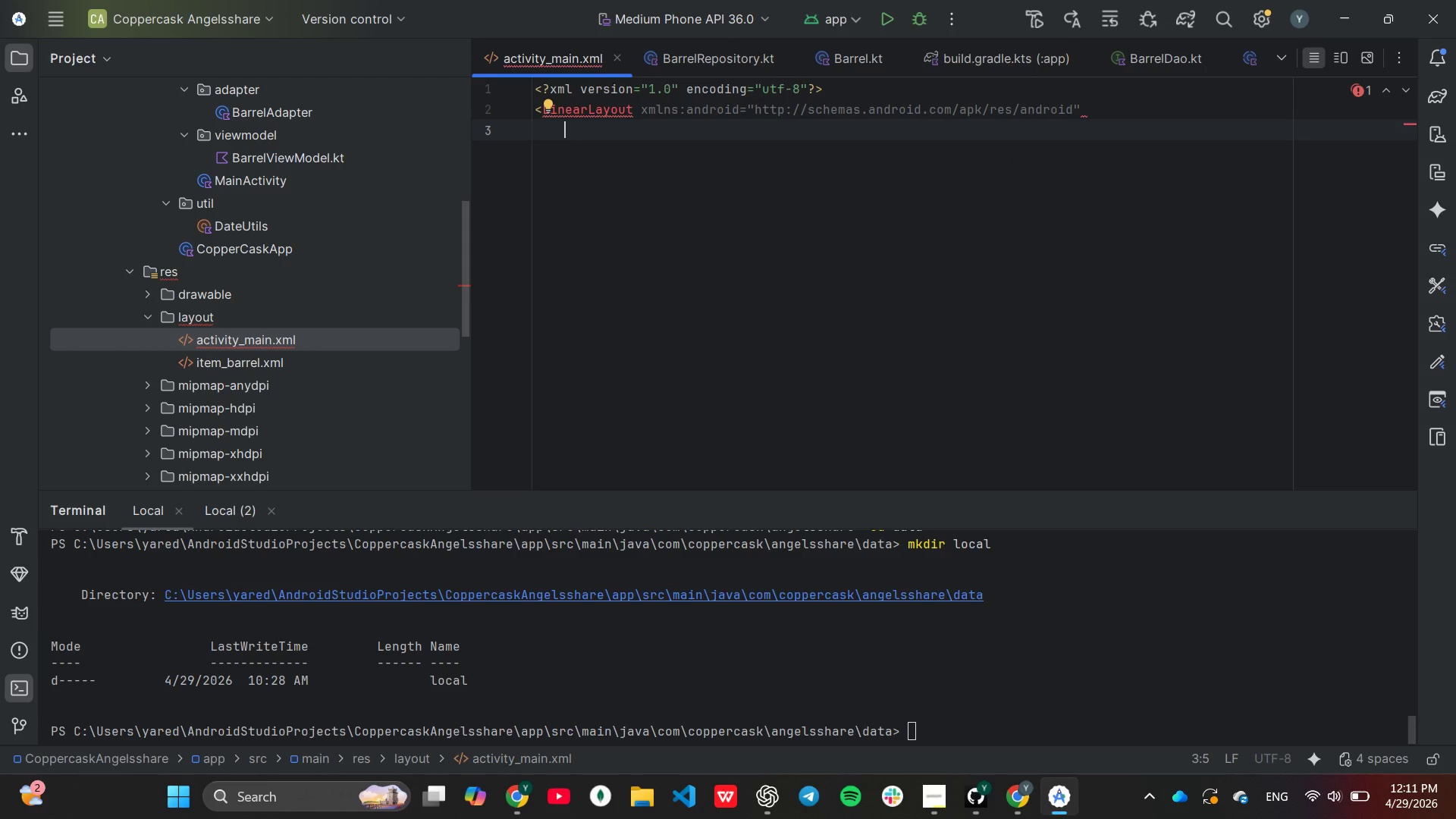 
key(X)
 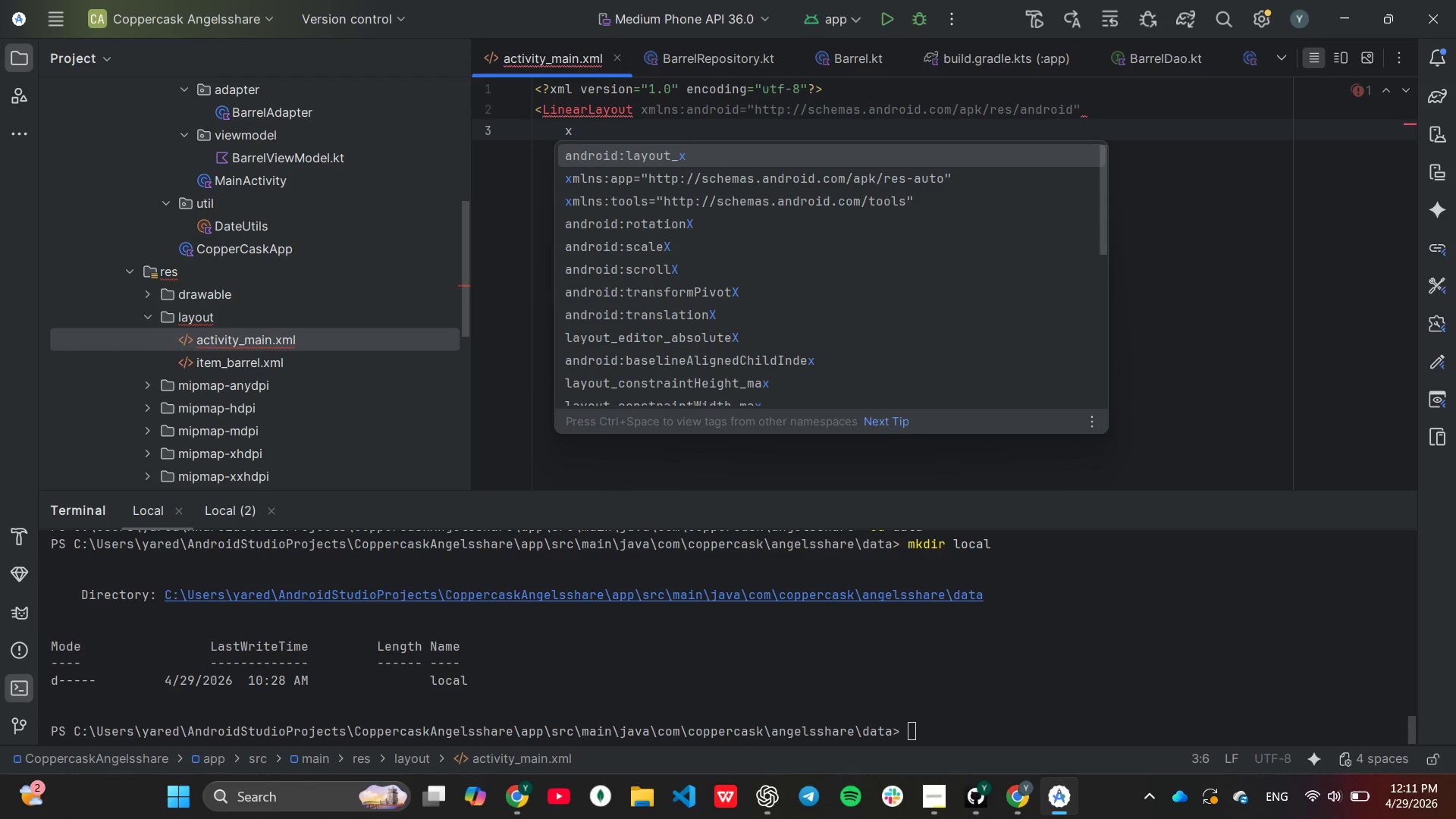 
key(ArrowDown)
 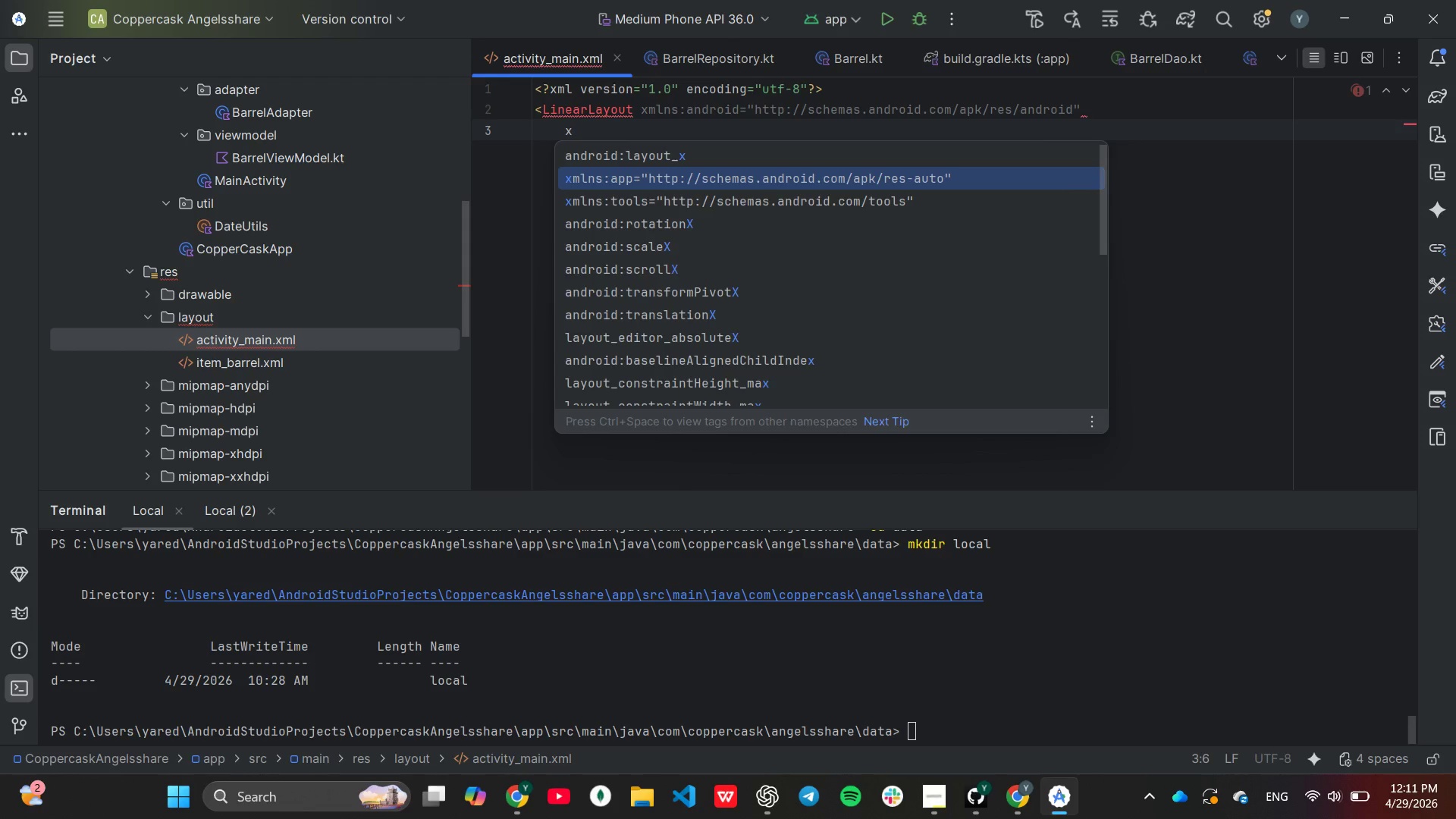 
key(Enter)
 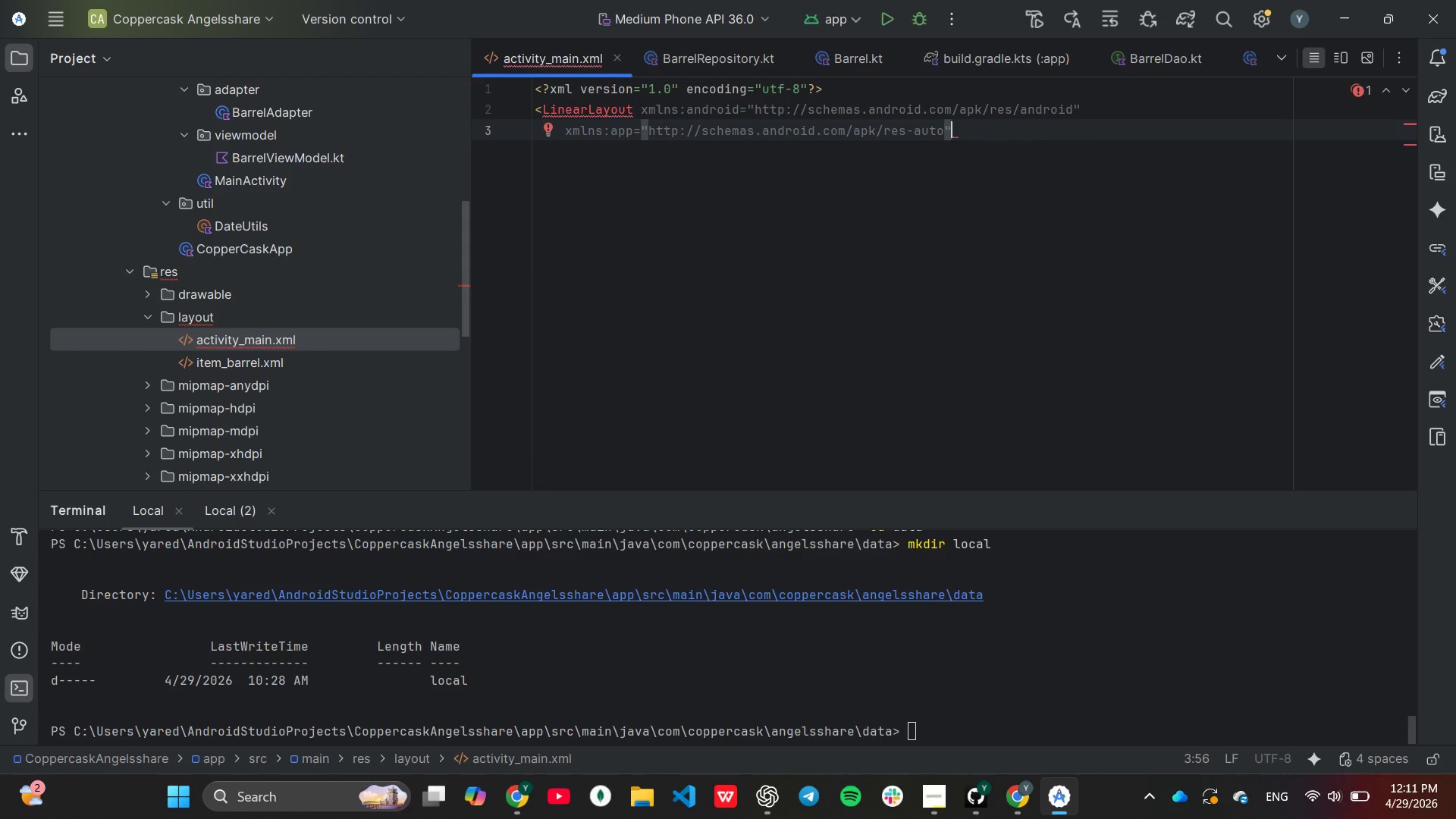 
key(Enter)
 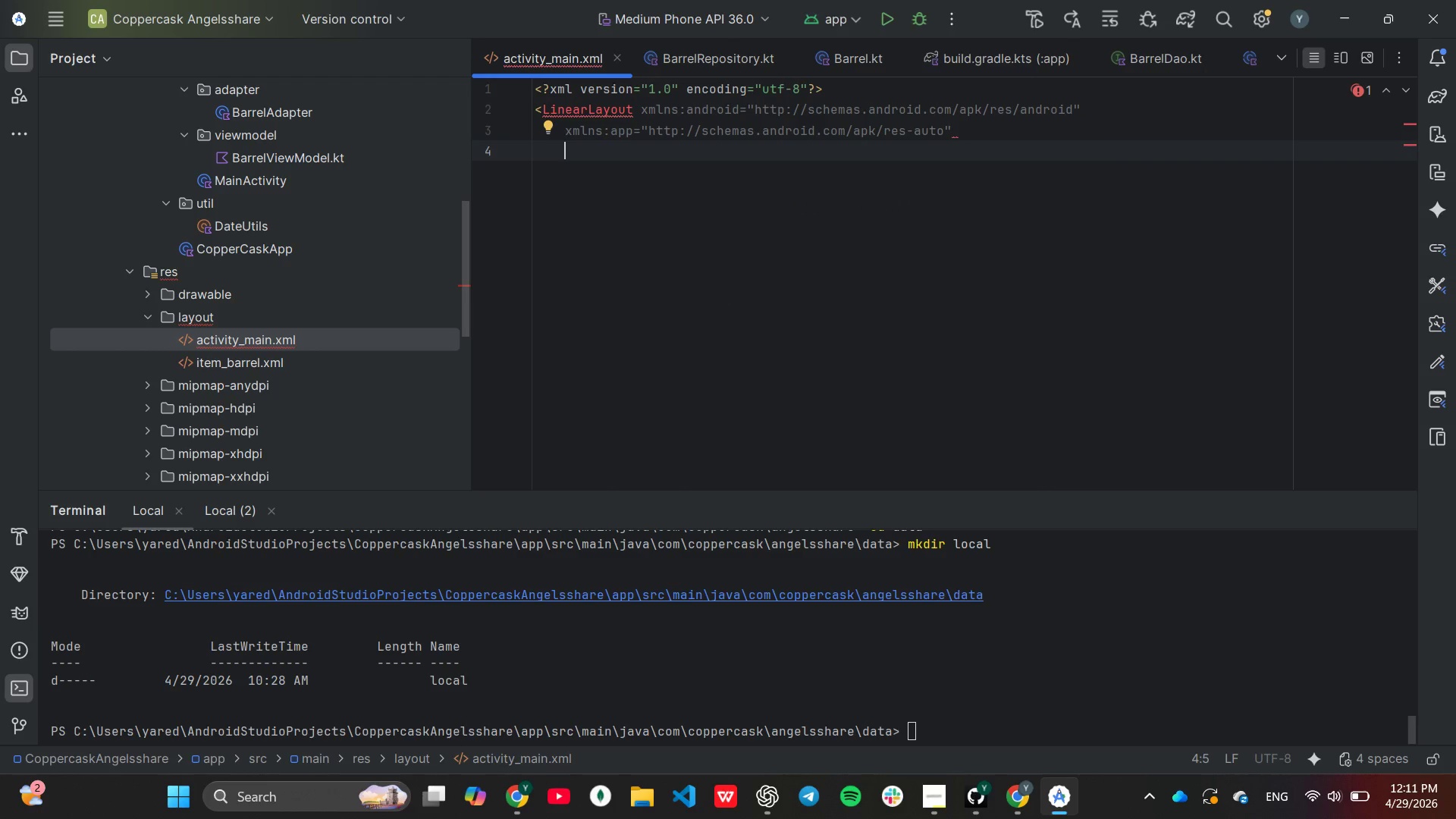 
type(and)
 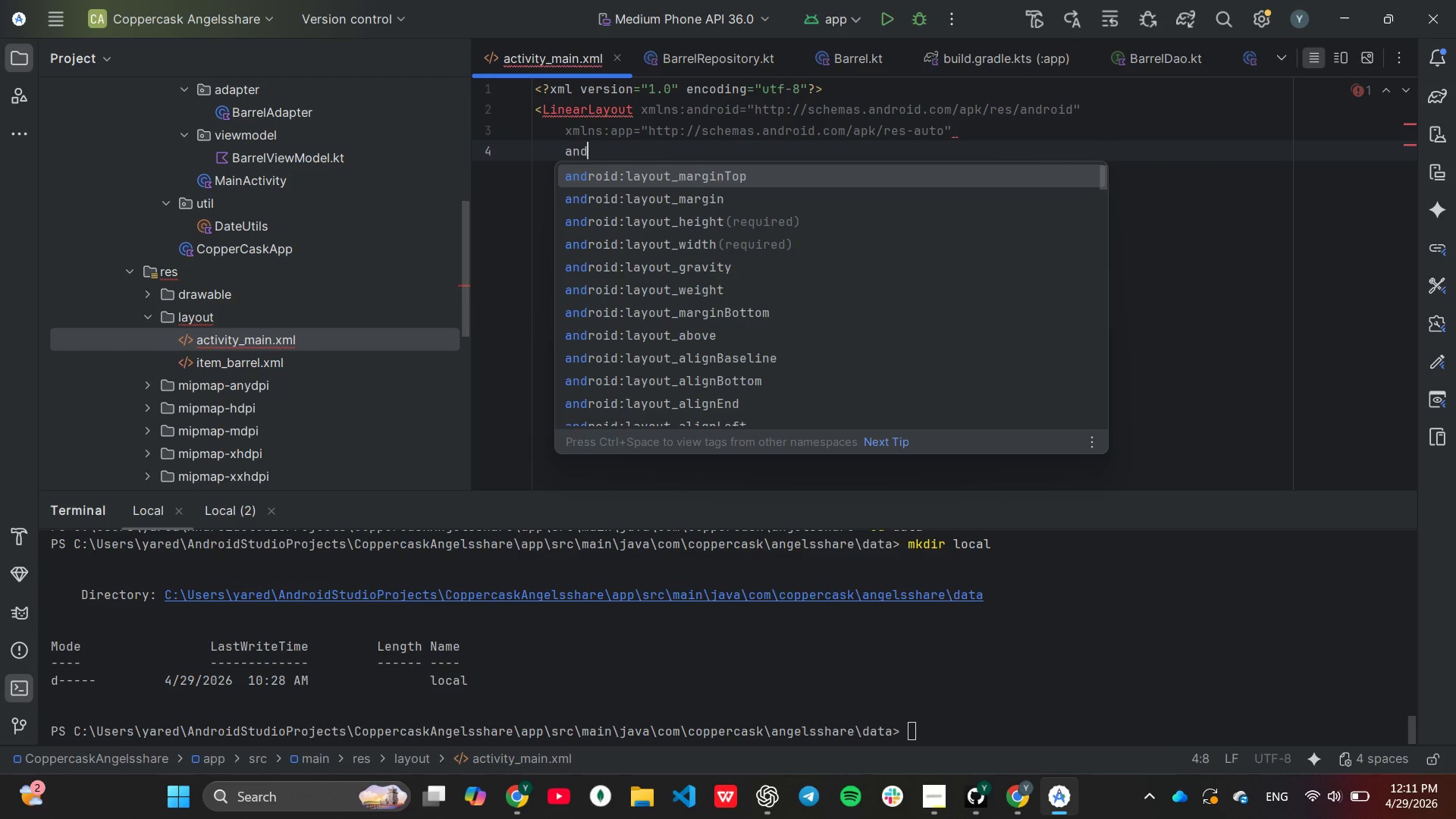 
key(ArrowDown)
 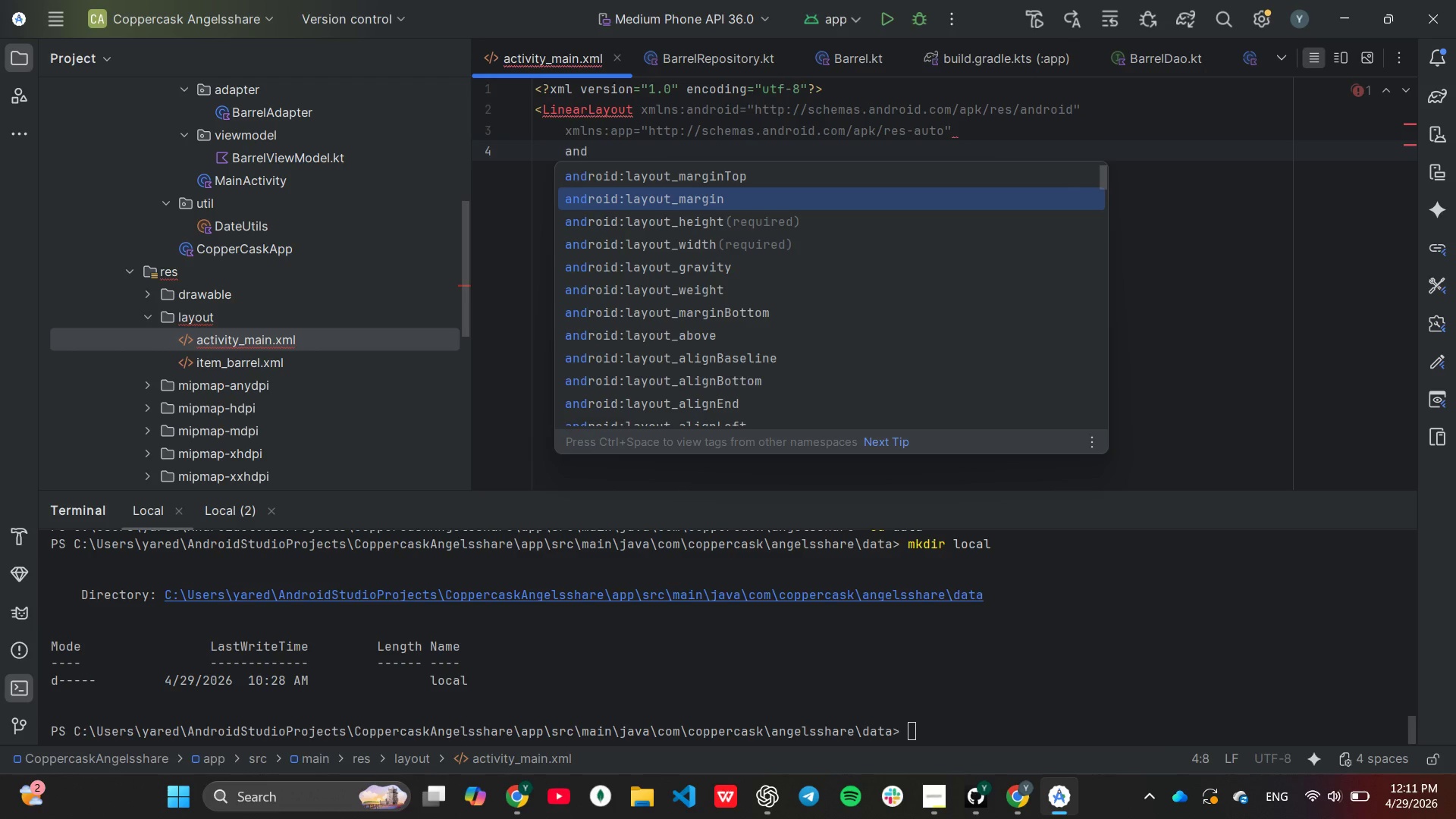 
key(ArrowDown)
 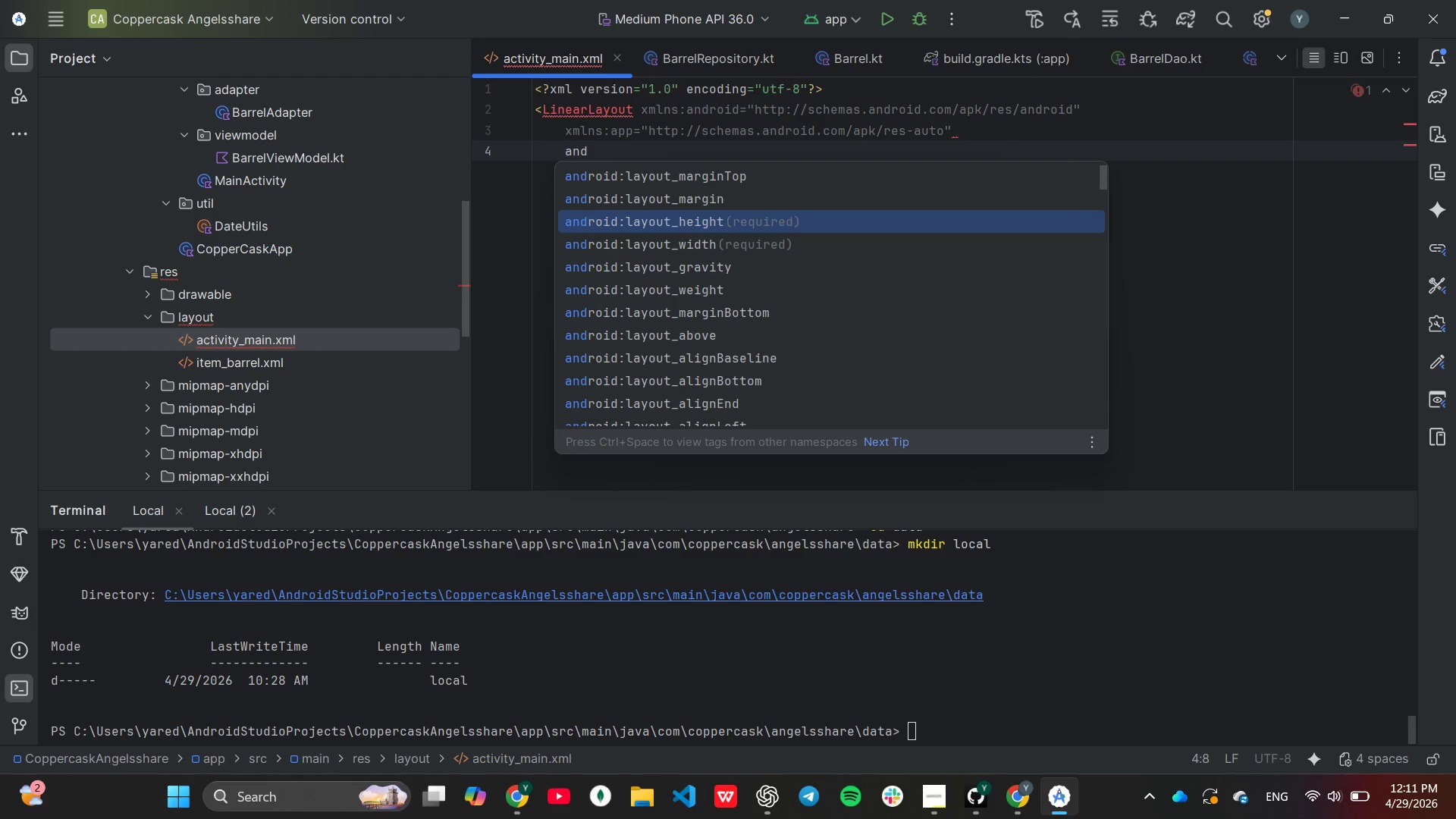 
key(ArrowDown)
 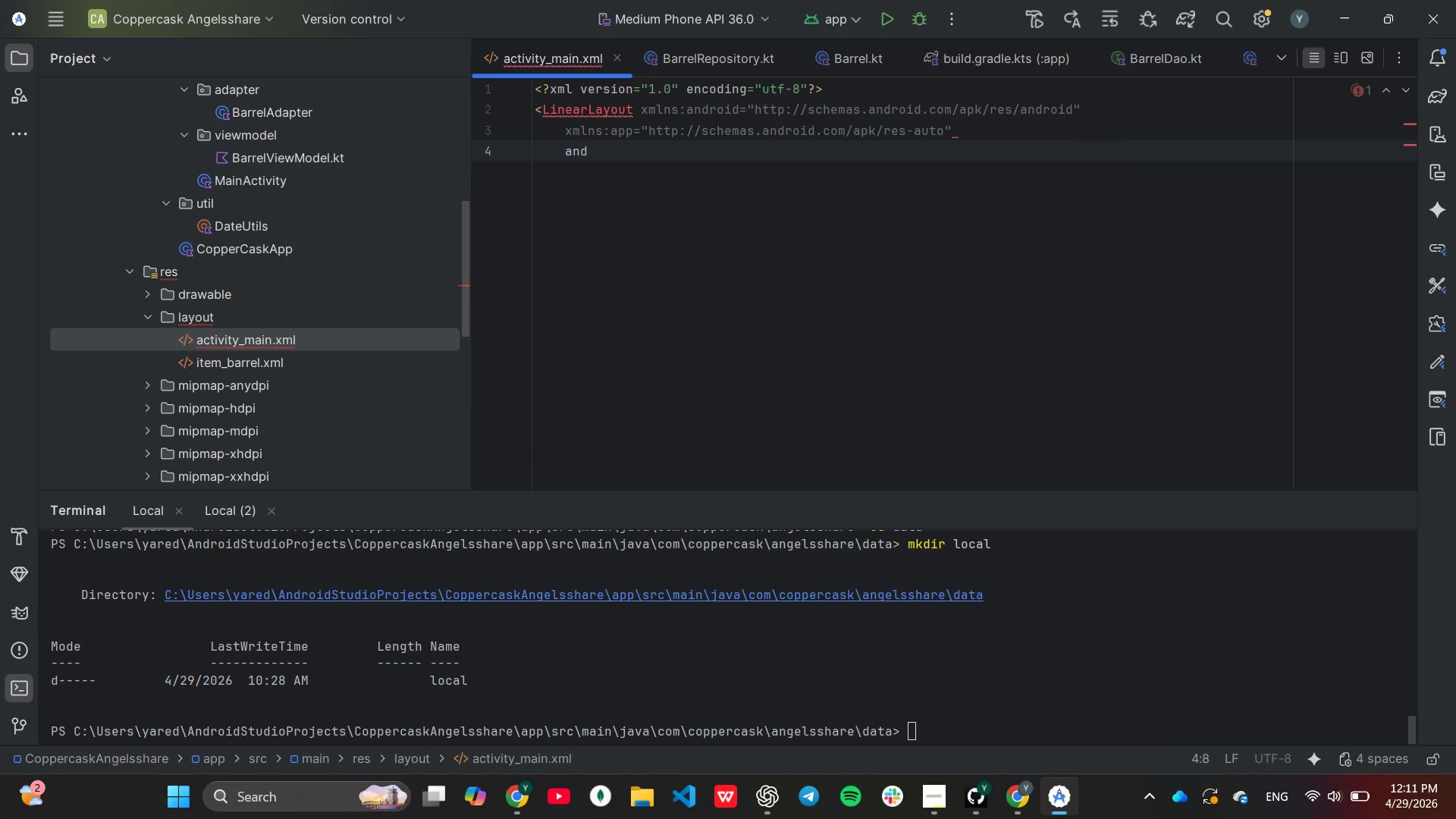 
key(Enter)
 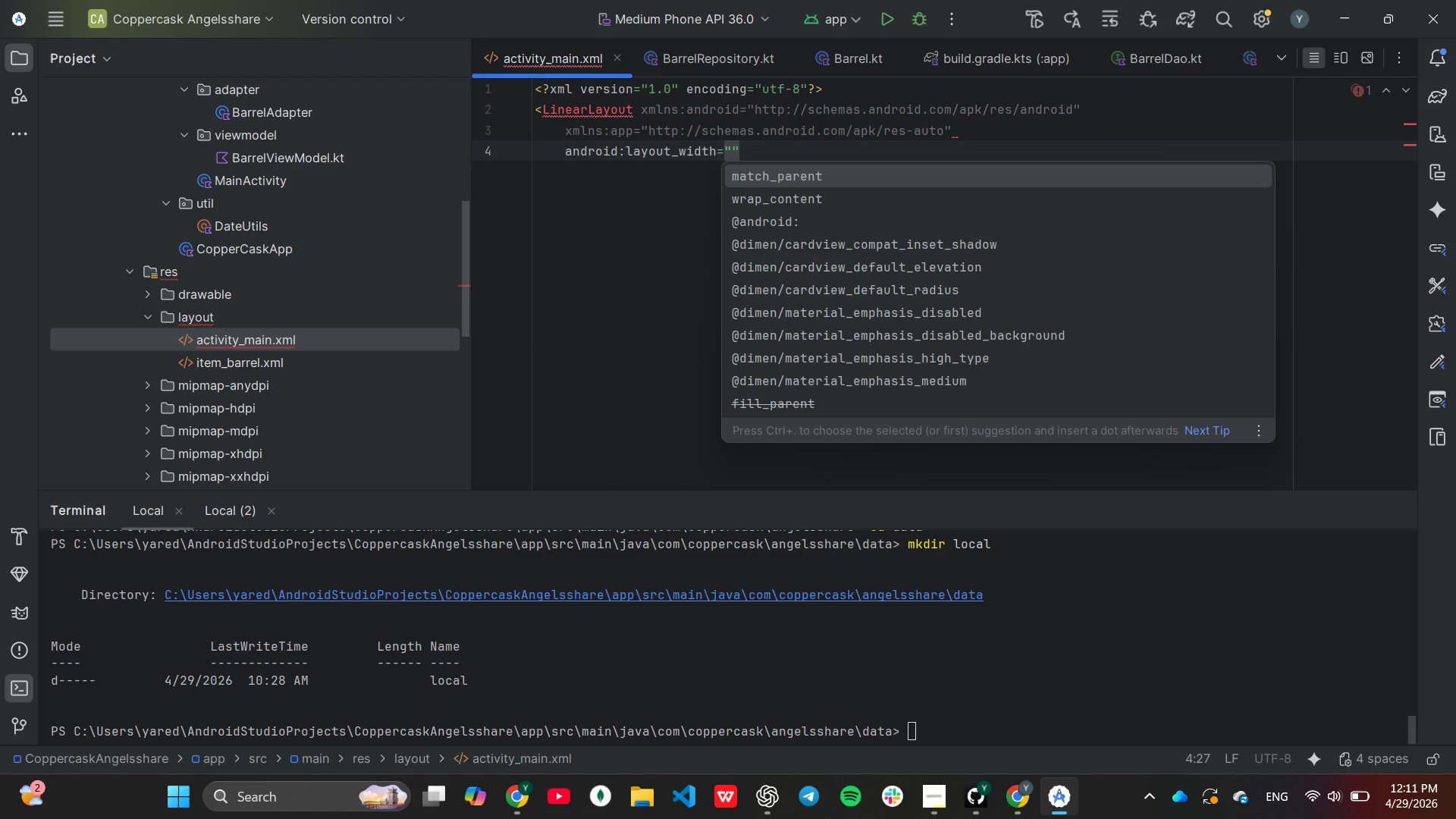 
key(Enter)
 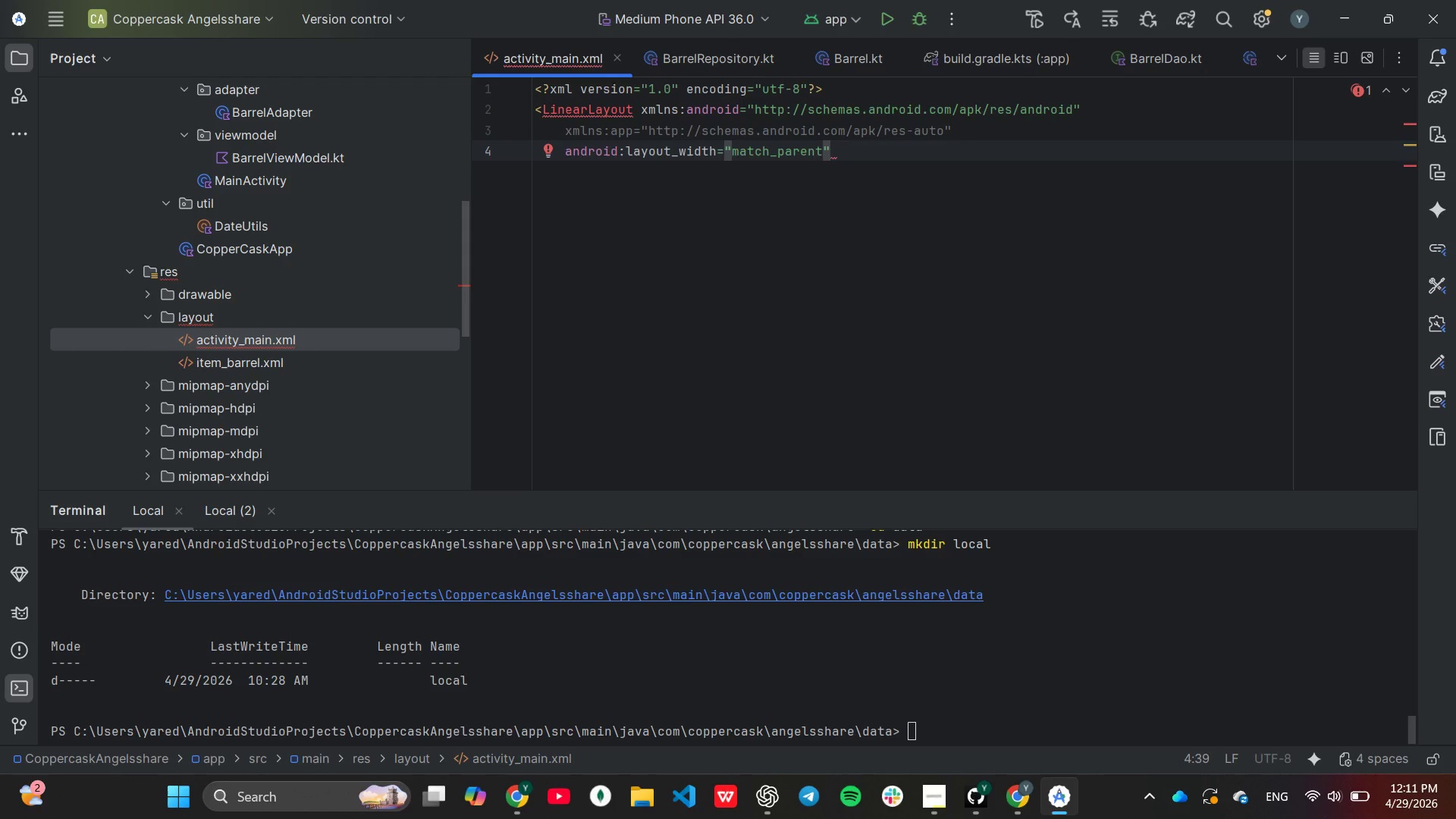 
key(ArrowRight)
 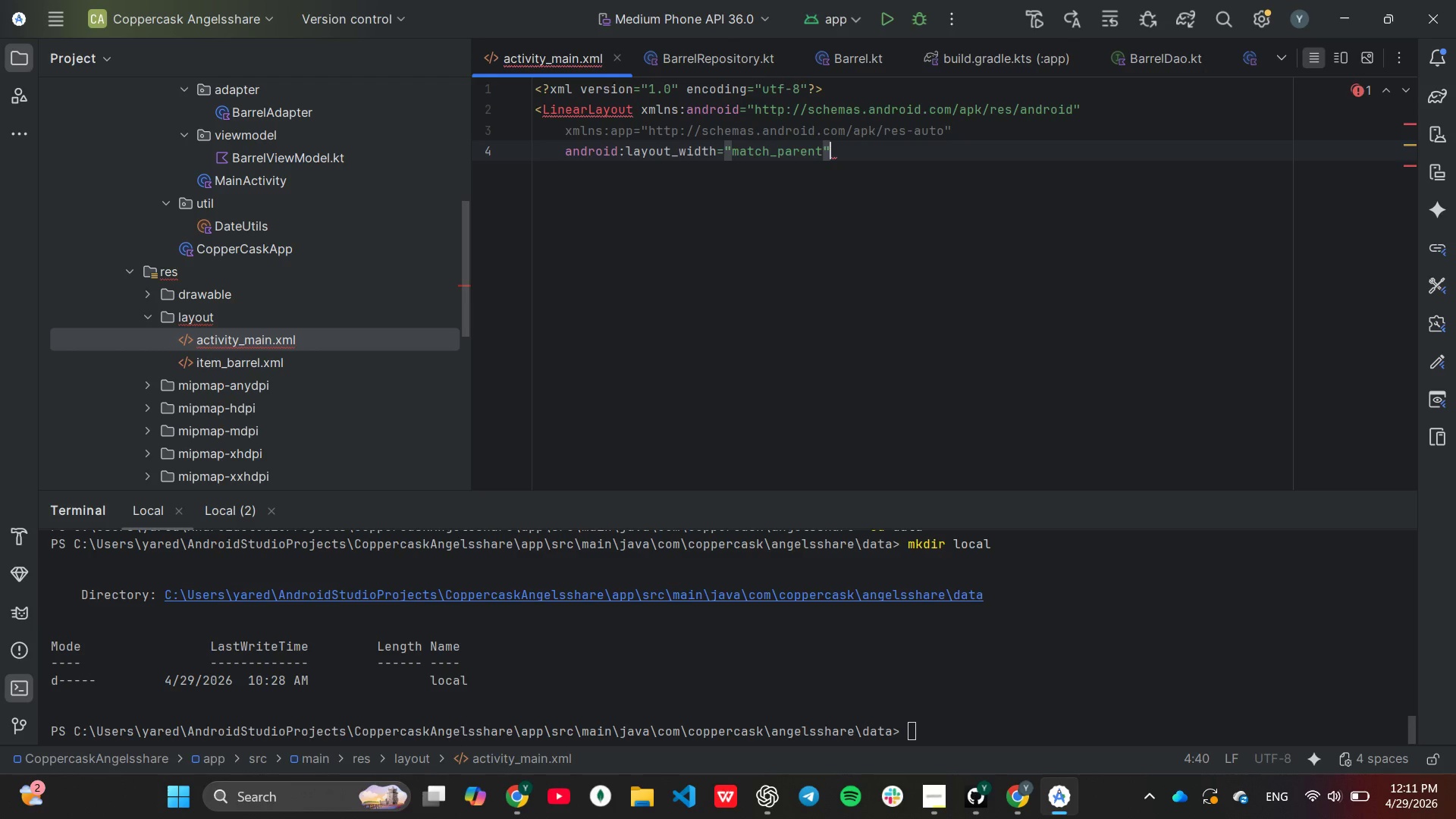 
key(Enter)
 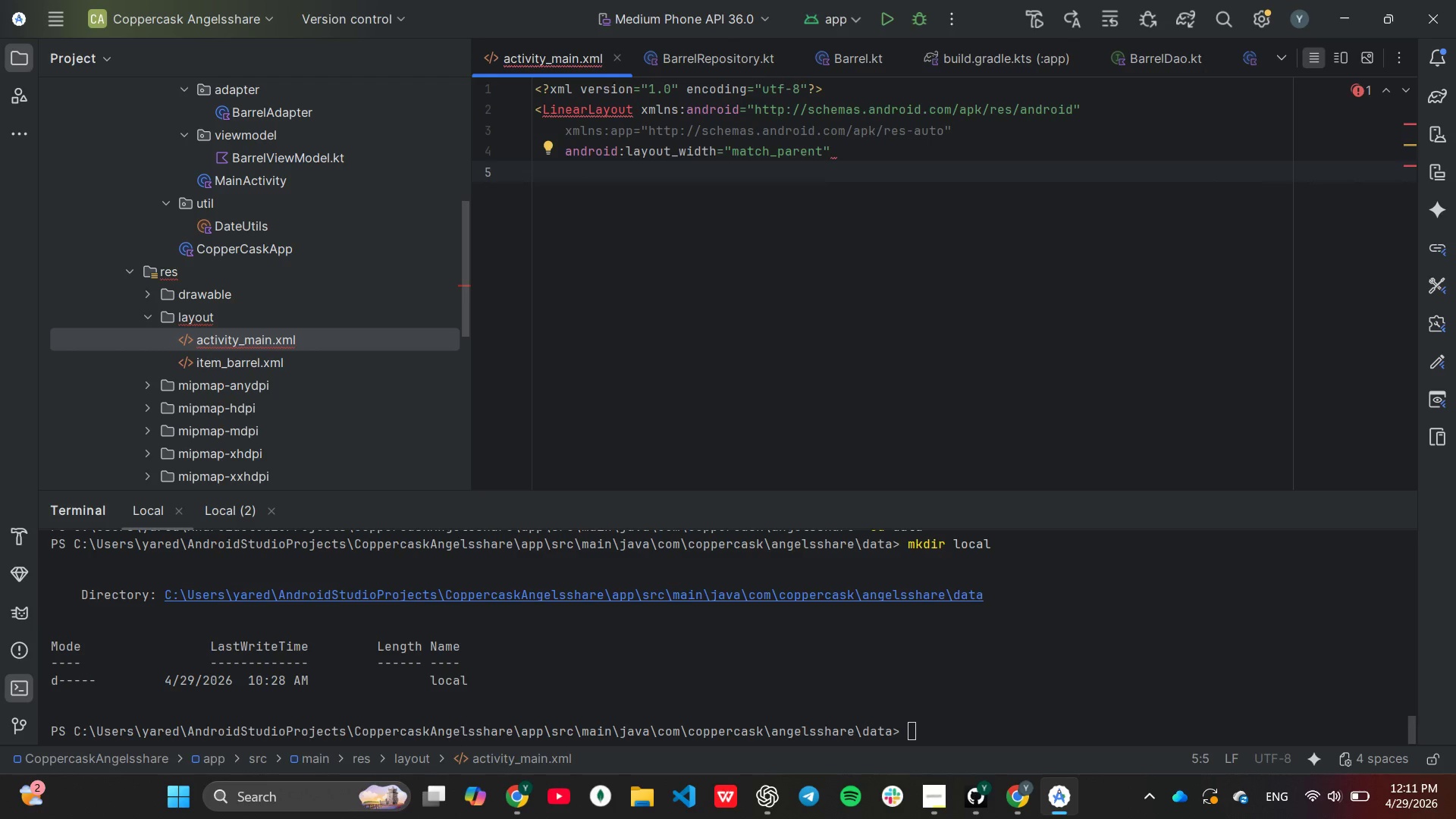 
type(and)
 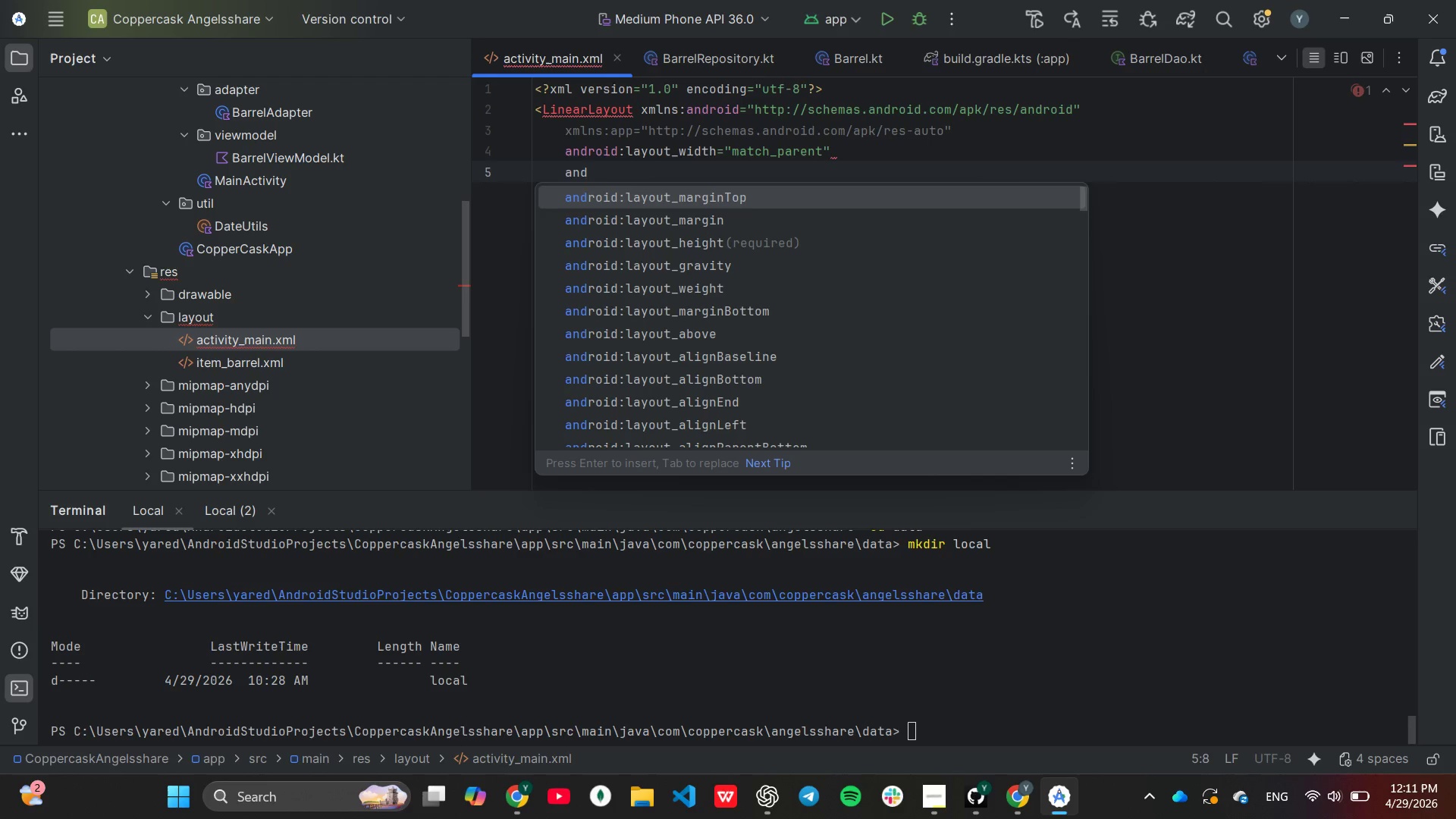 
key(ArrowDown)
 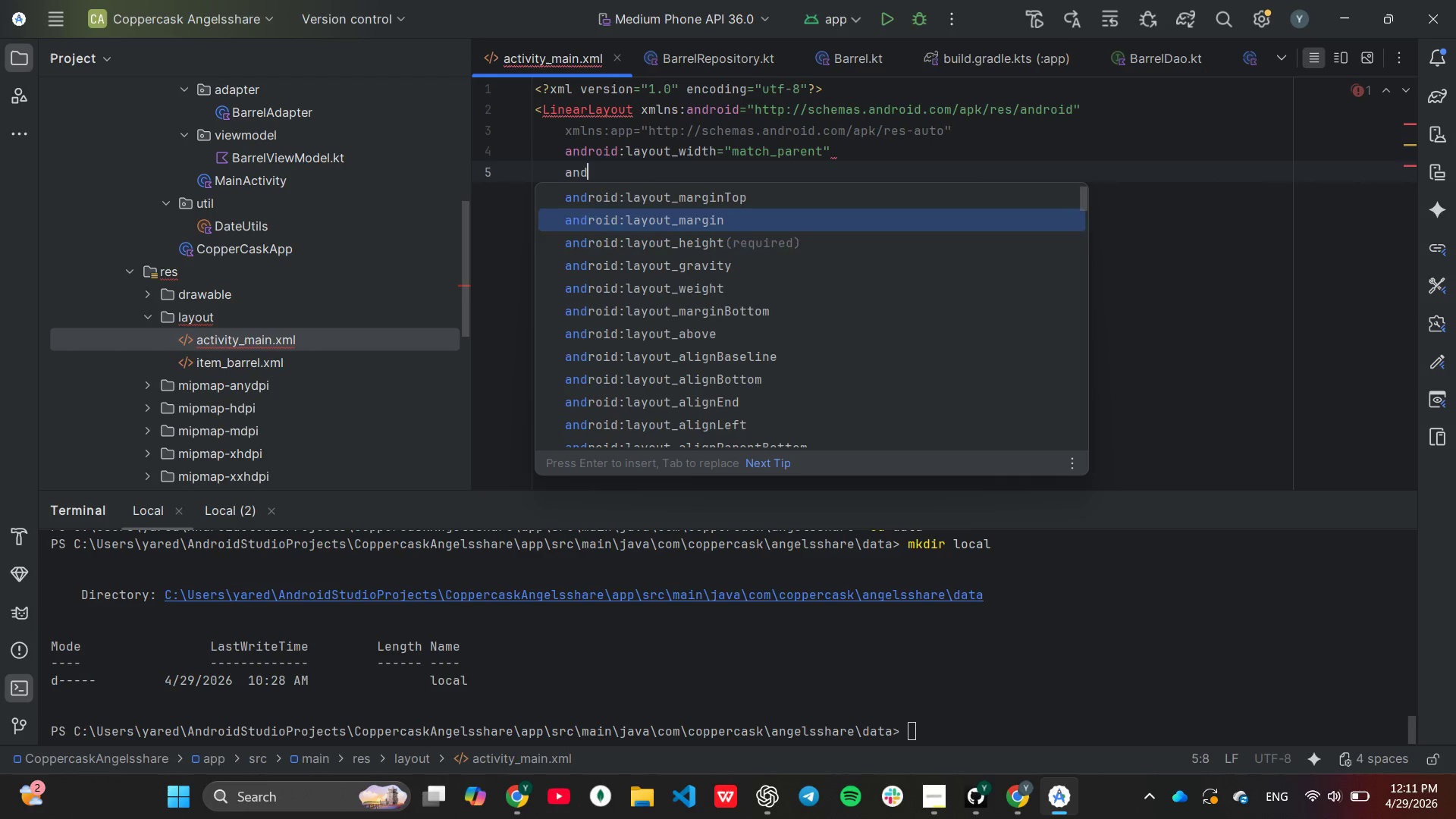 
key(ArrowDown)
 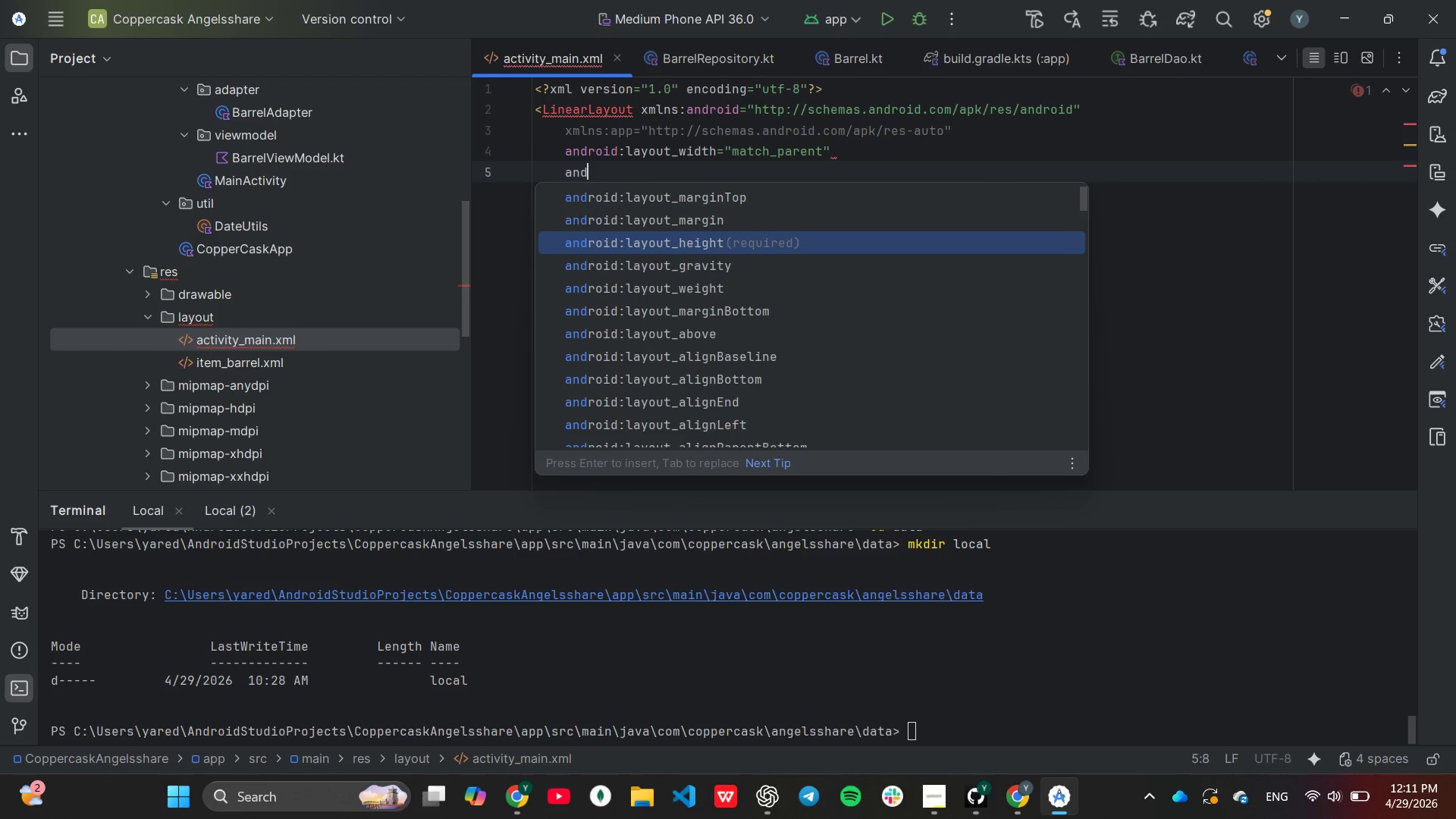 
key(Enter)
 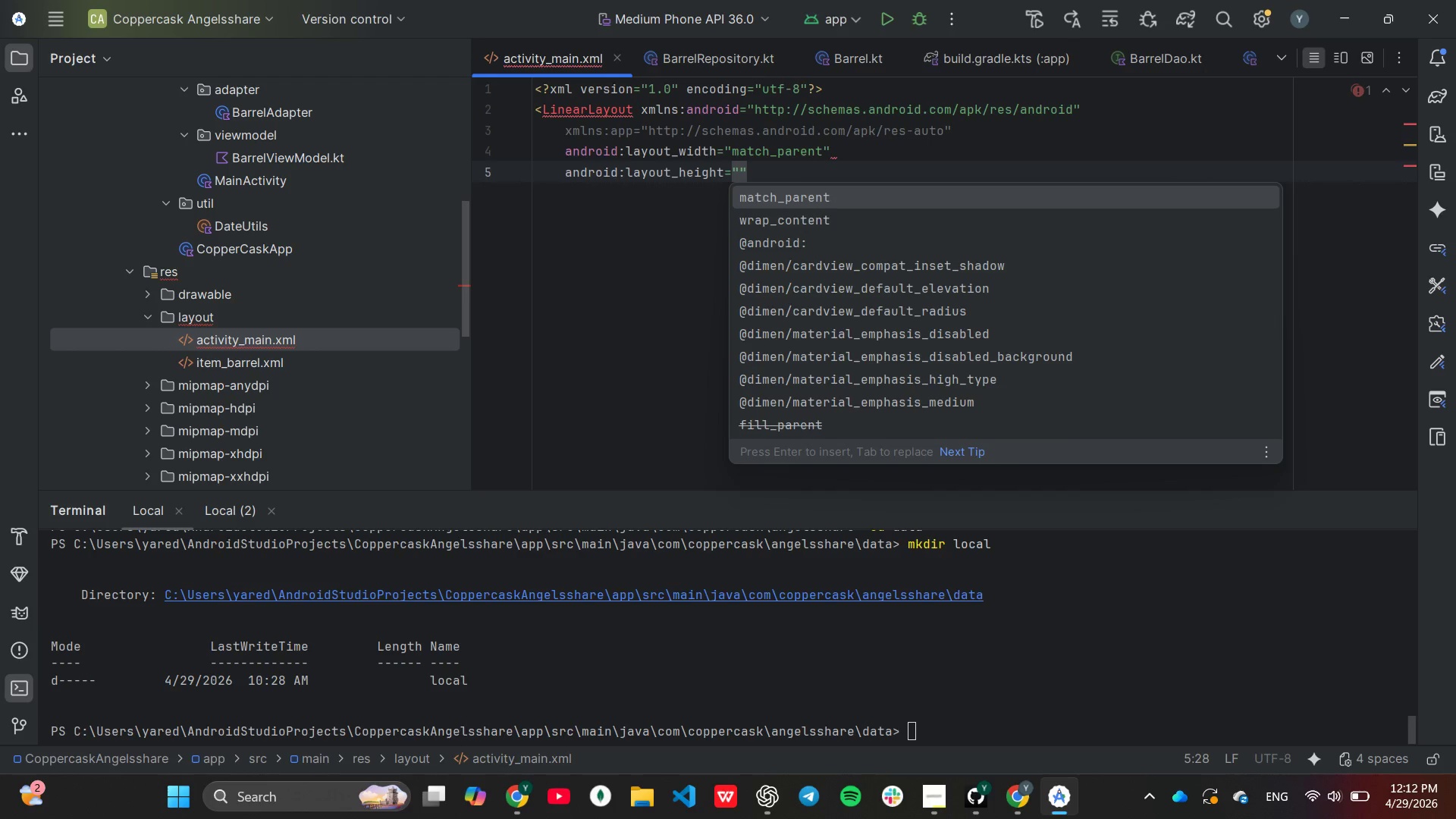 
key(Enter)
 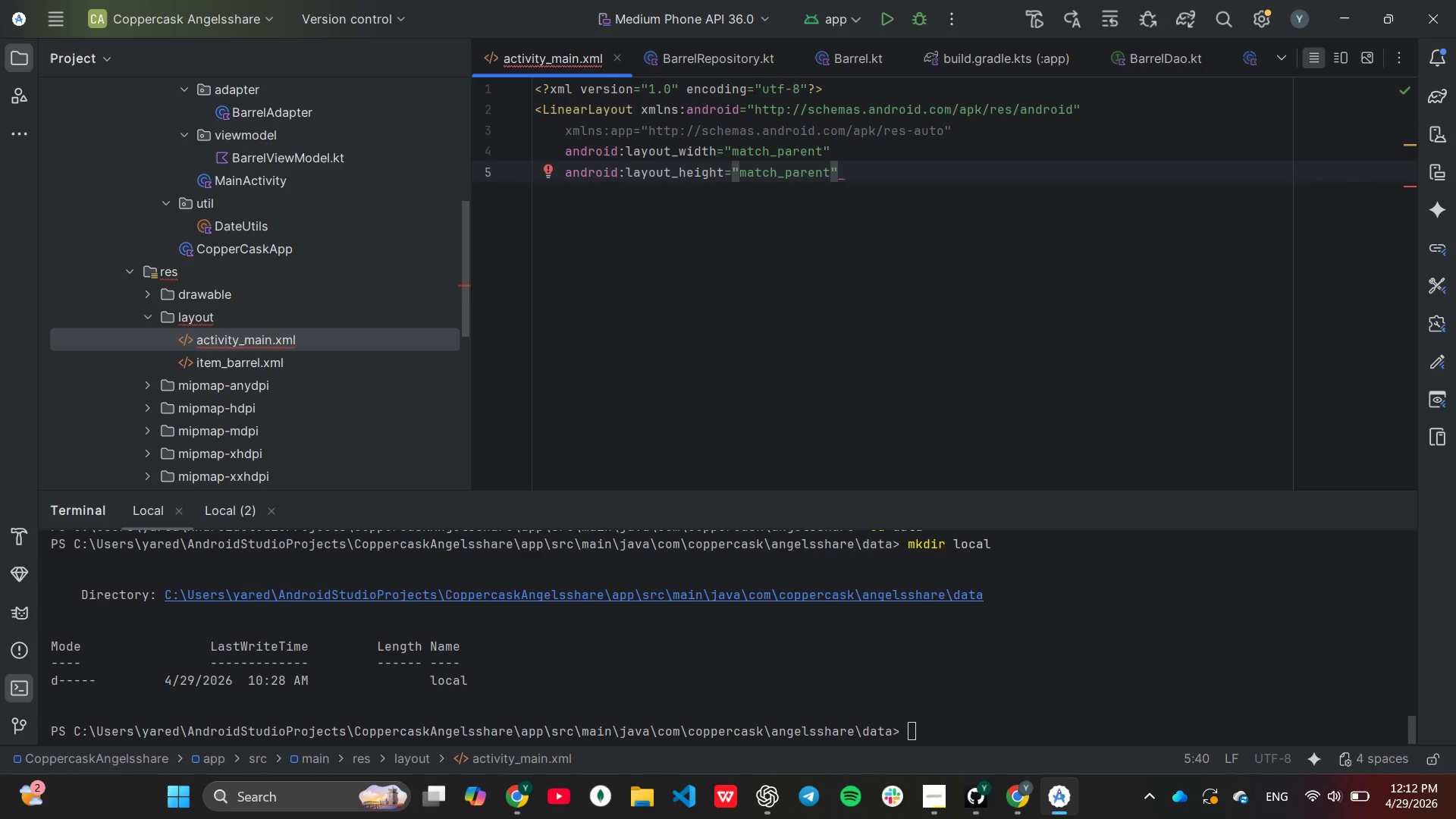 
key(ArrowRight)
 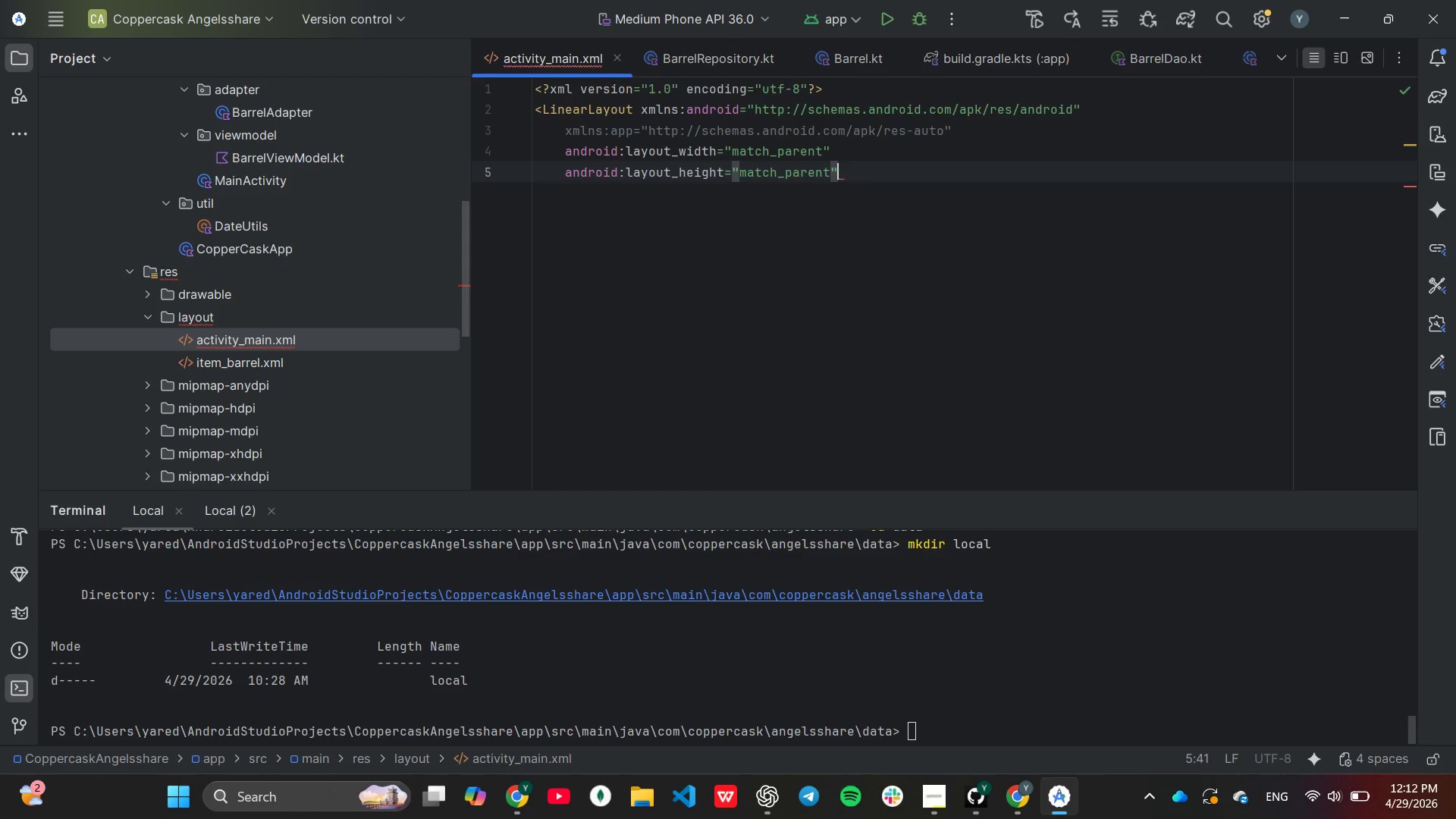 
key(Enter)
 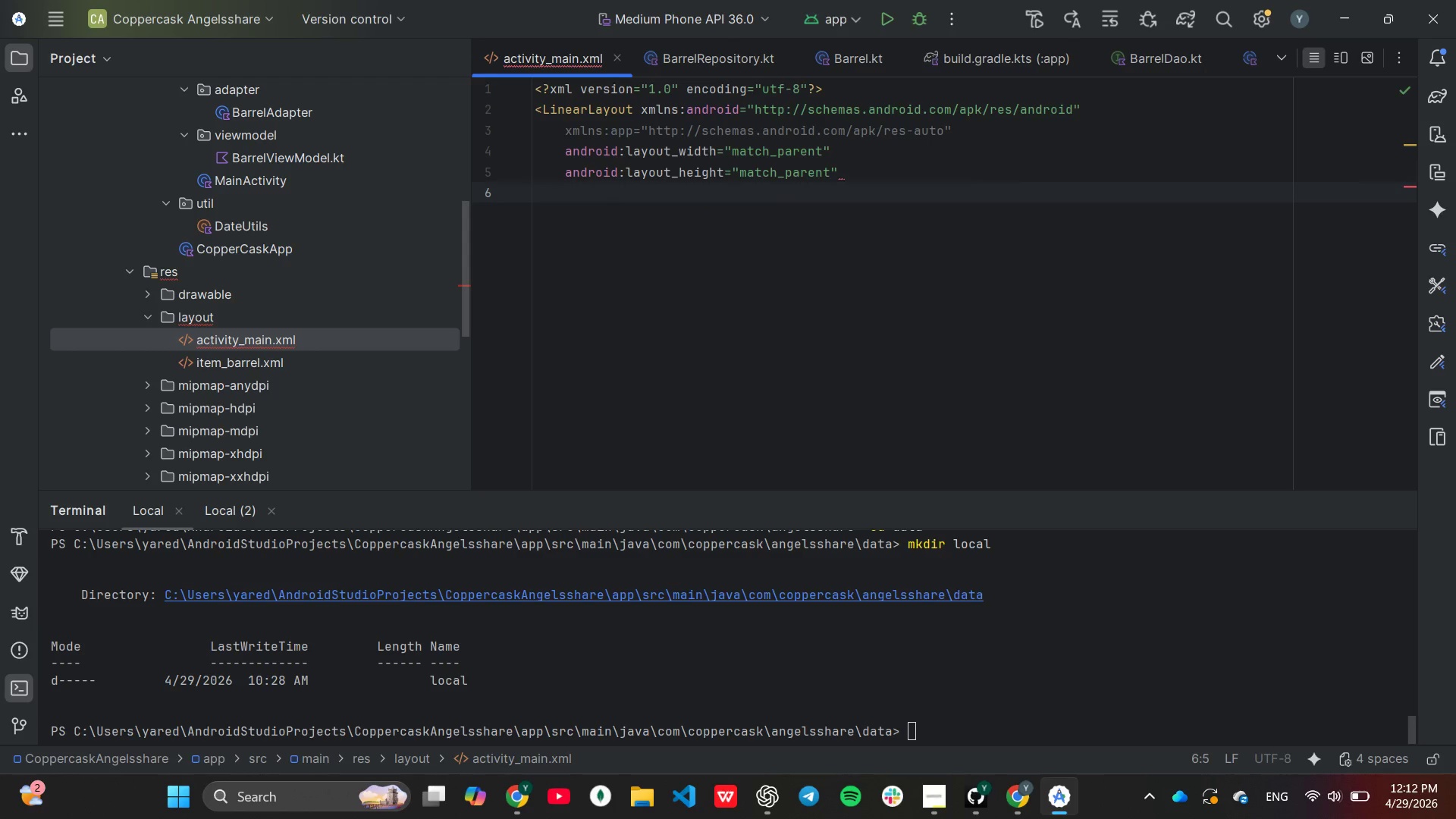 
type(android:or)
 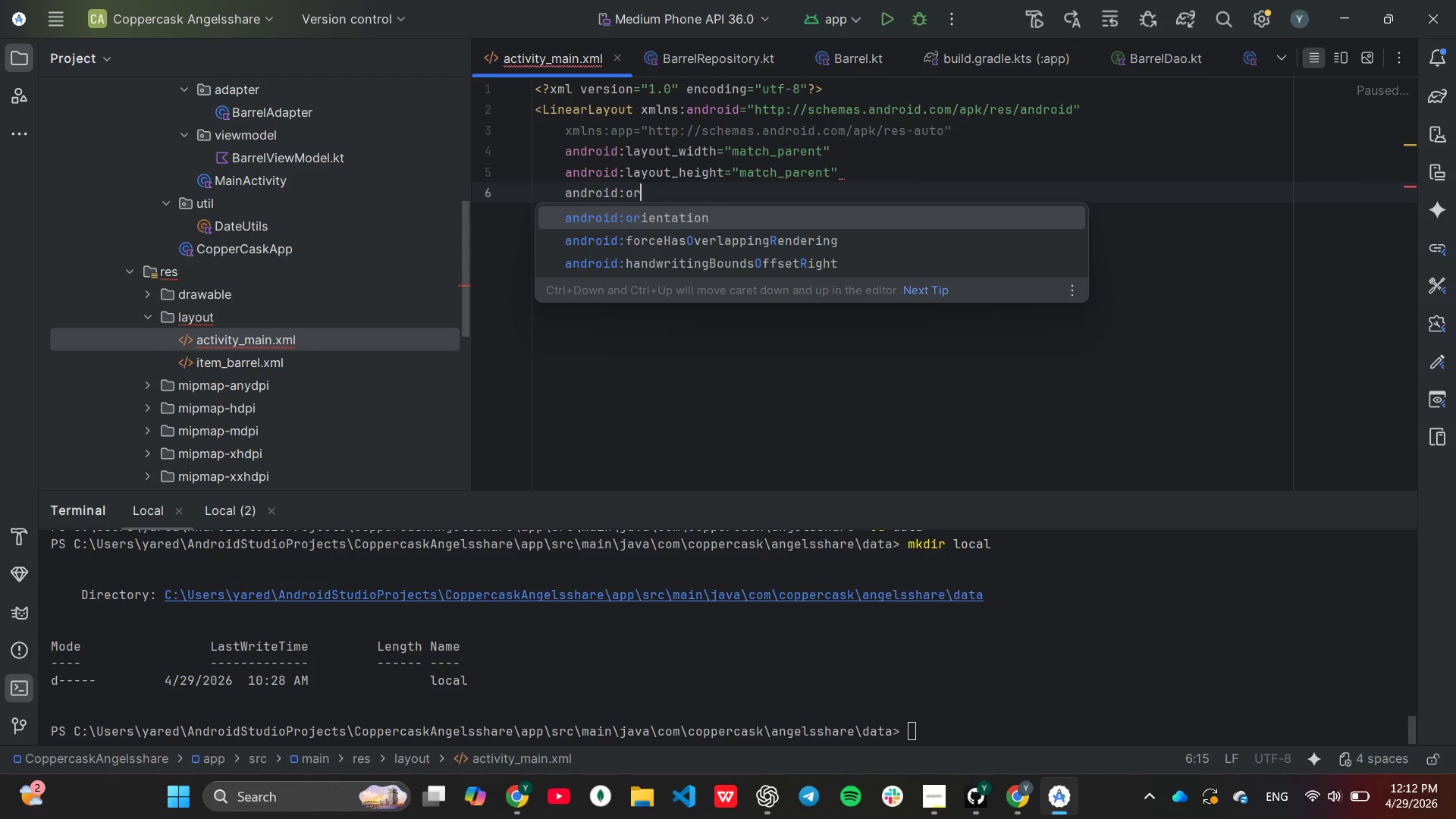 
key(Enter)
 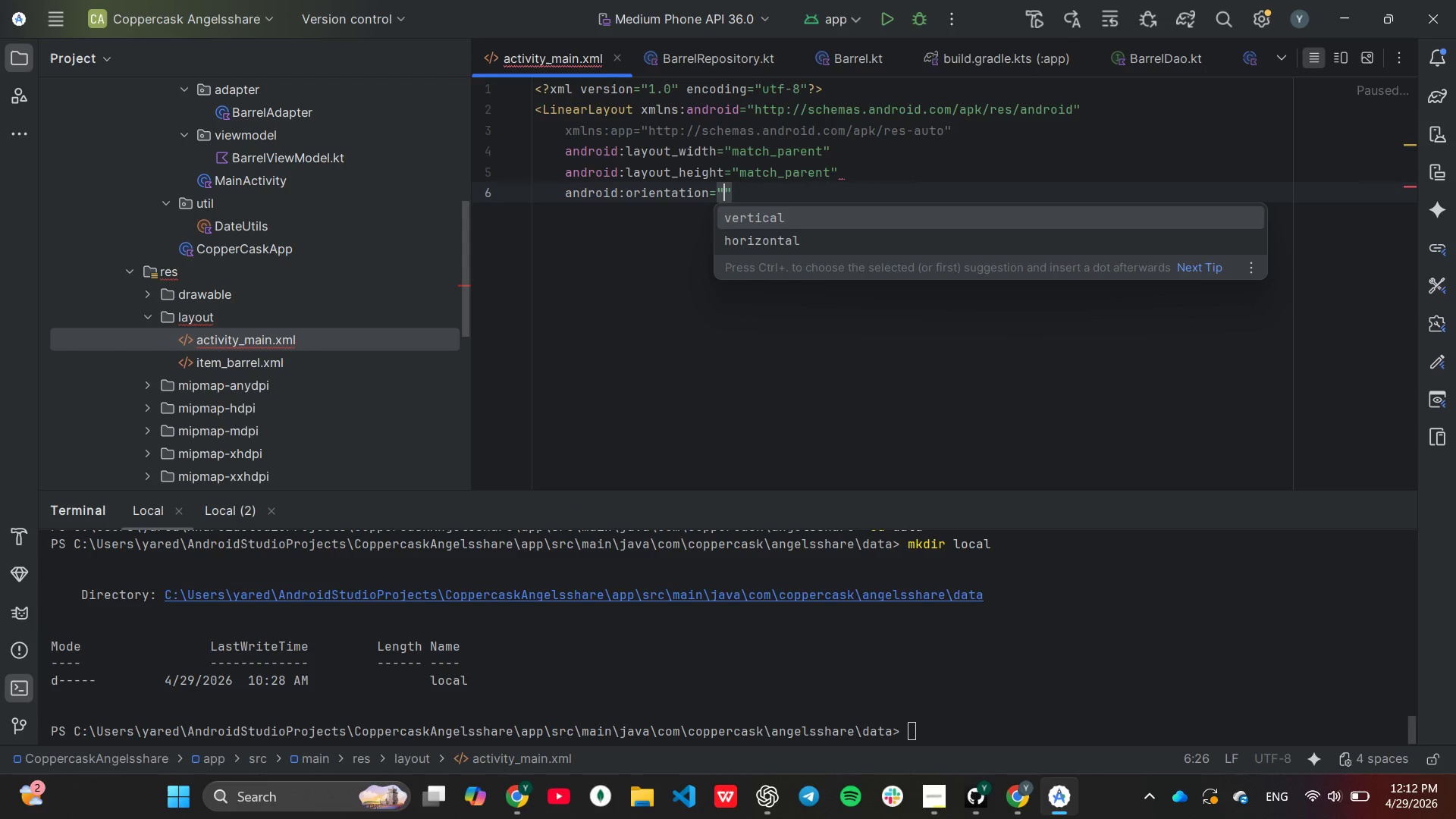 
key(Enter)
 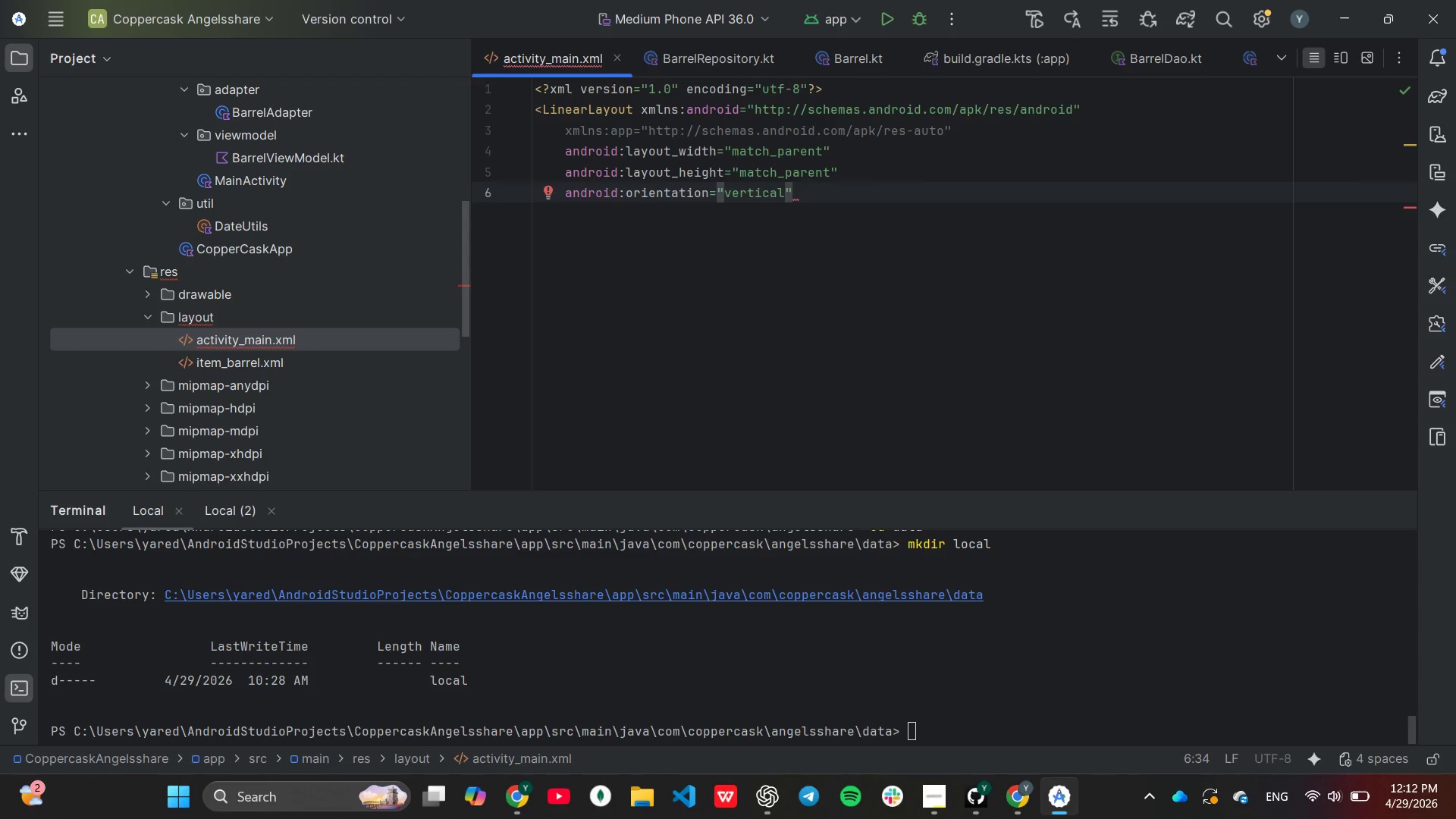 
key(ArrowRight)
 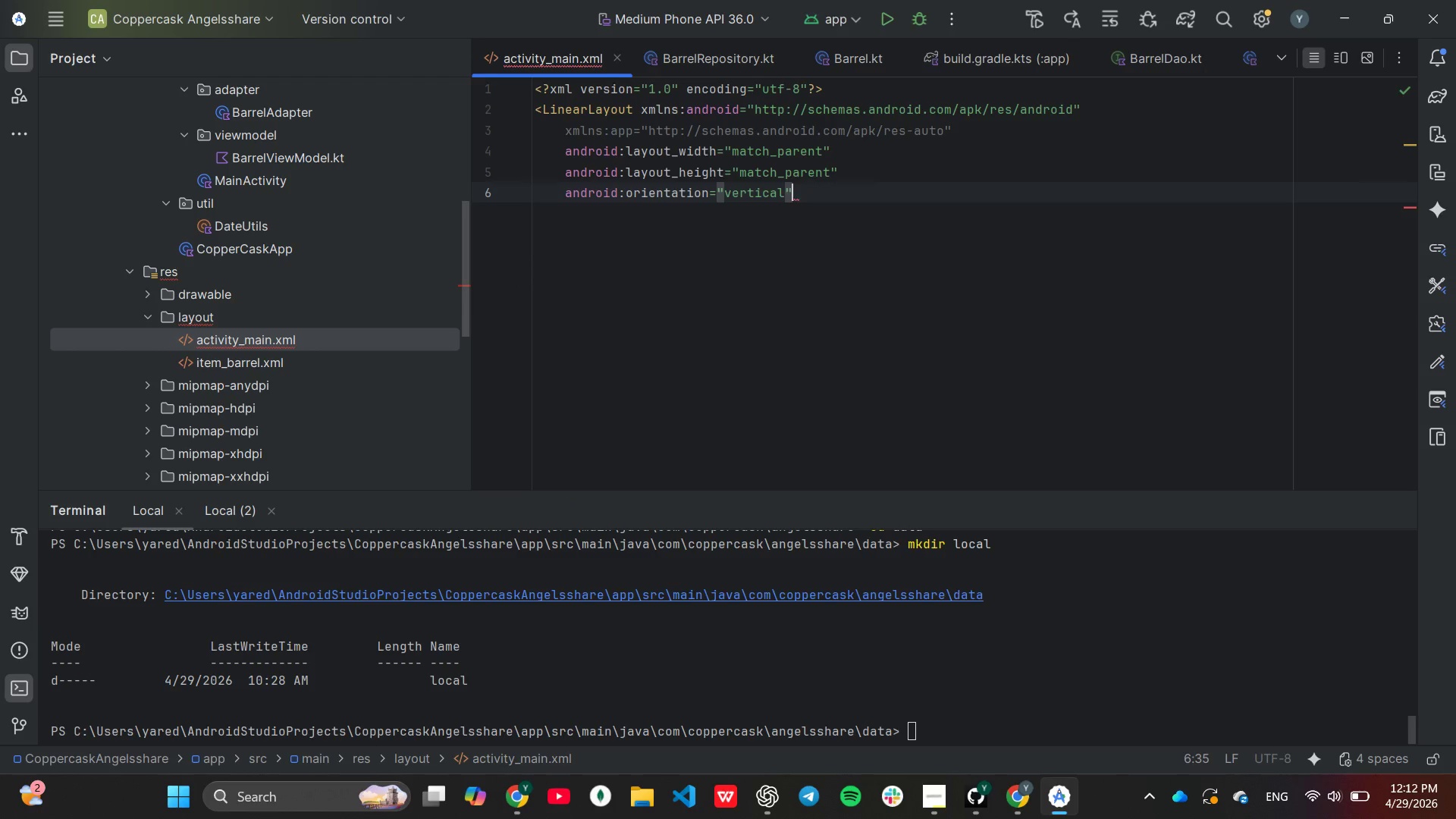 
key(Enter)
 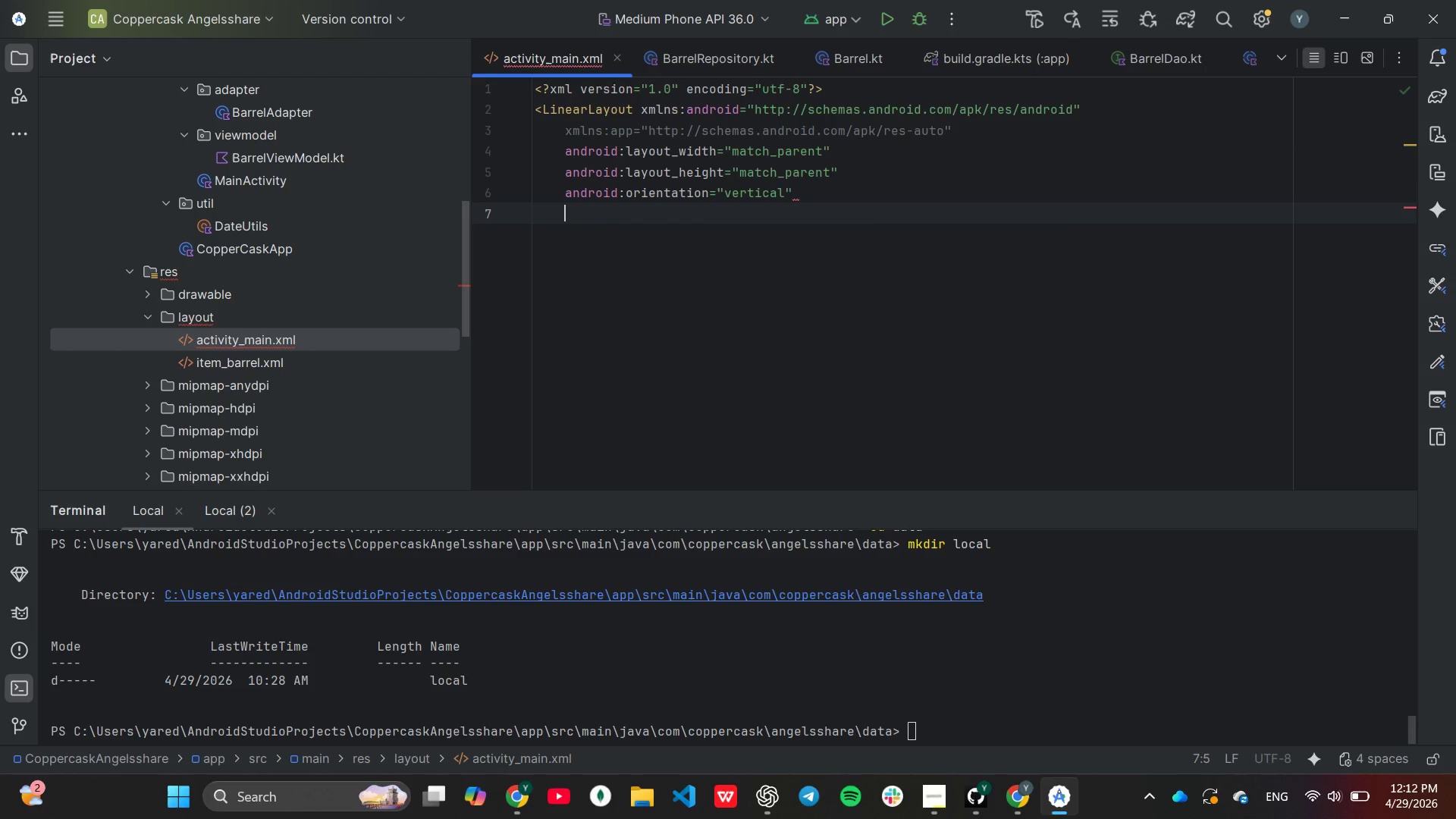 
type(android:ba)
 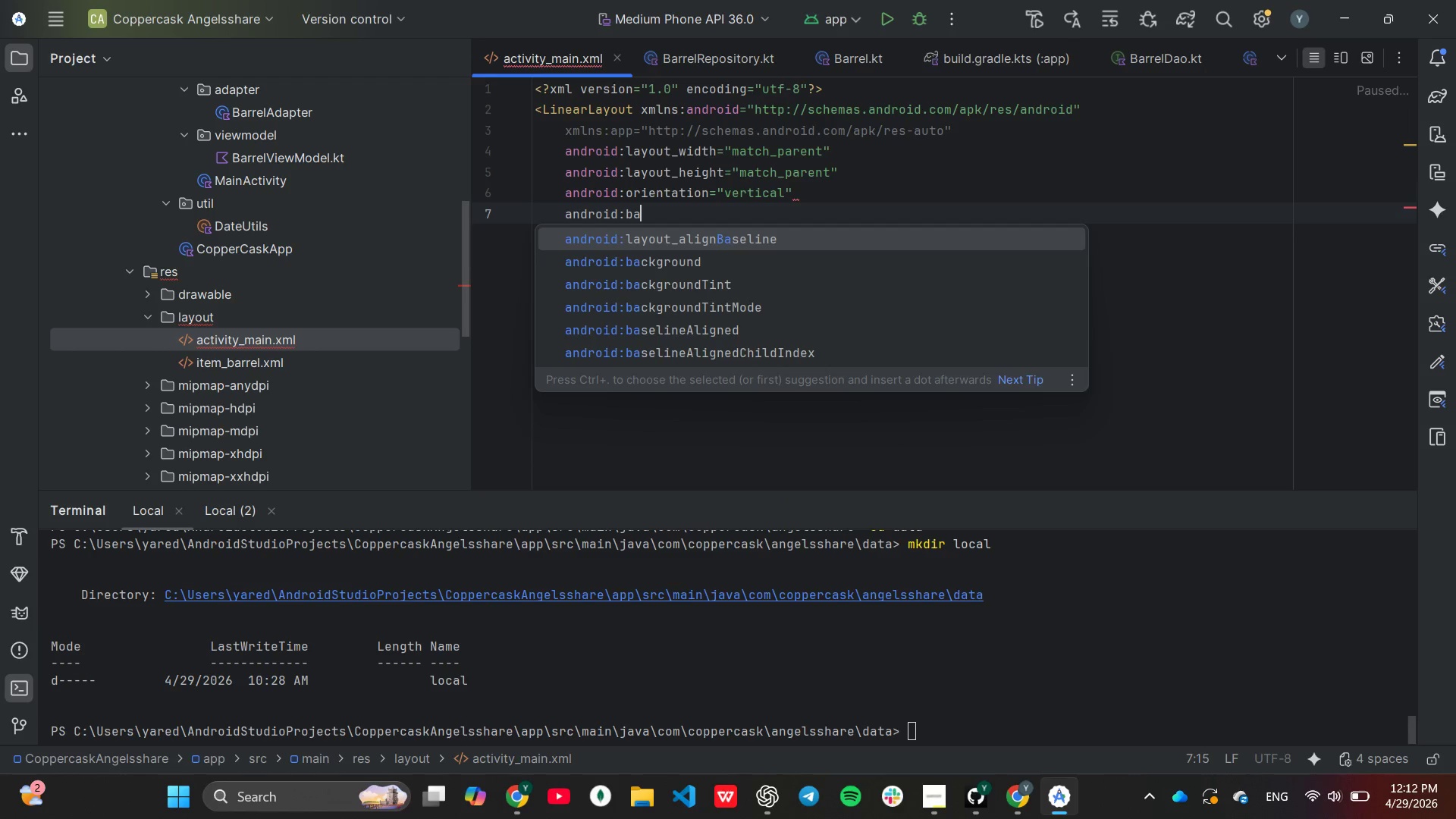 
key(ArrowDown)
 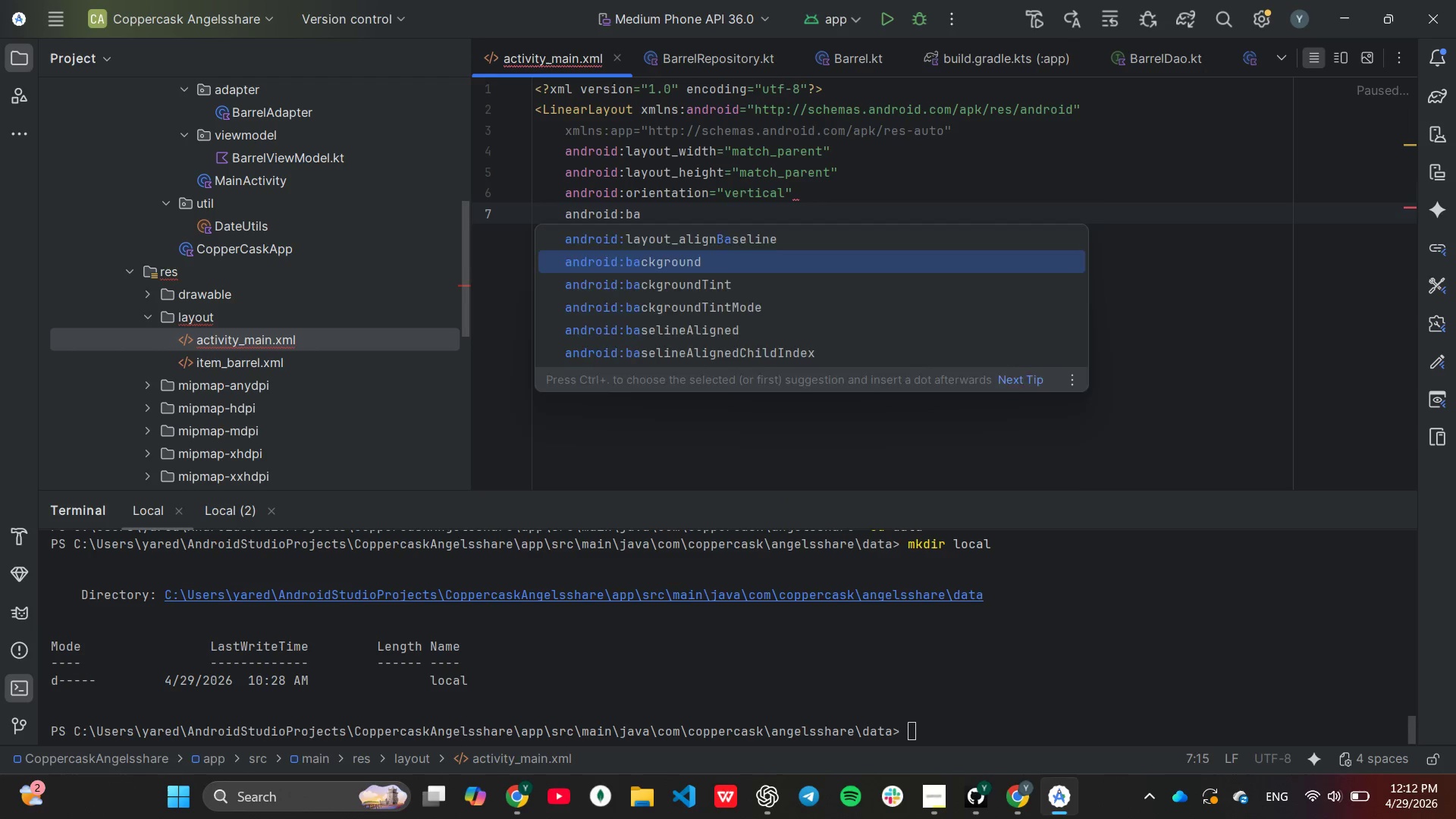 
key(Enter)
 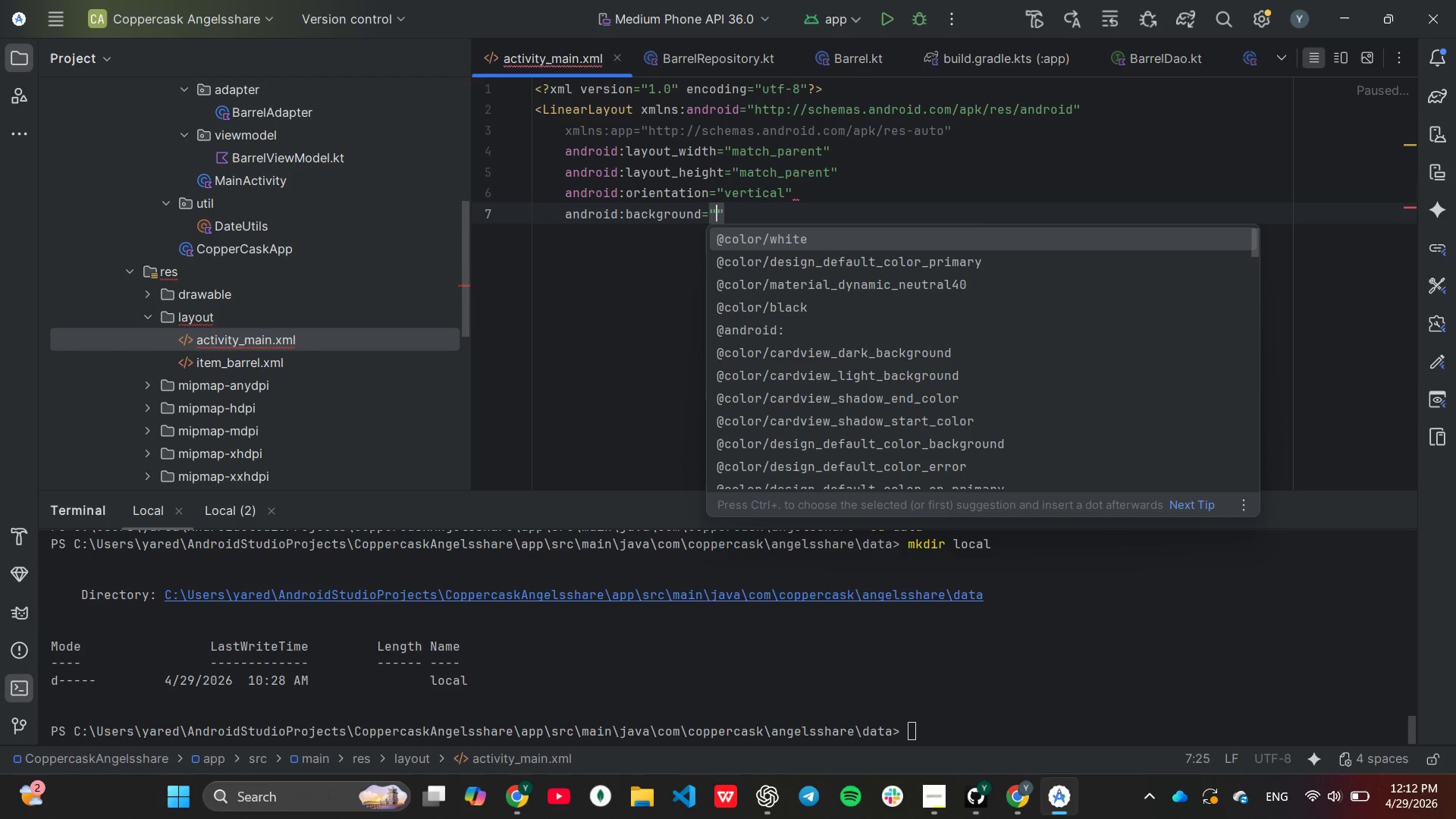 
hold_key(key=ShiftLeft, duration=1.06)
 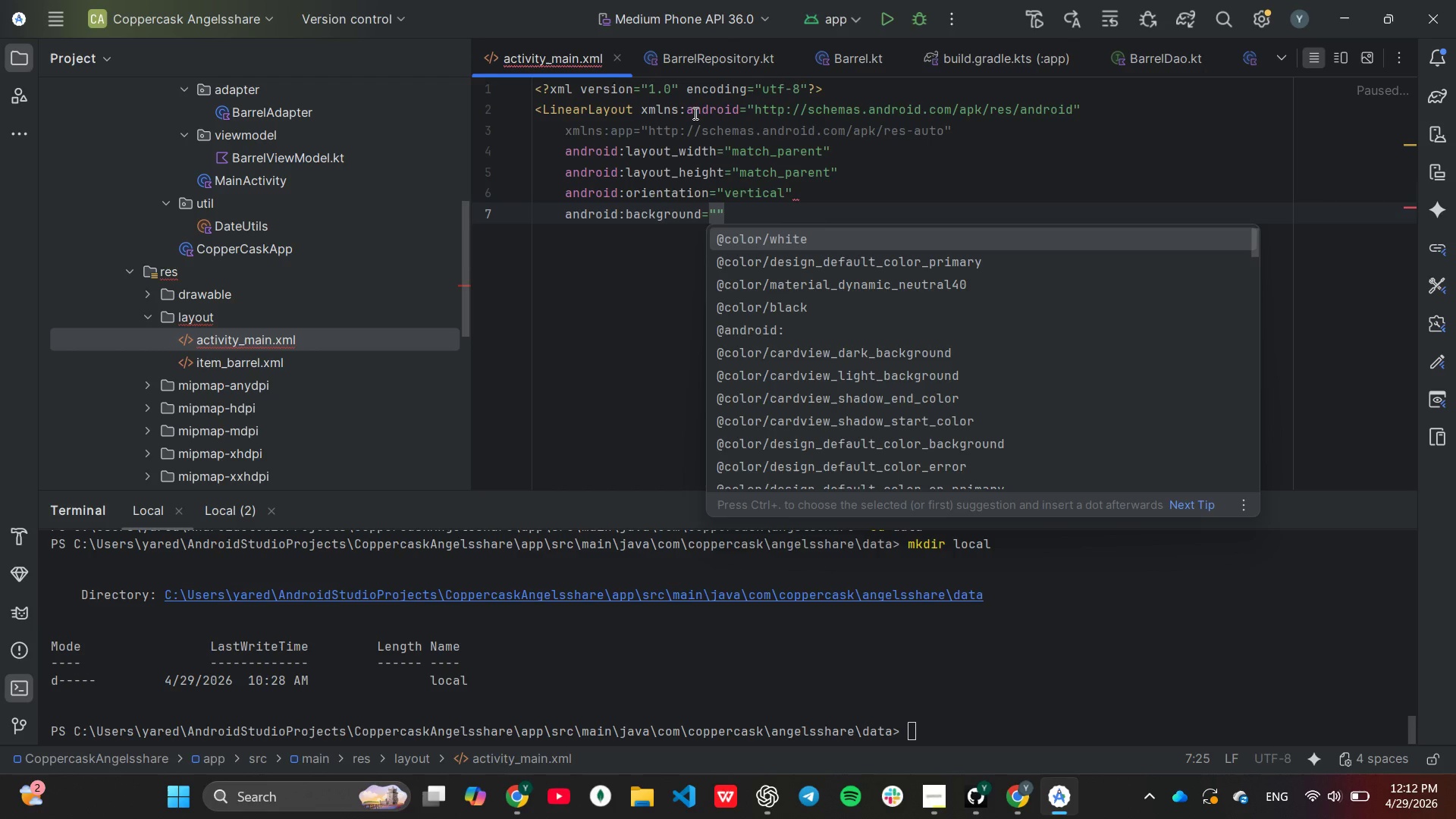 
wait(14.75)
 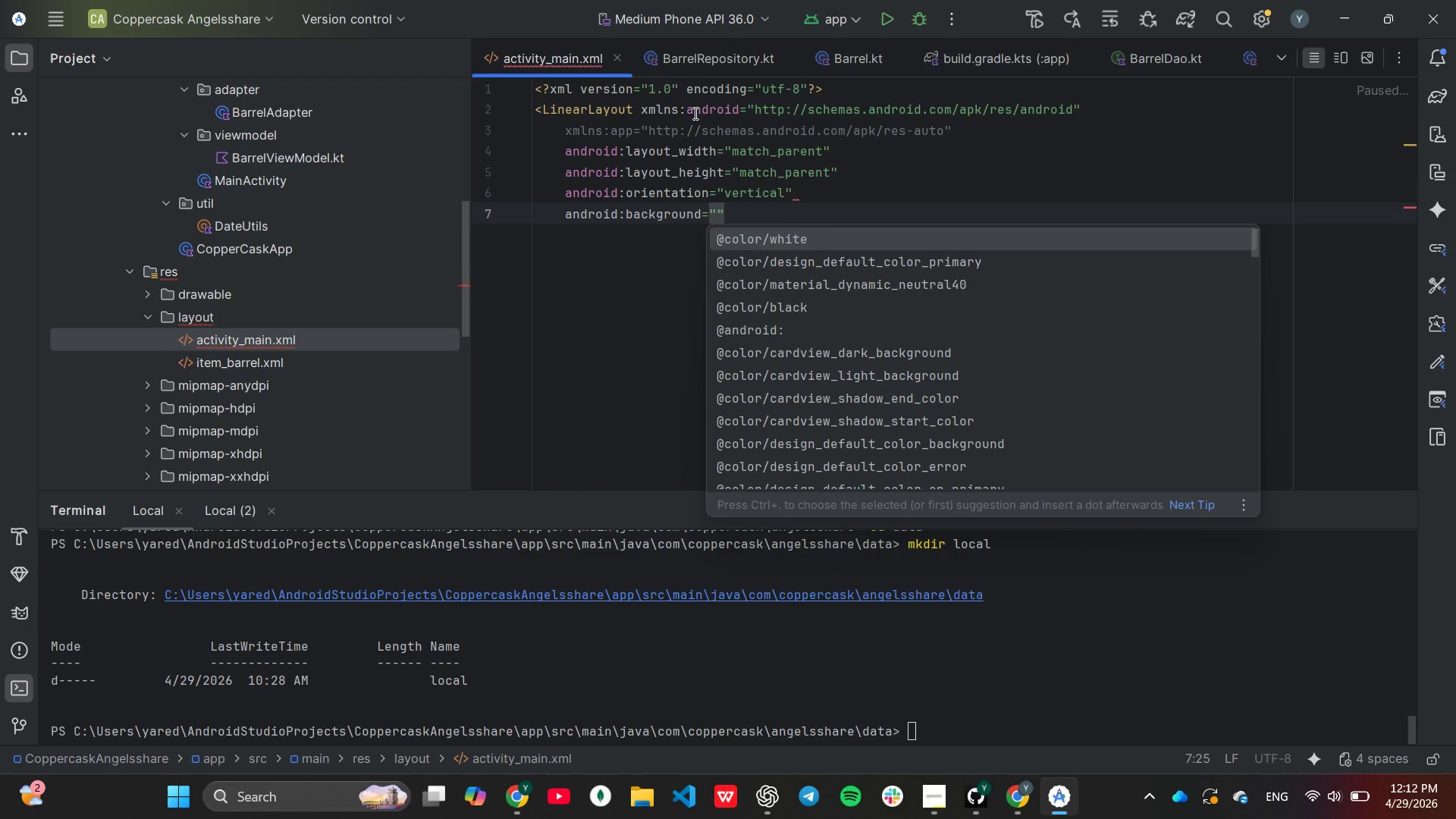 
scroll: coordinate [277, 403], scroll_direction: down, amount: 4.0
 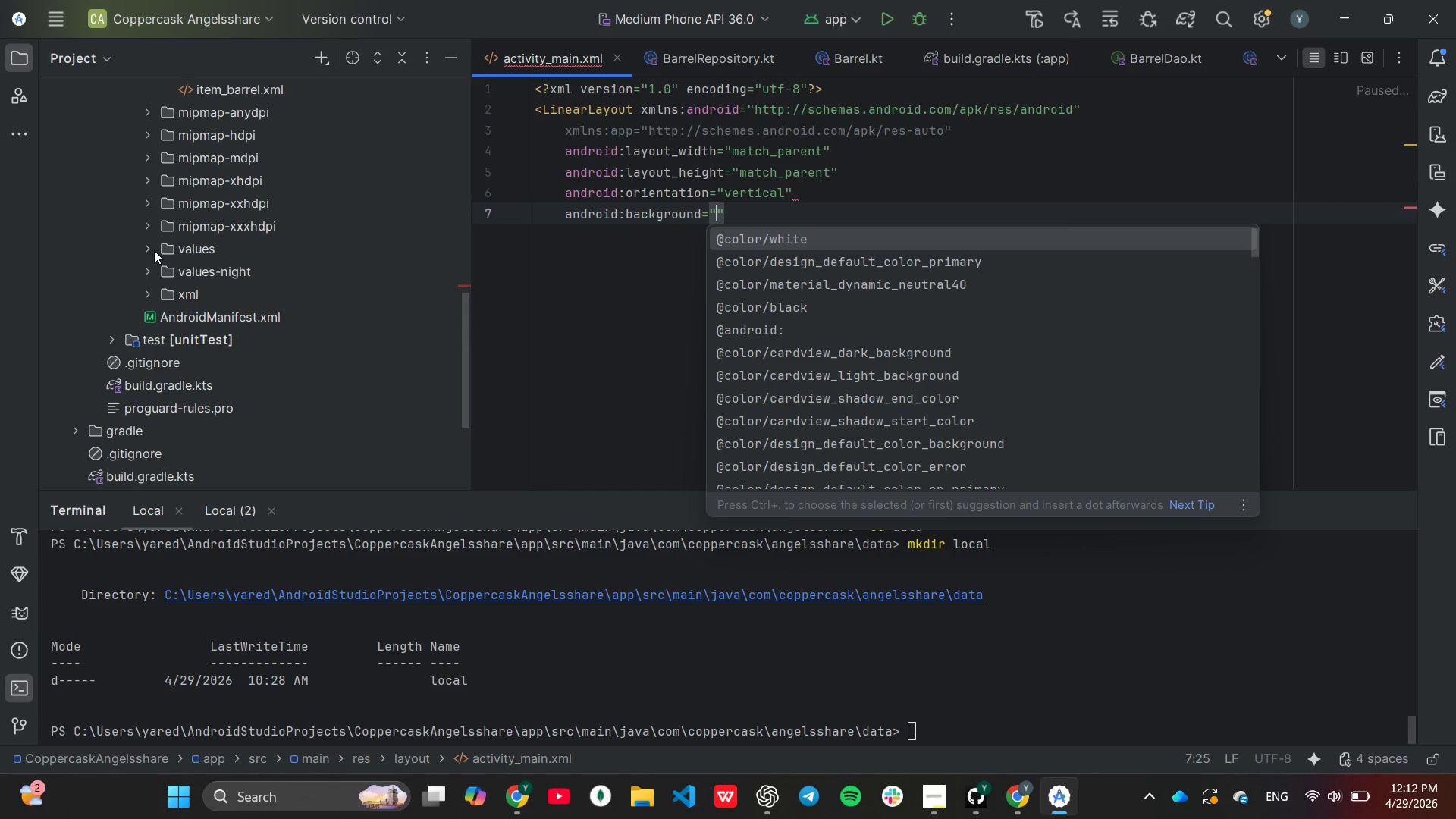 
left_click([146, 245])
 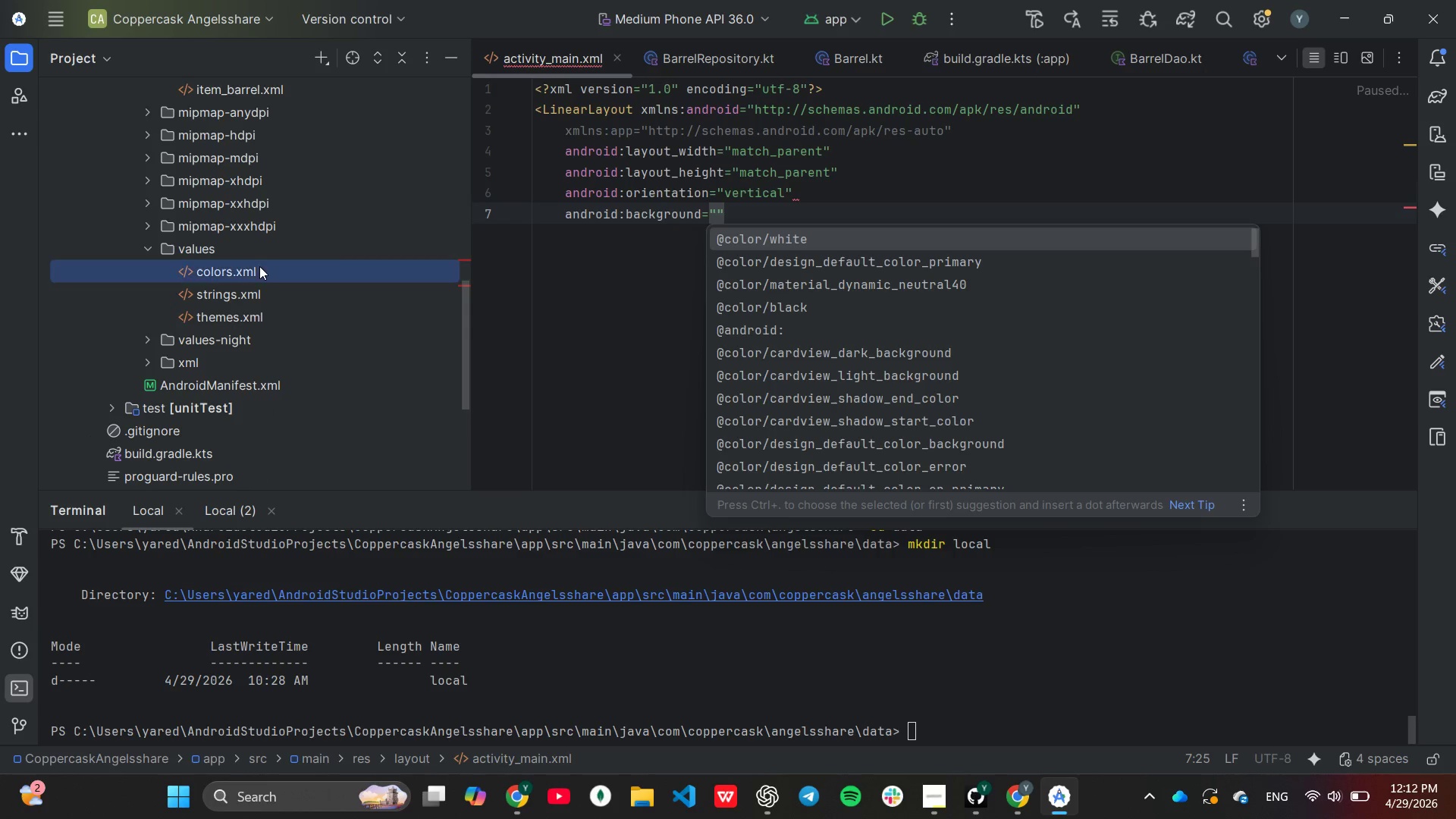 
double_click([259, 266])
 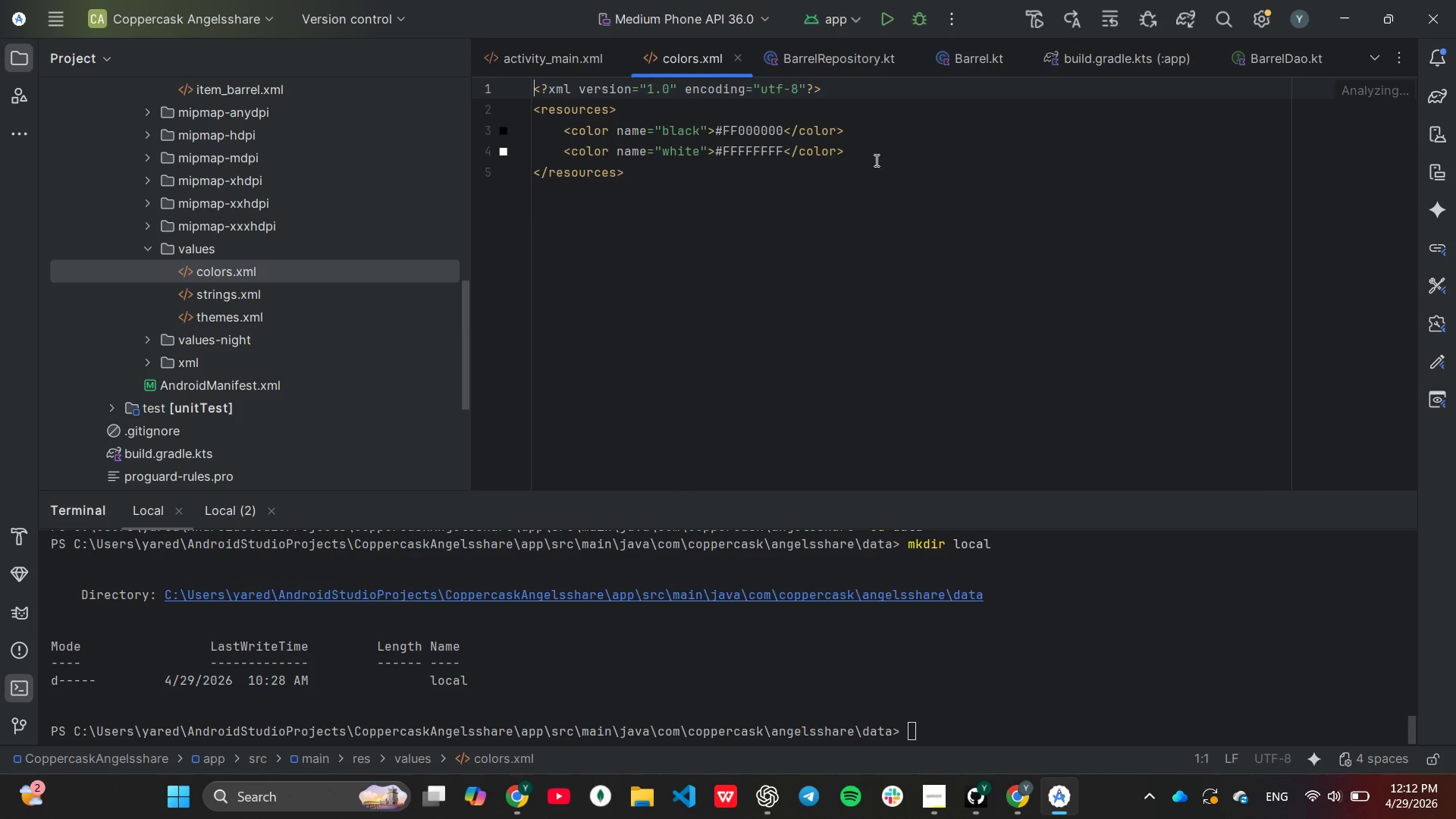 
left_click([872, 146])
 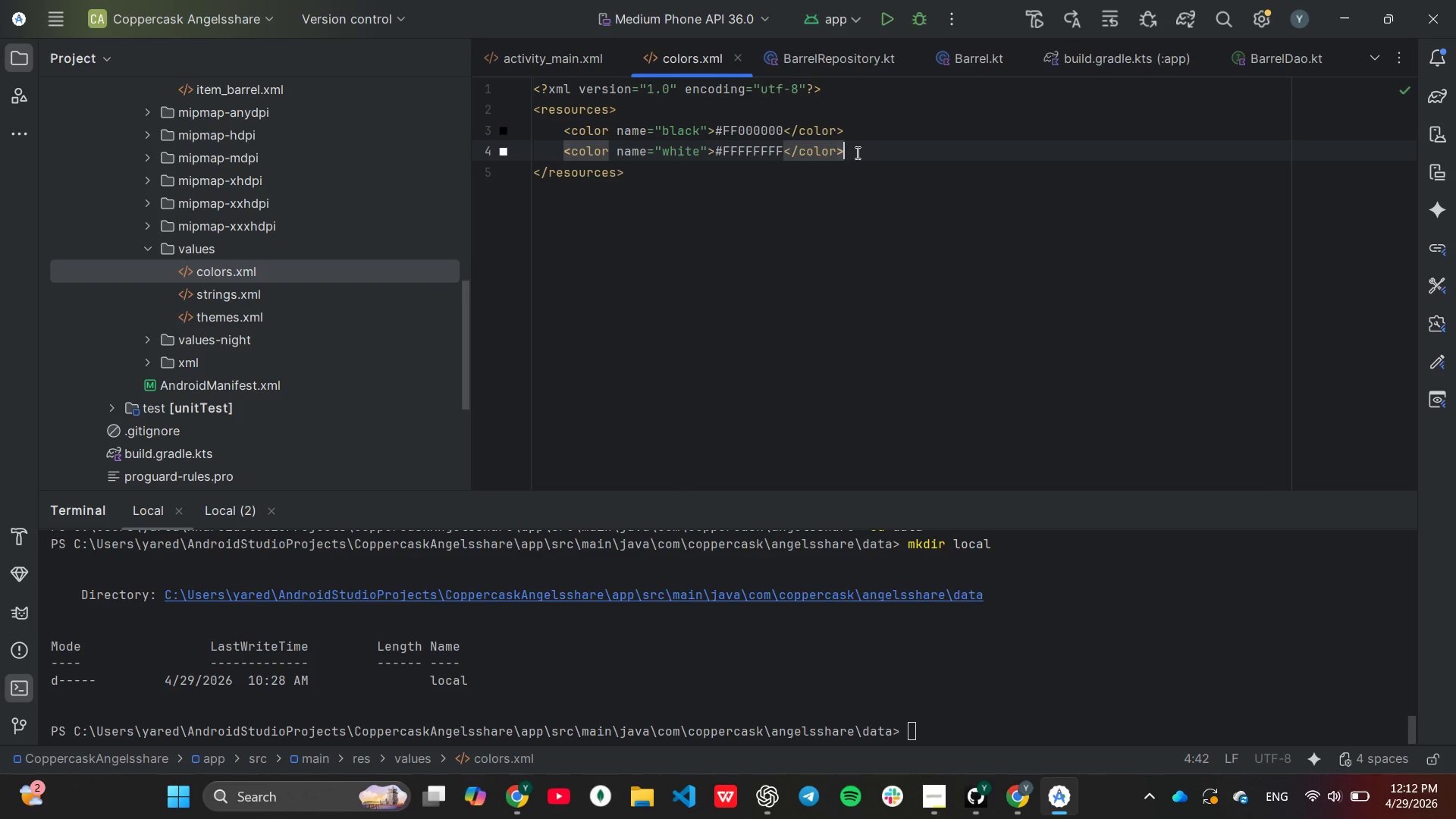 
key(Control+C)
 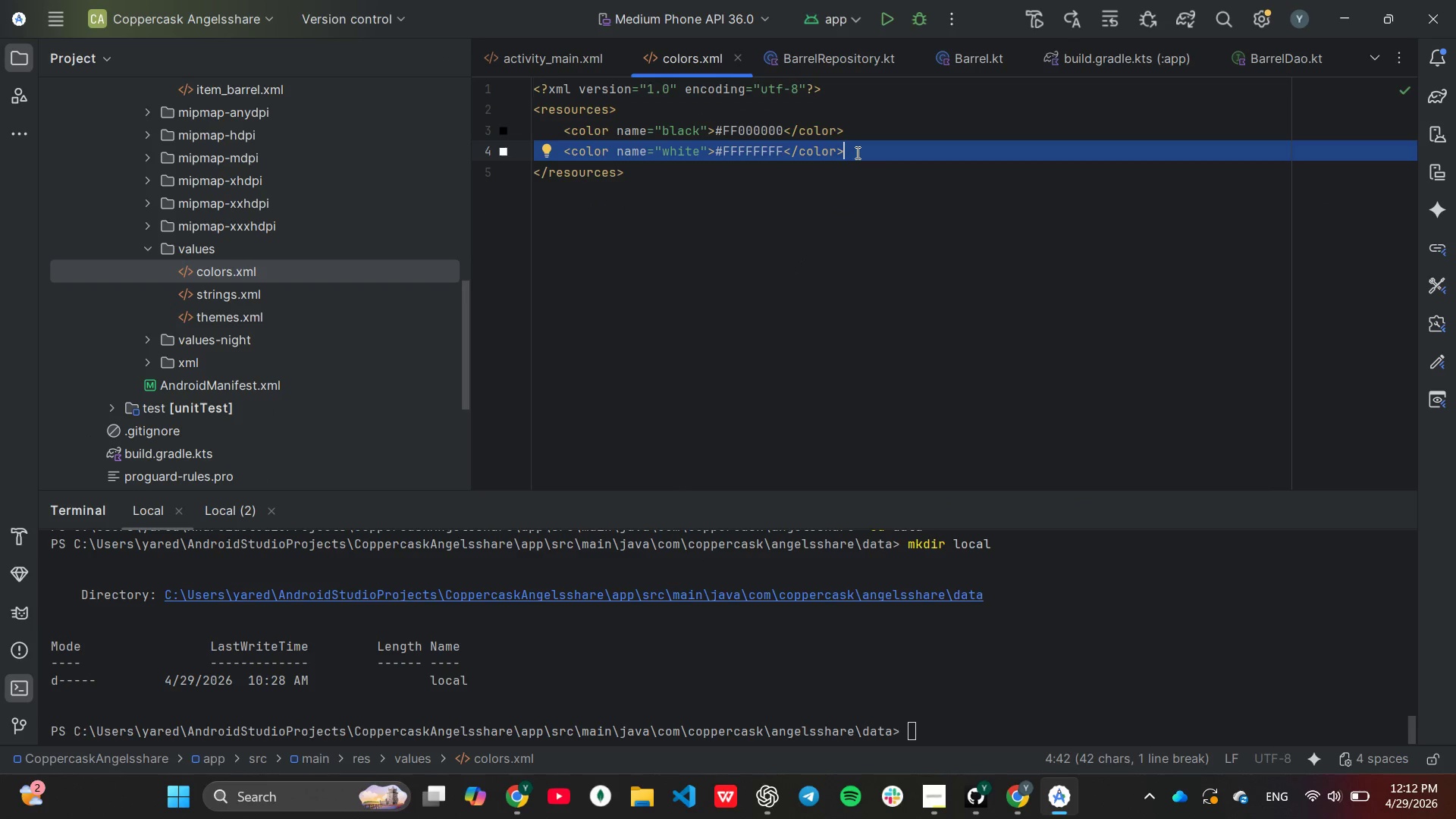 
key(Control+V)
 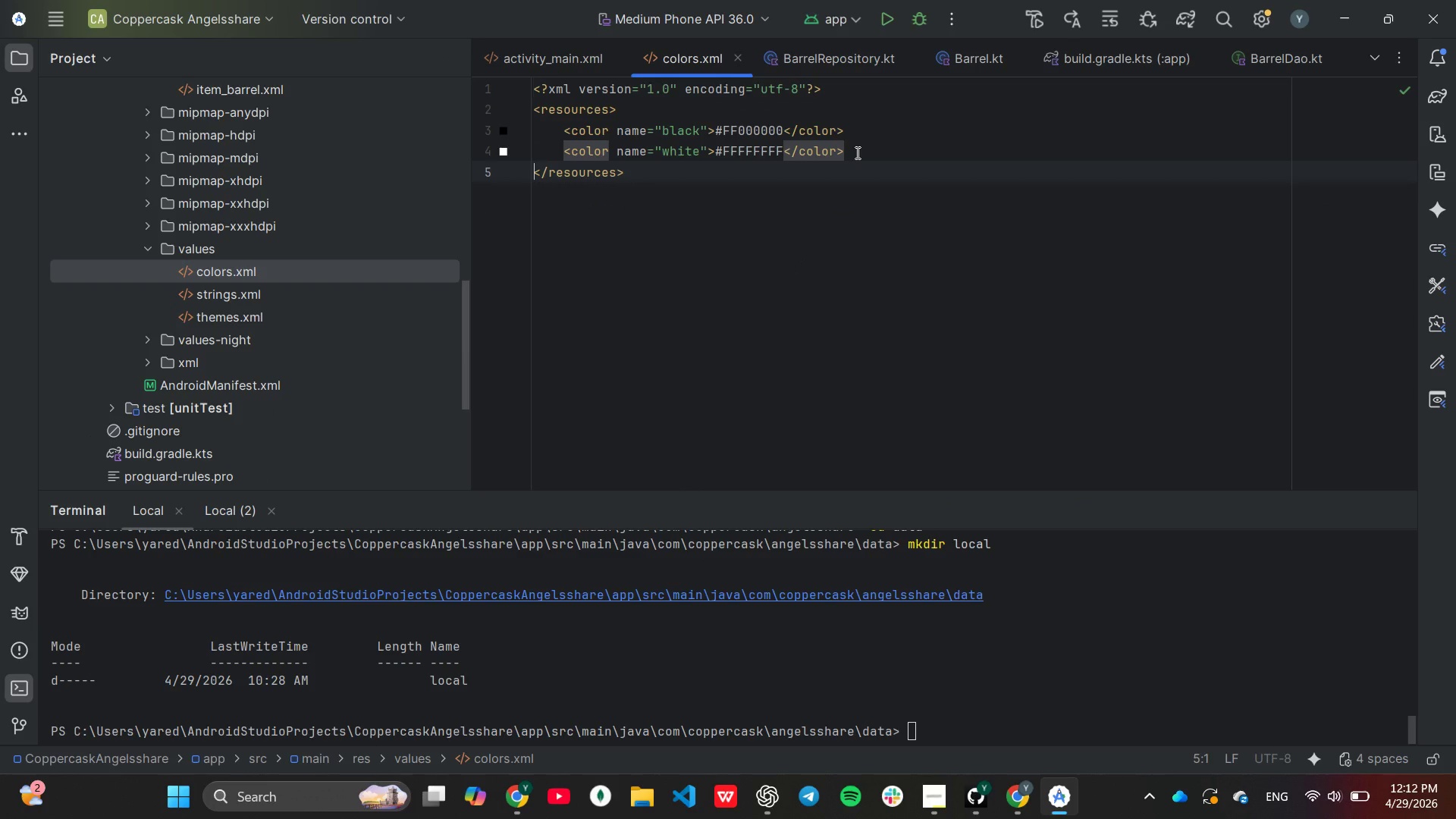 
key(Control+V)
 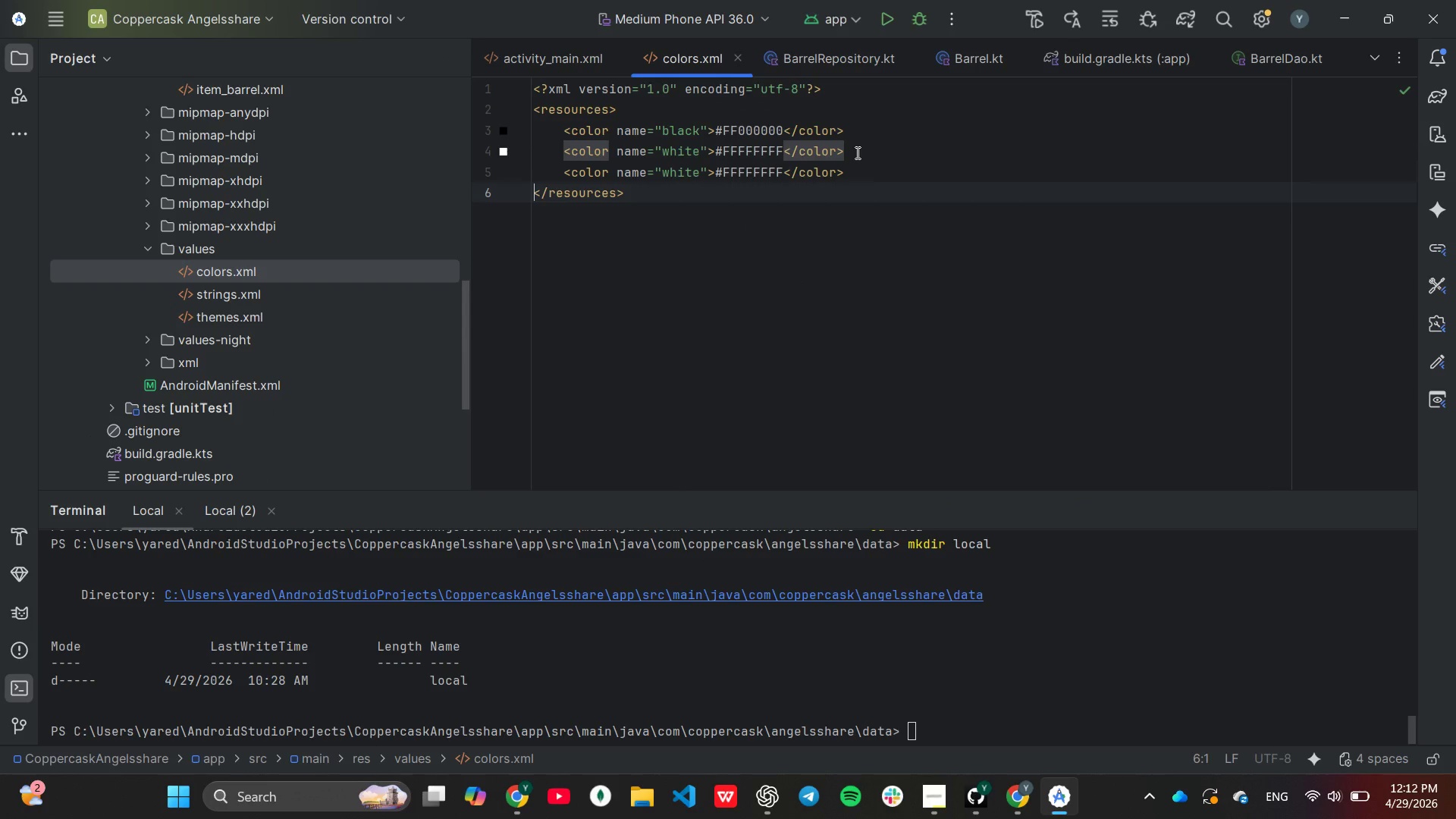 
key(Control+V)
 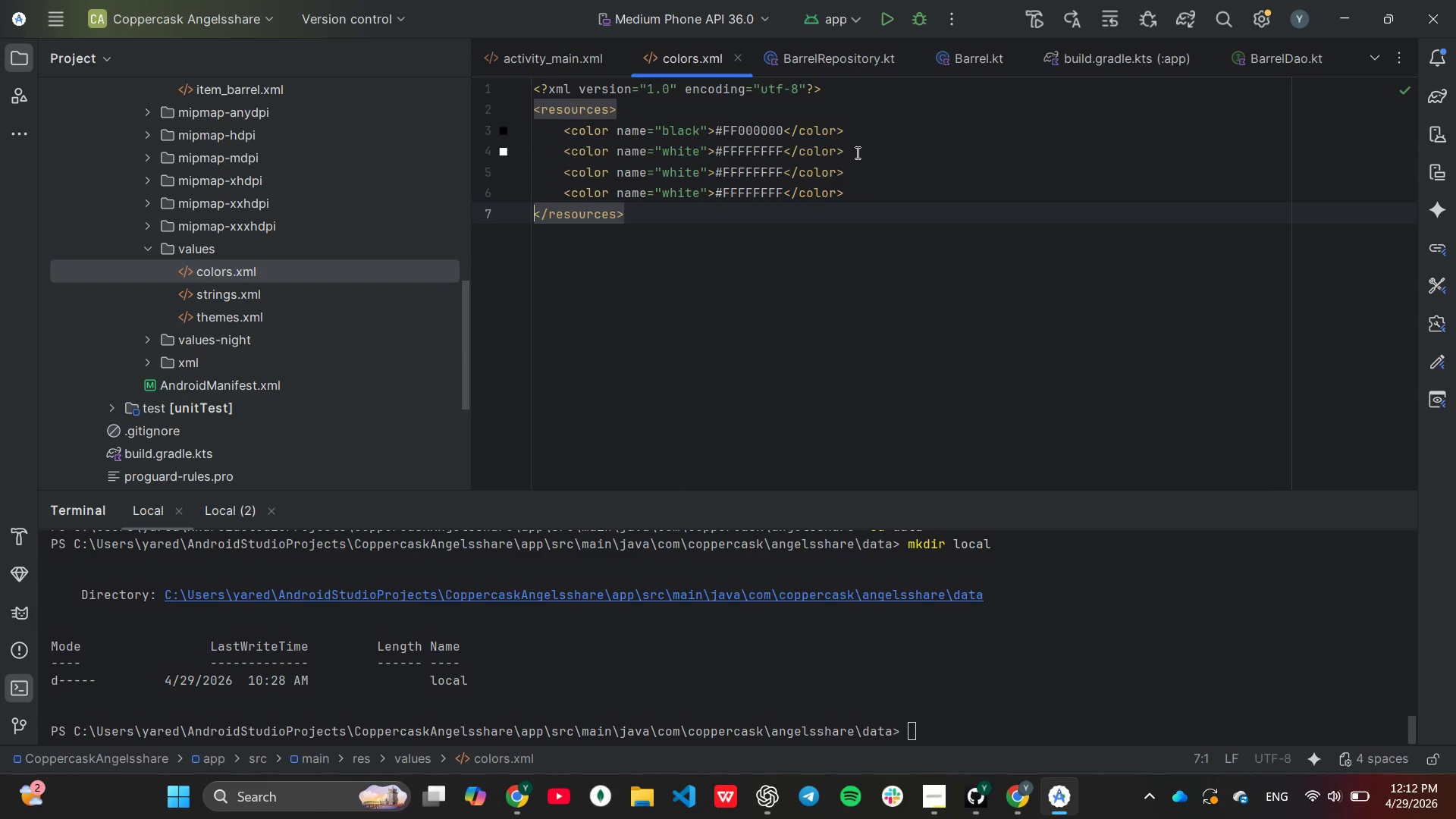 
key(Control+V)
 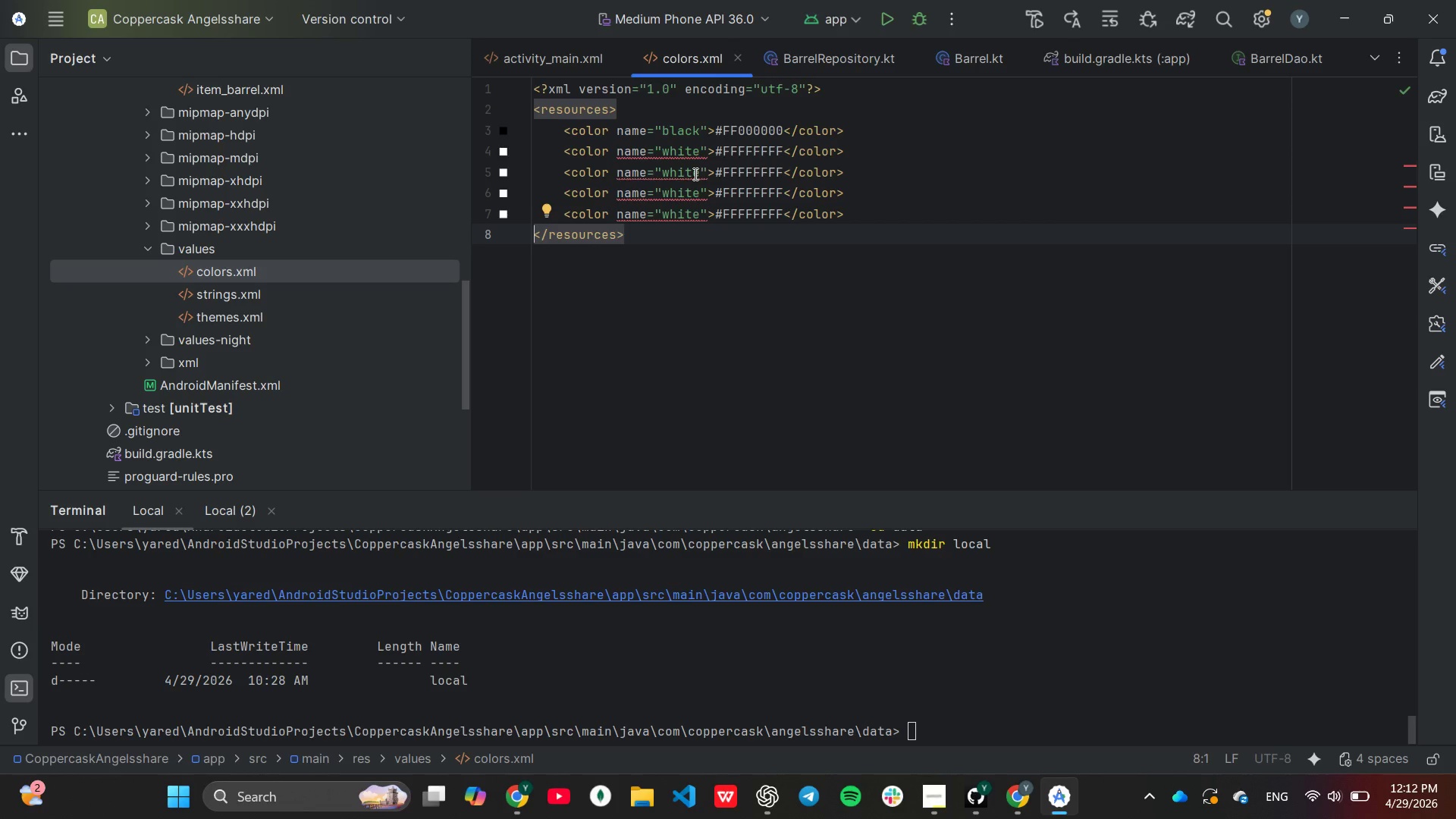 
left_click([702, 174])
 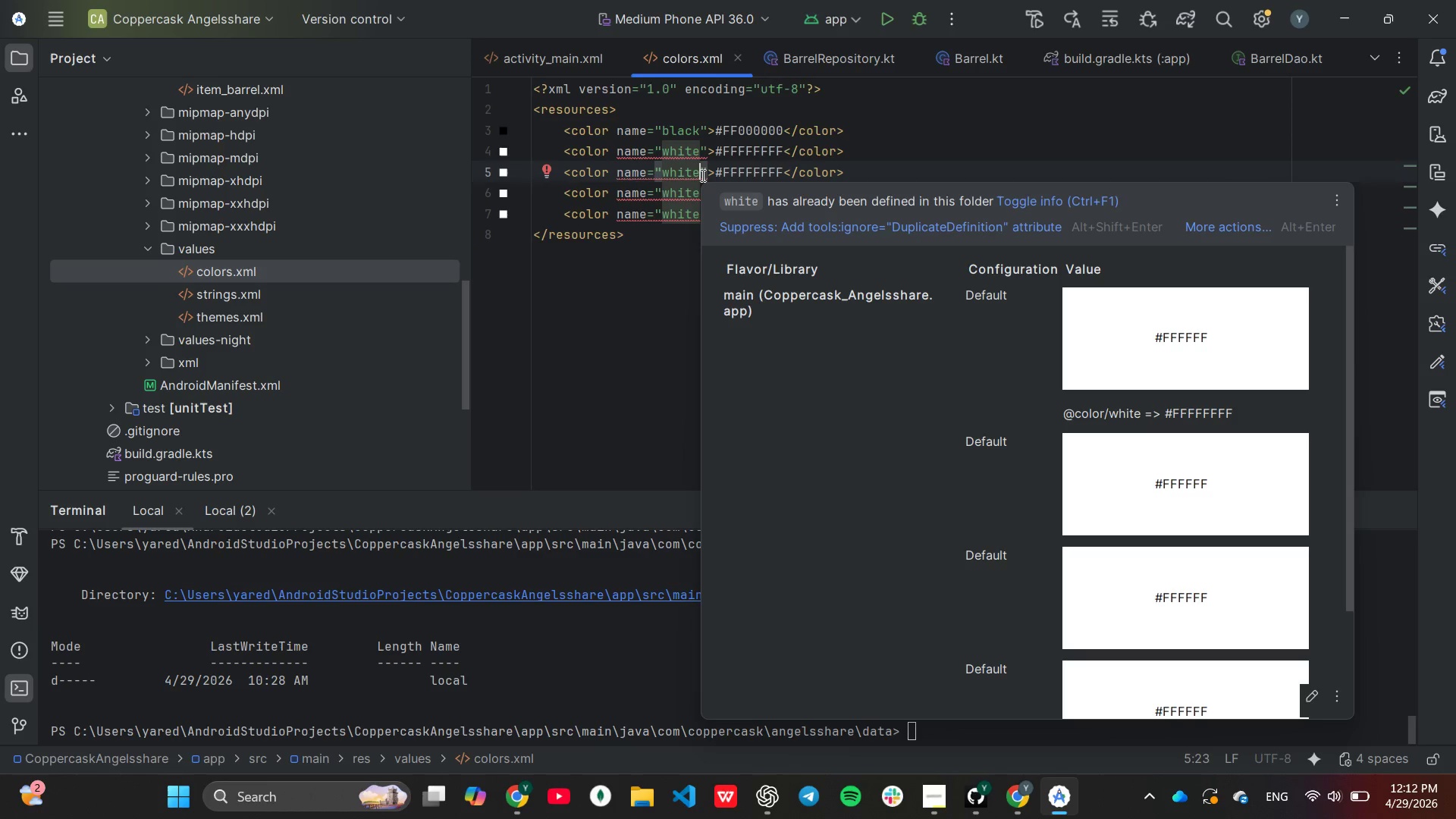 
key(Backspace)
key(Backspace)
key(Backspace)
key(Backspace)
key(Backspace)
type(cellar_black)
 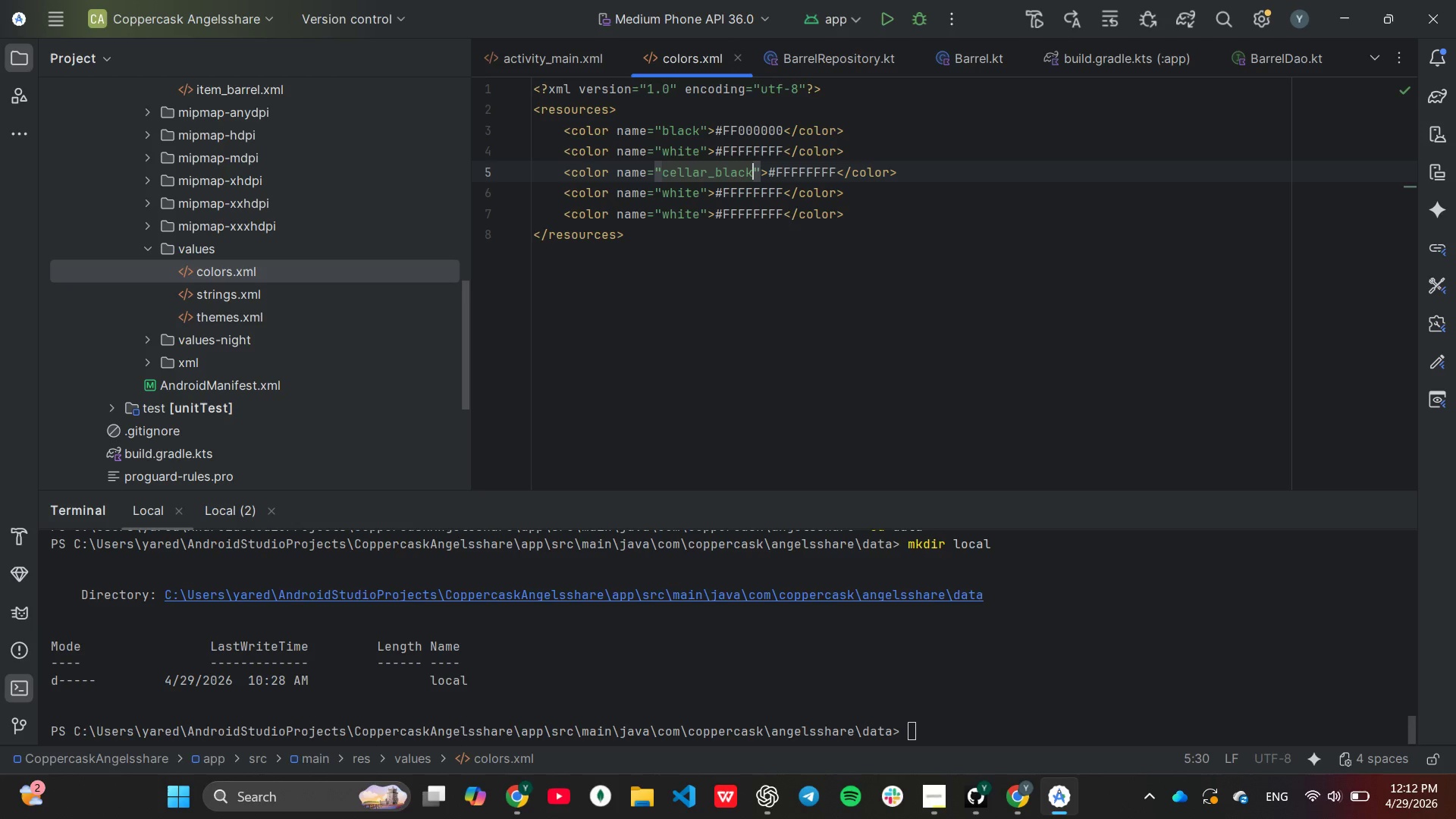 
wait(5.25)
 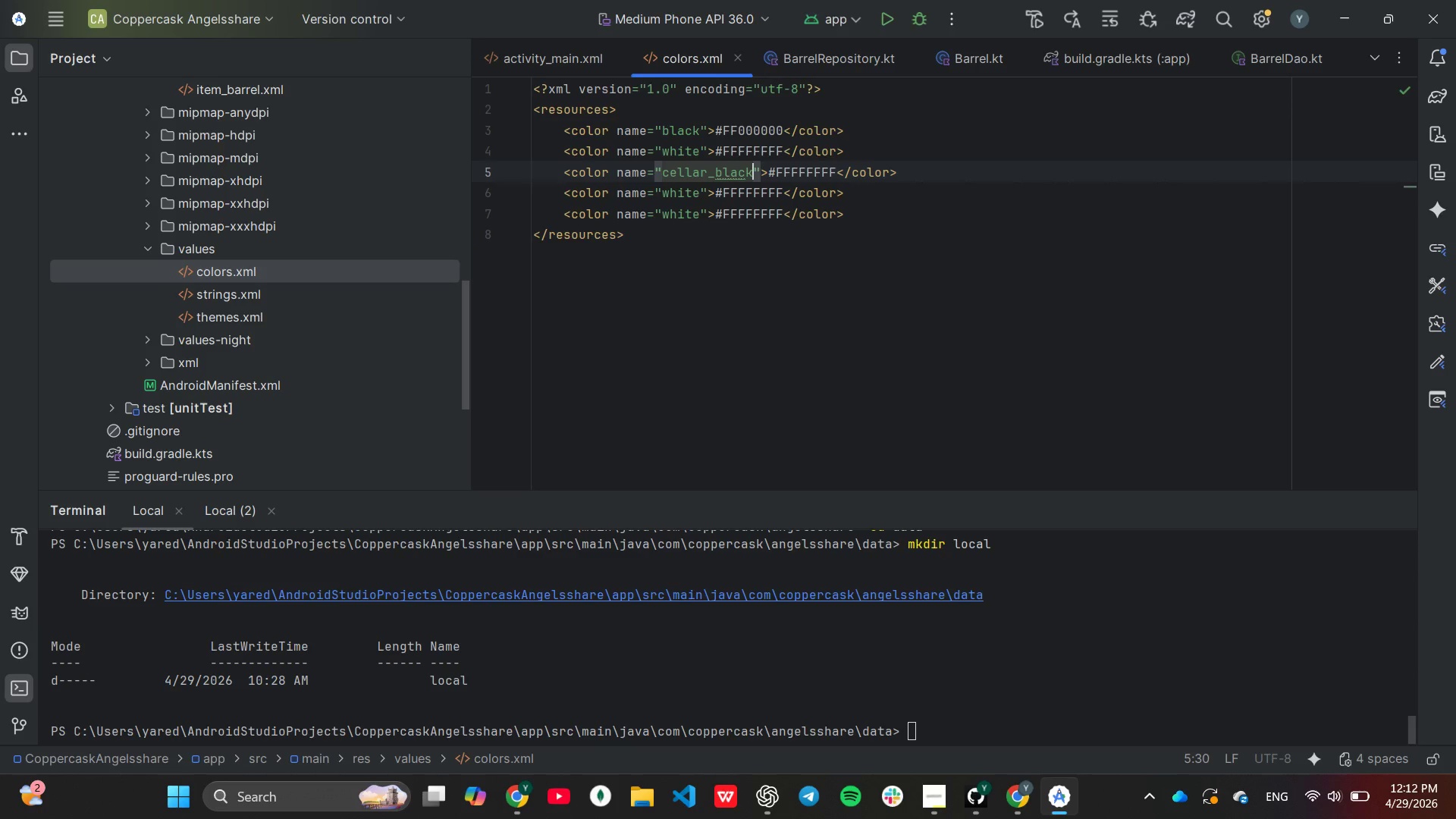 
left_click([895, 208])
 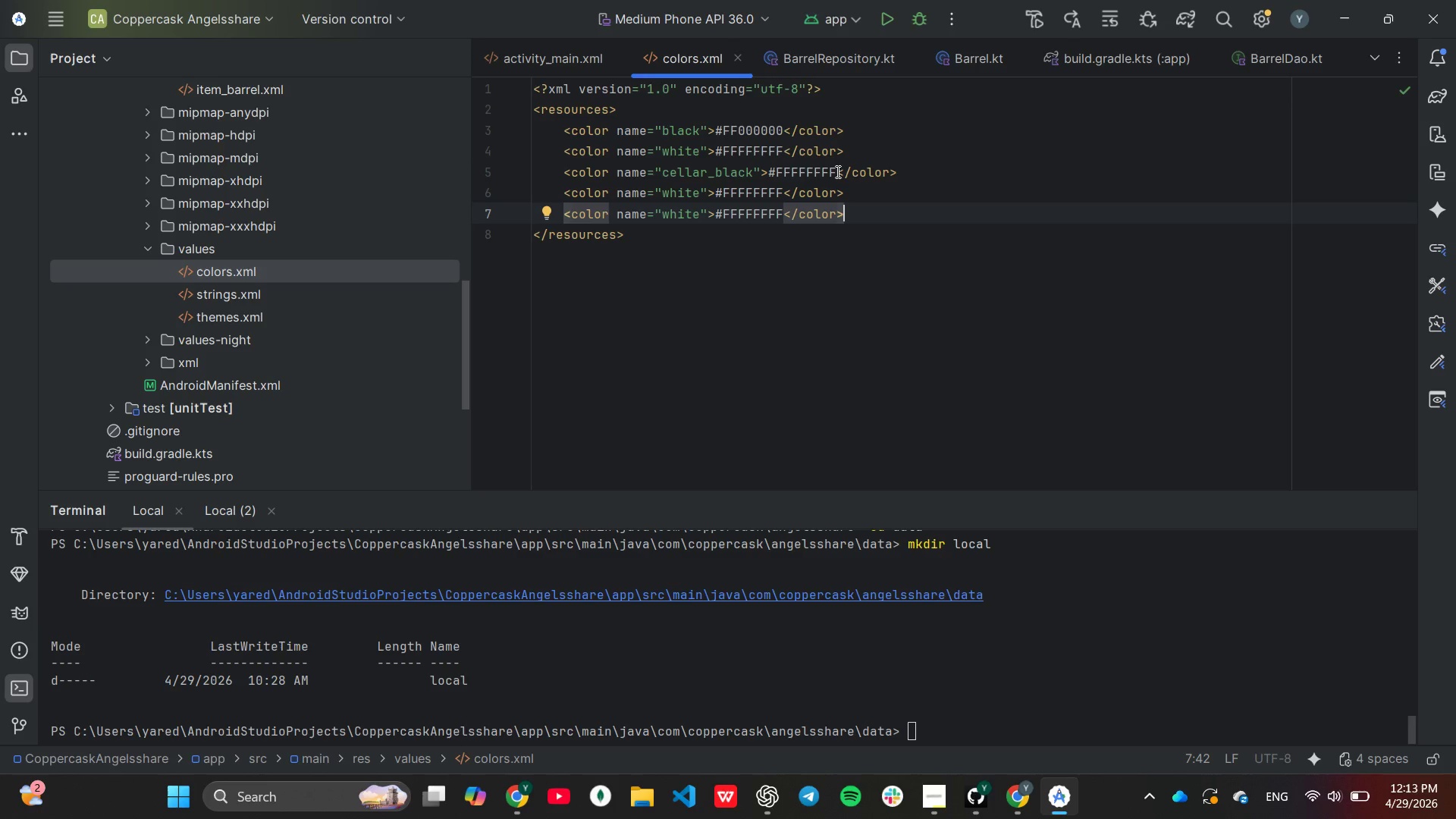 
left_click([836, 172])
 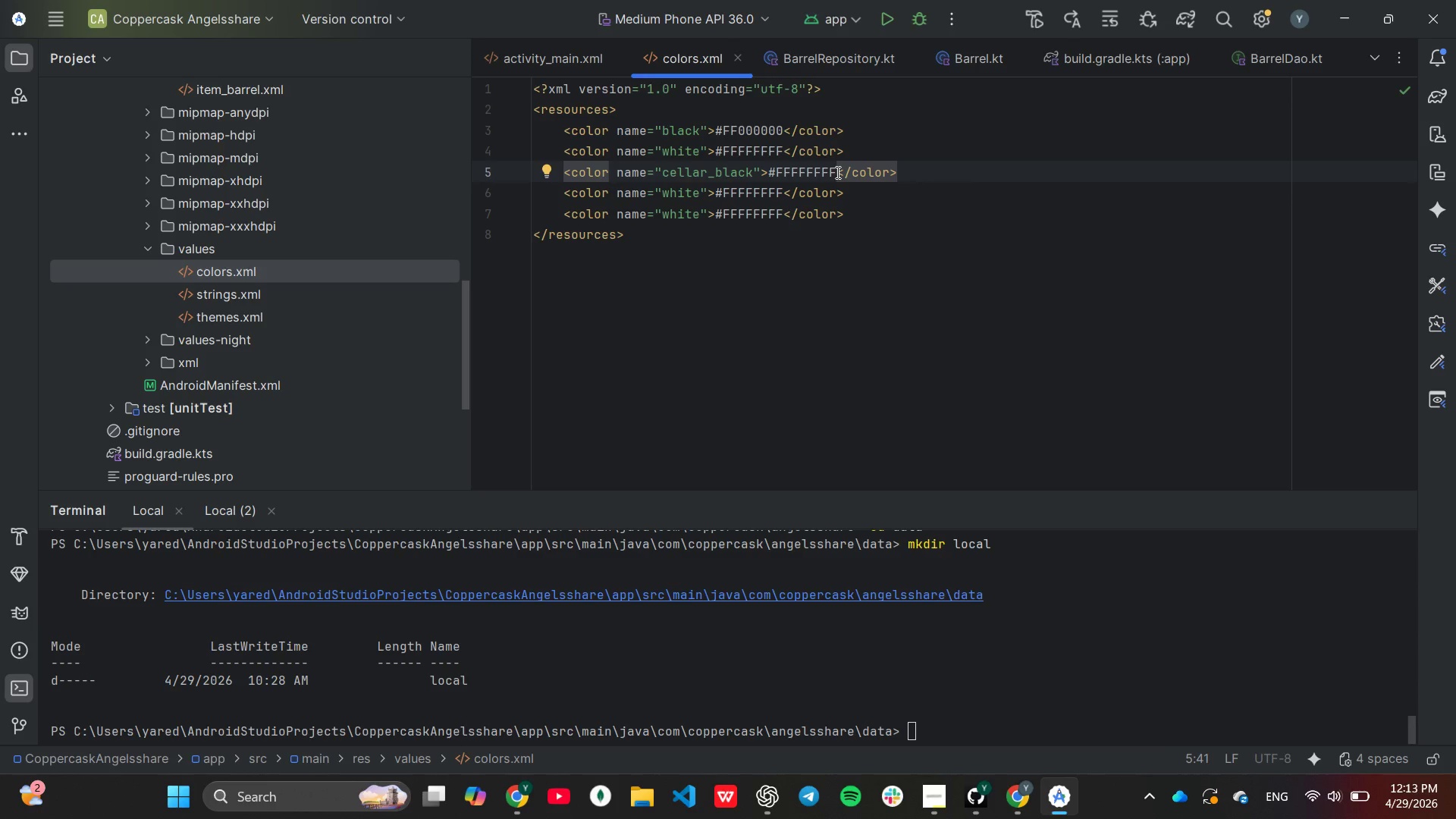 
key(Backspace)
 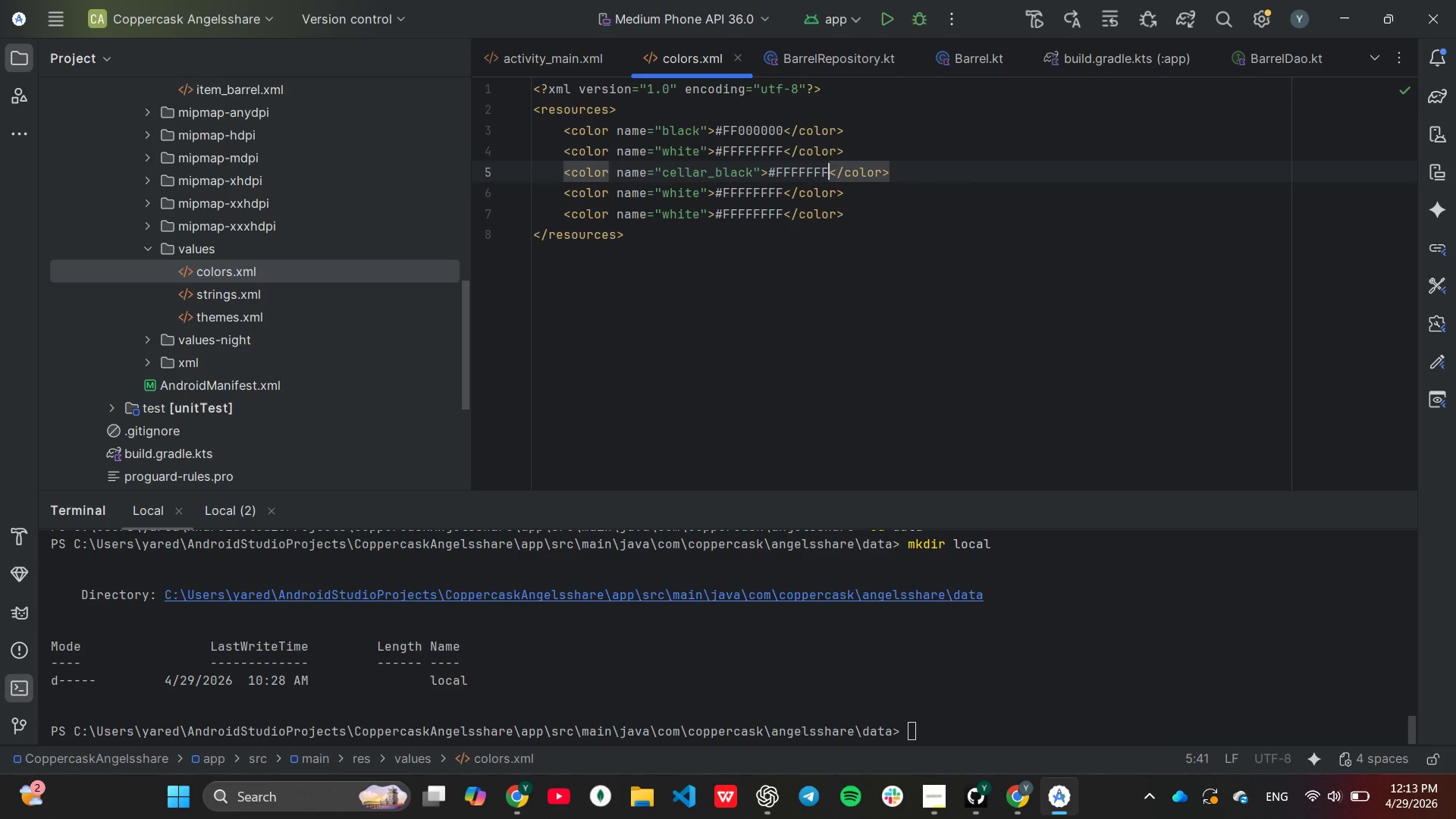 
key(Backspace)
 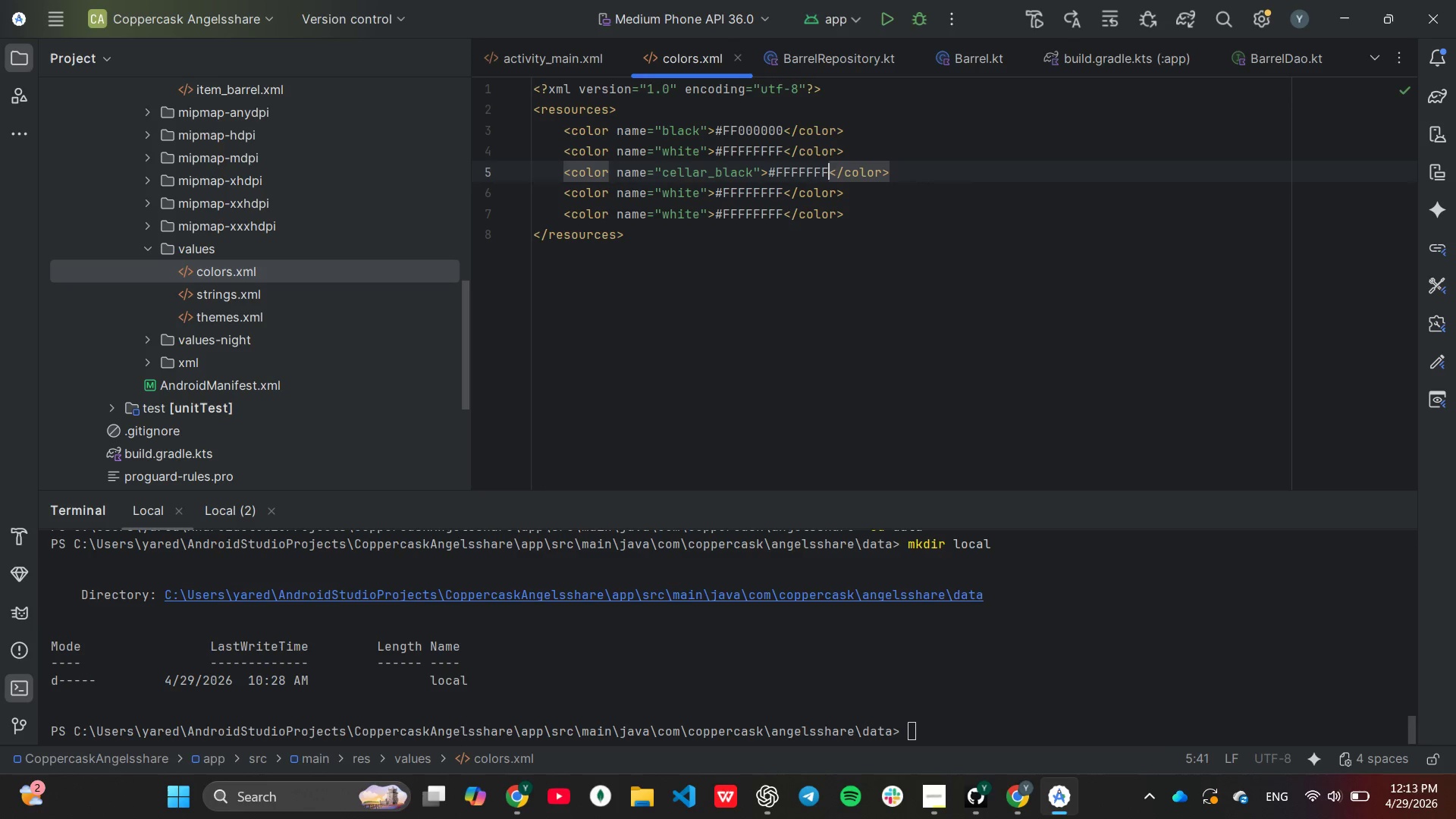 
key(Backspace)
 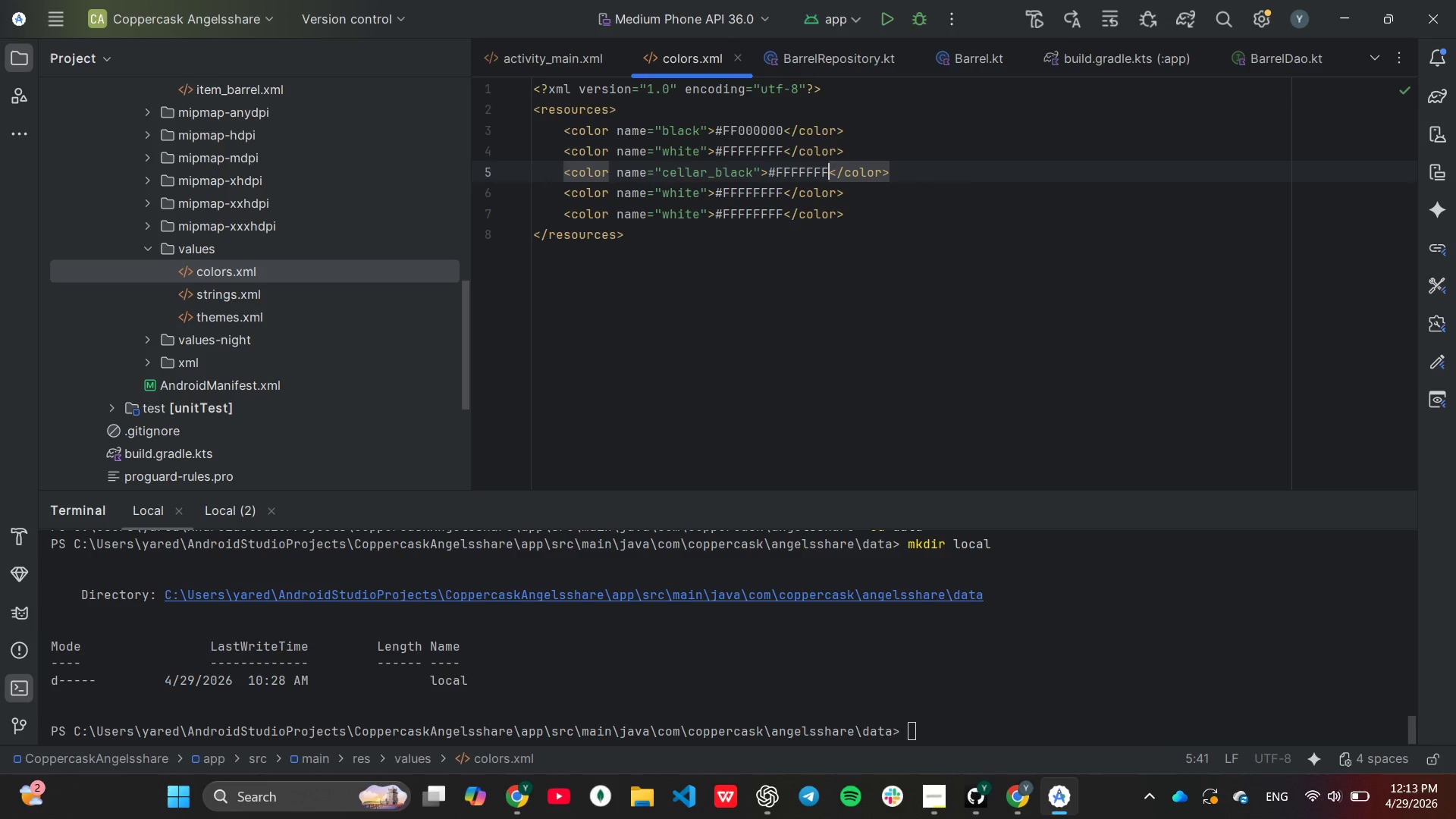 
key(Backspace)
 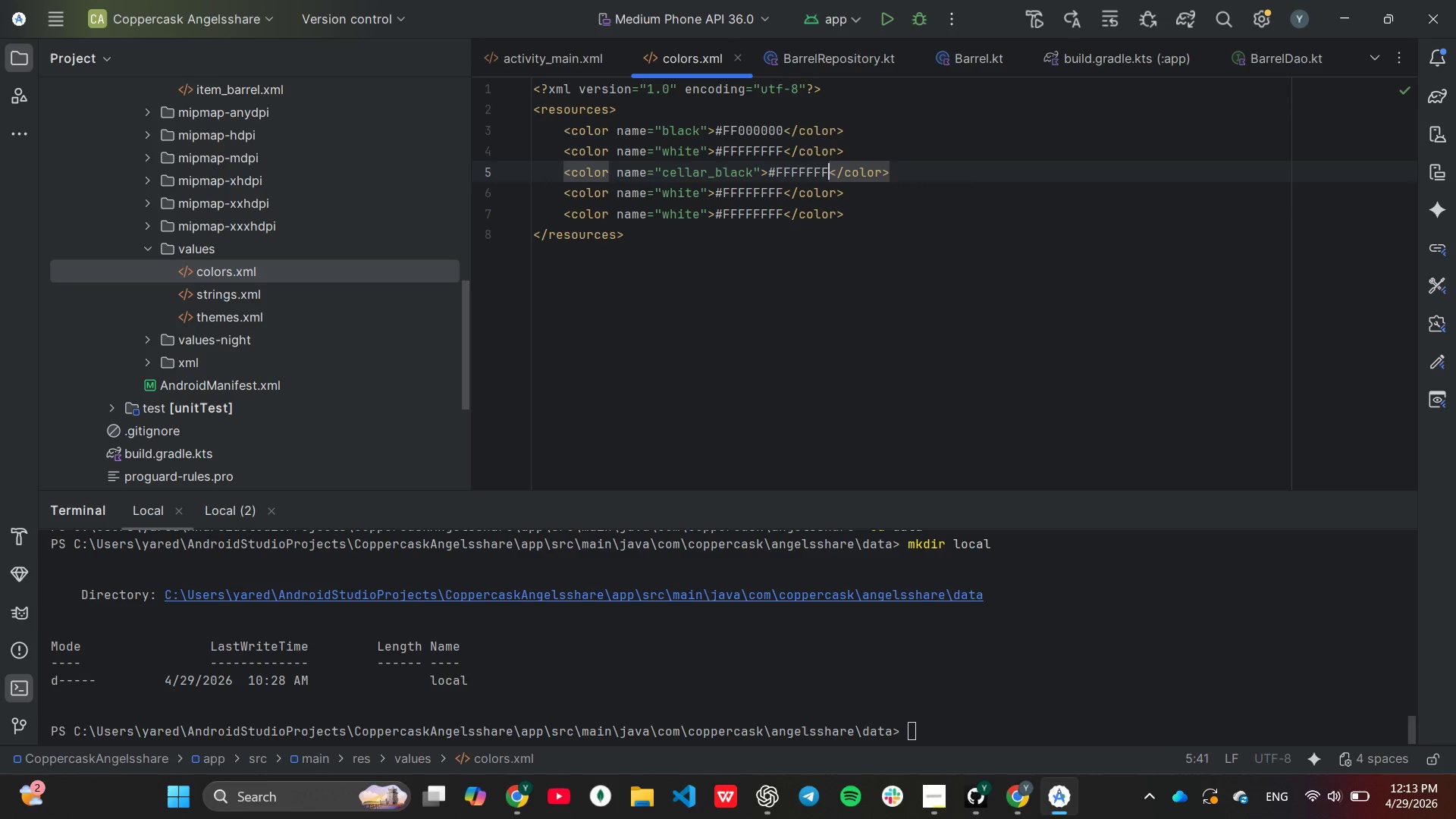 
key(Backspace)
 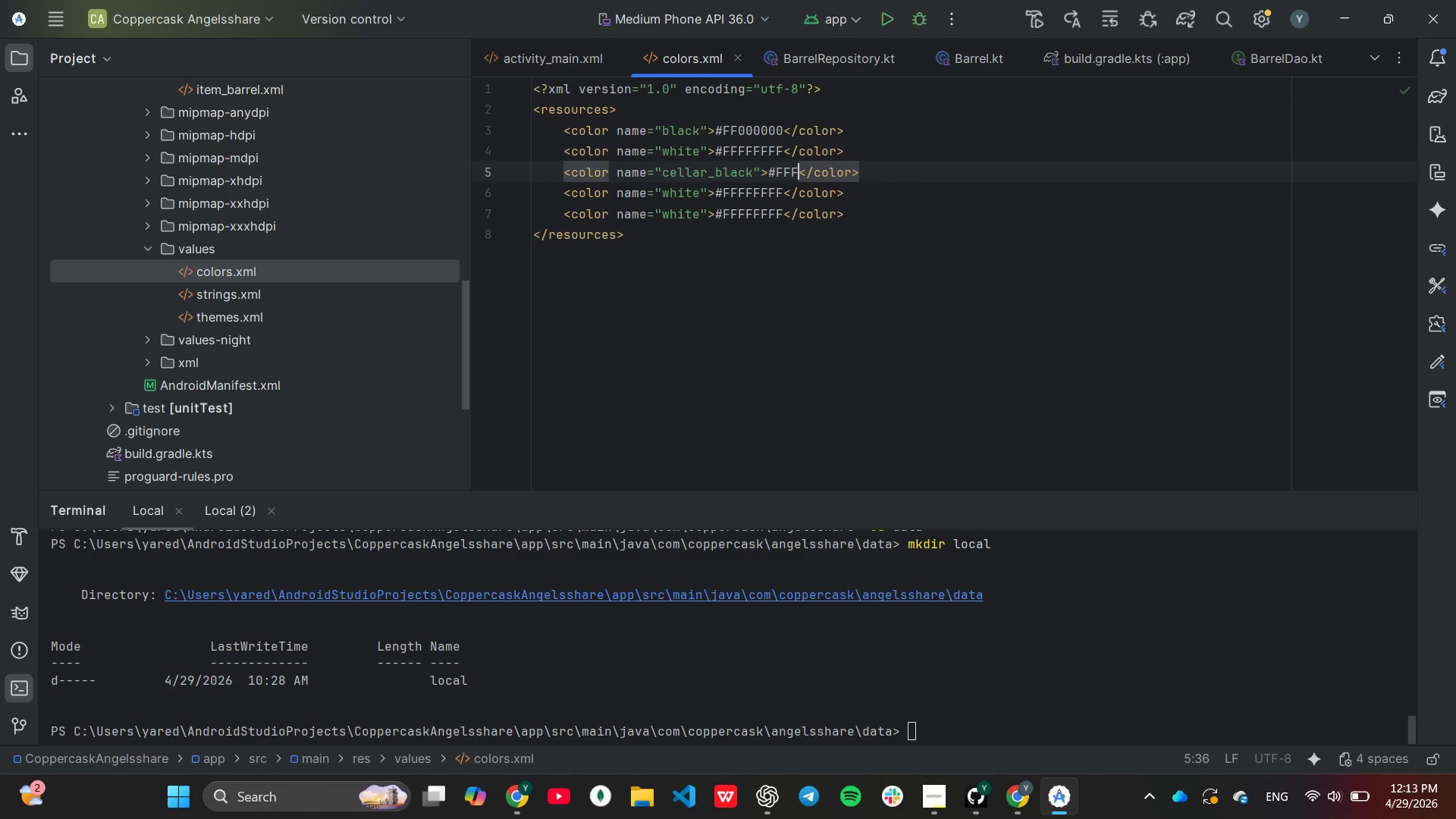 
key(Backspace)
 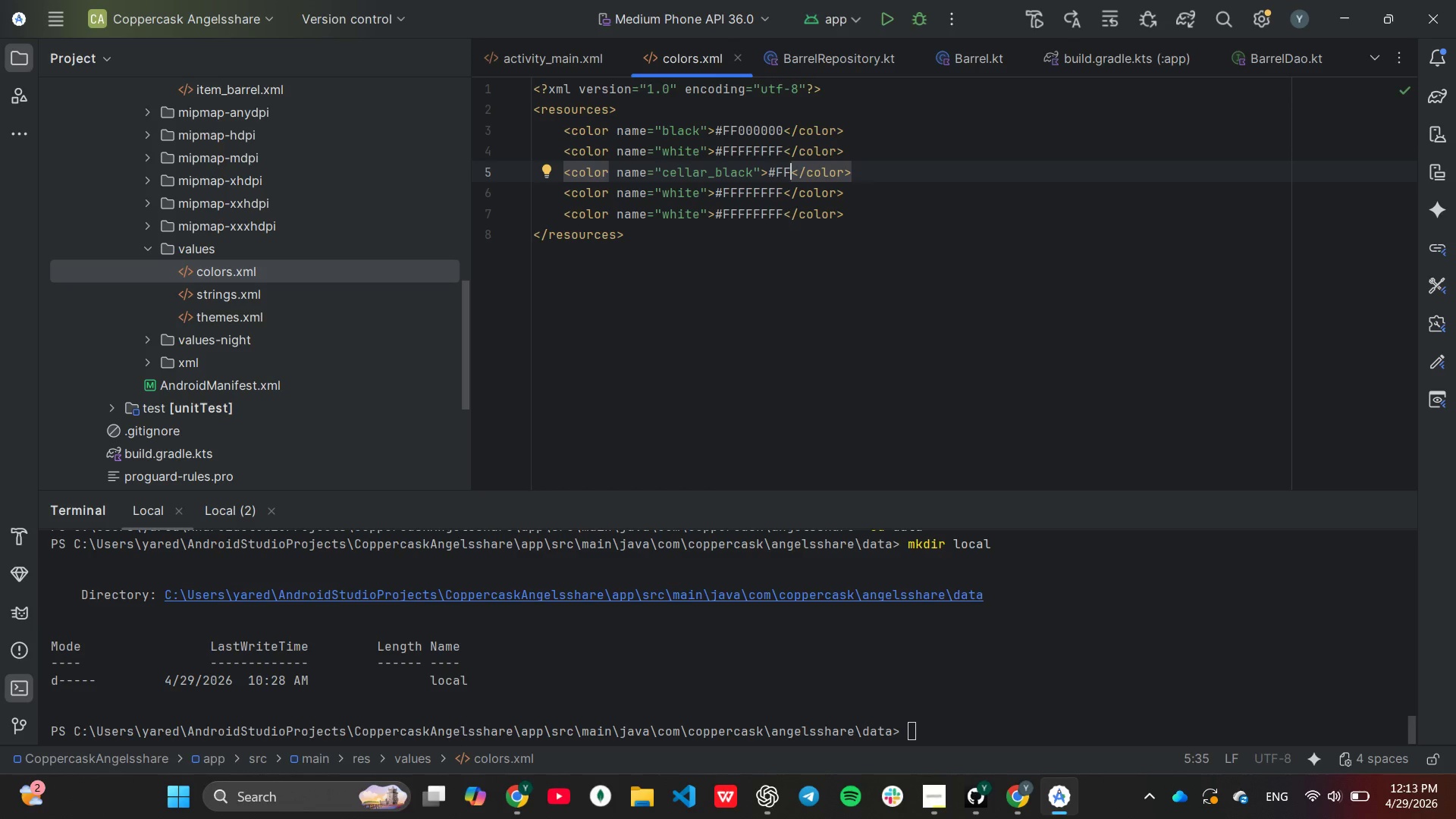 
key(Shift+B)
 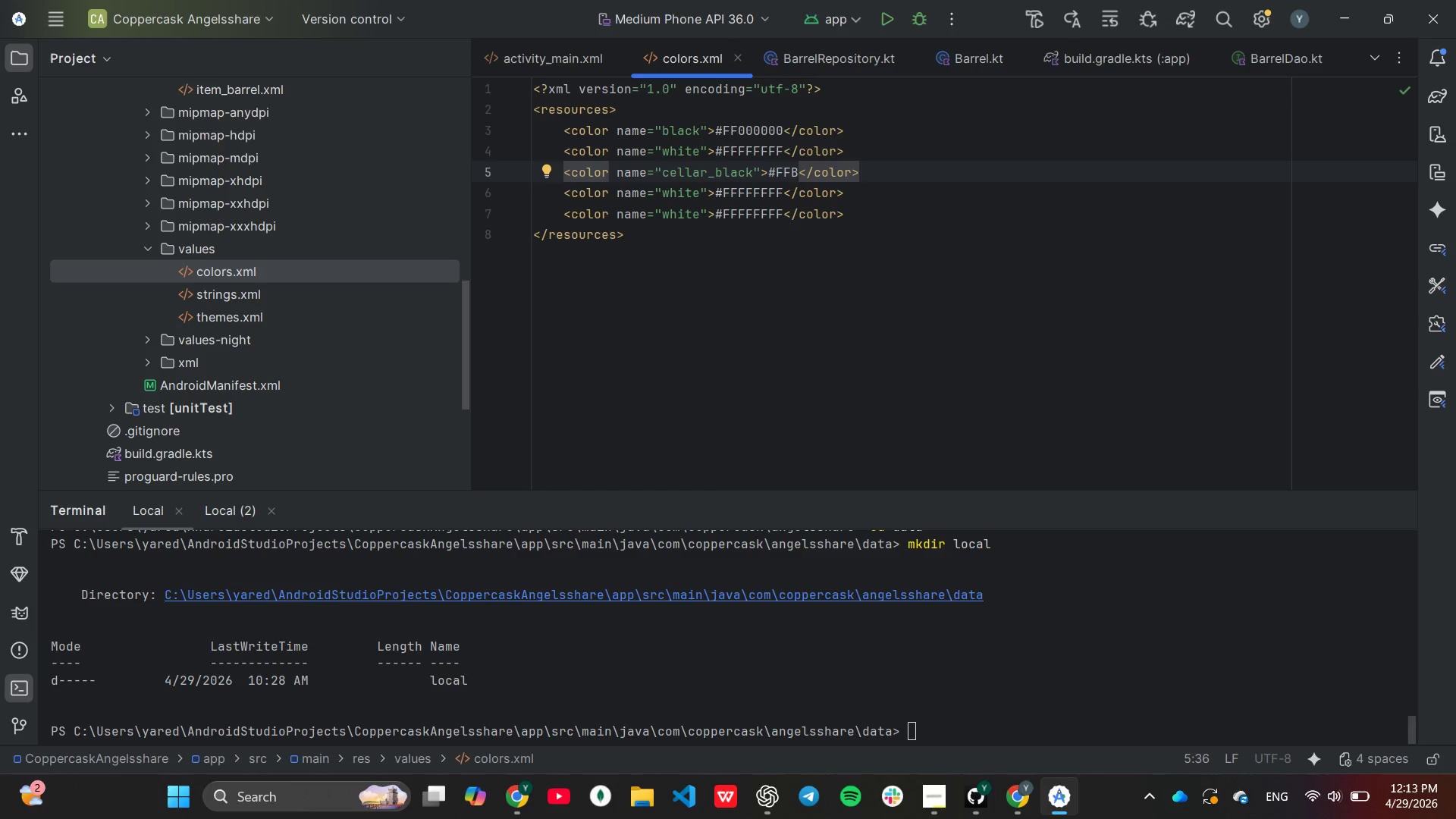 
key(Backspace)
key(Backspace)
key(Backspace)
key(Backspace)
type(#121212)
 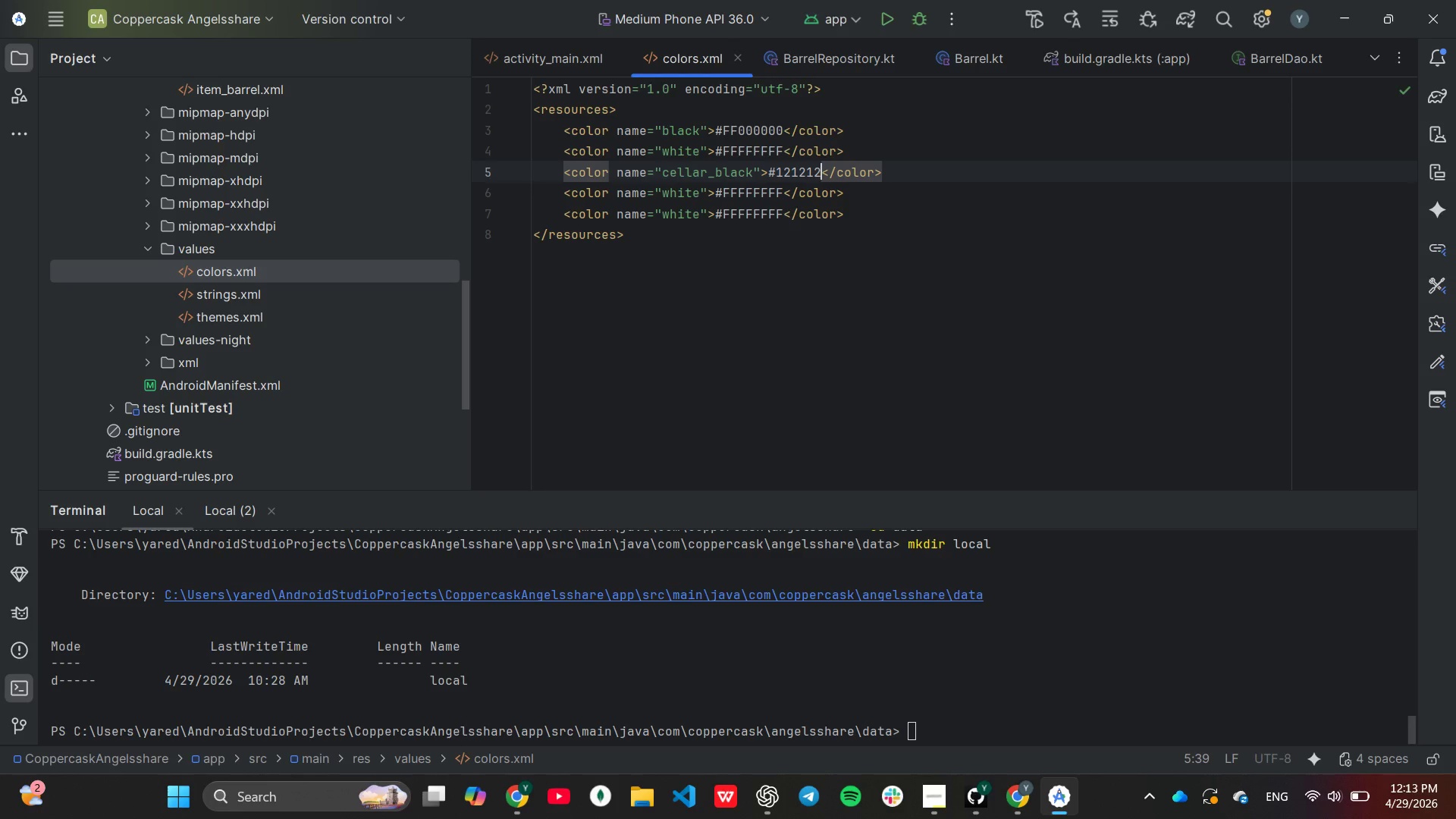 
key(ArrowDown)
 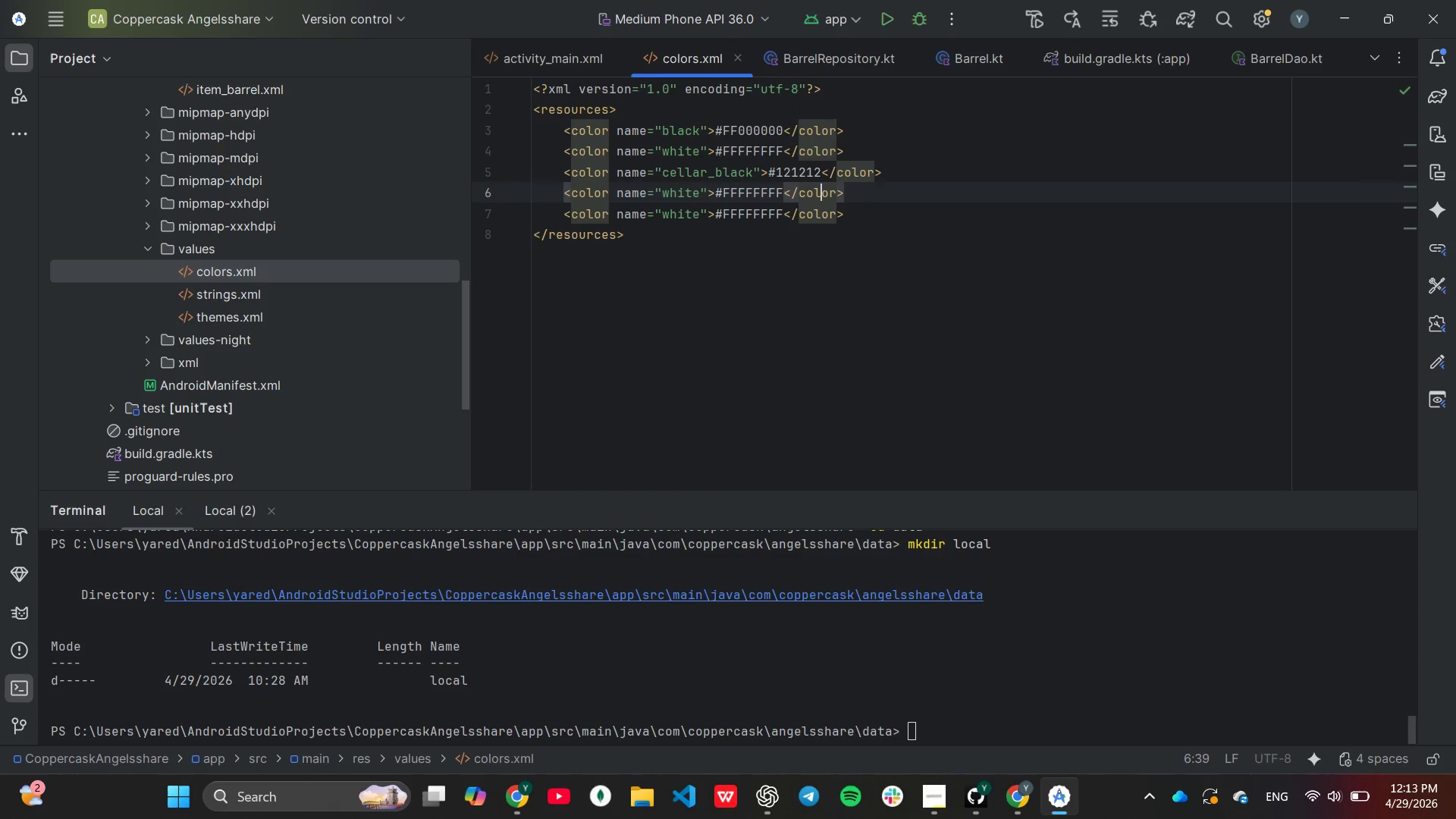 
hold_key(key=ControlRight, duration=0.5)
 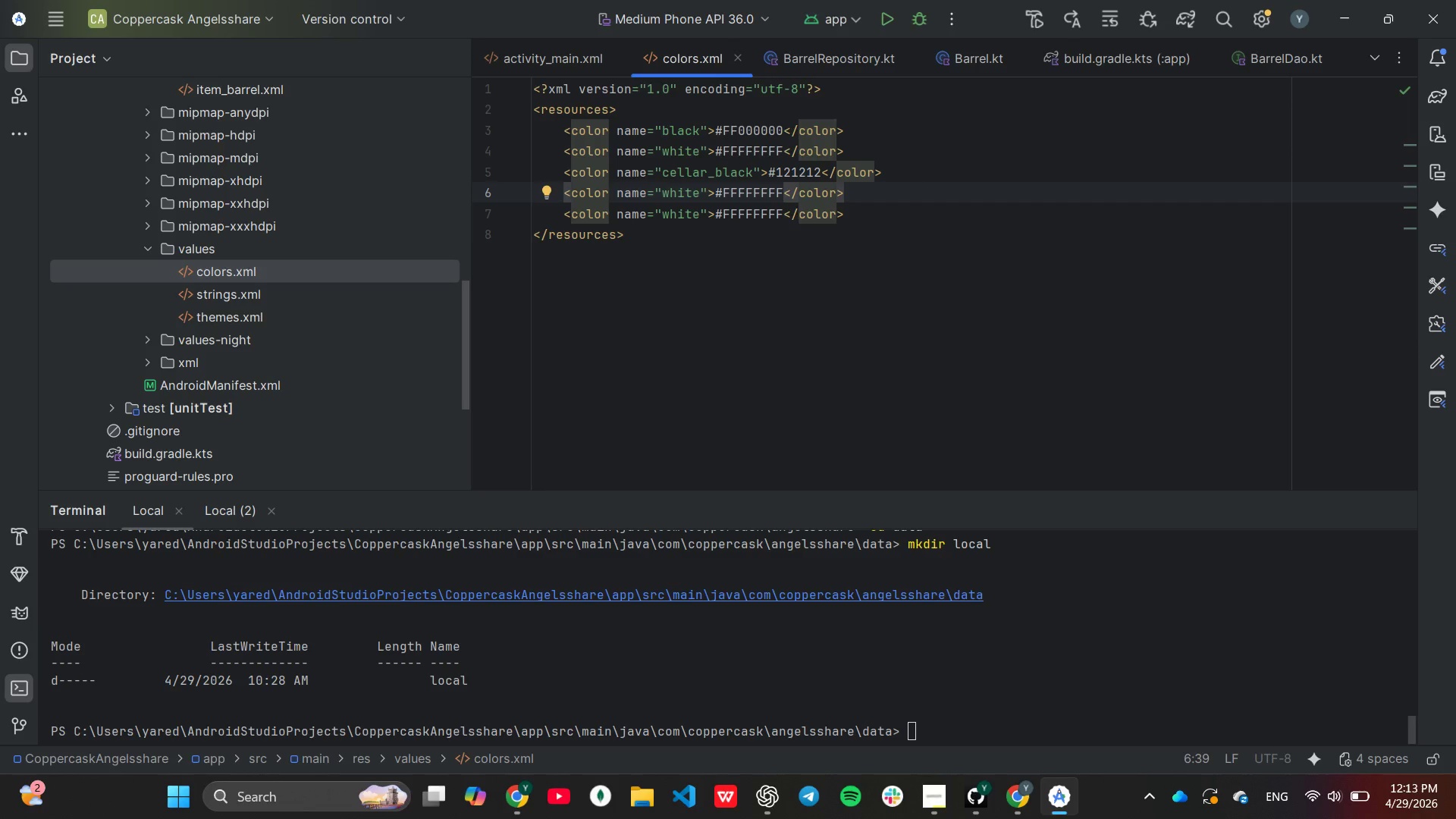 
key(Control+ControlRight)
 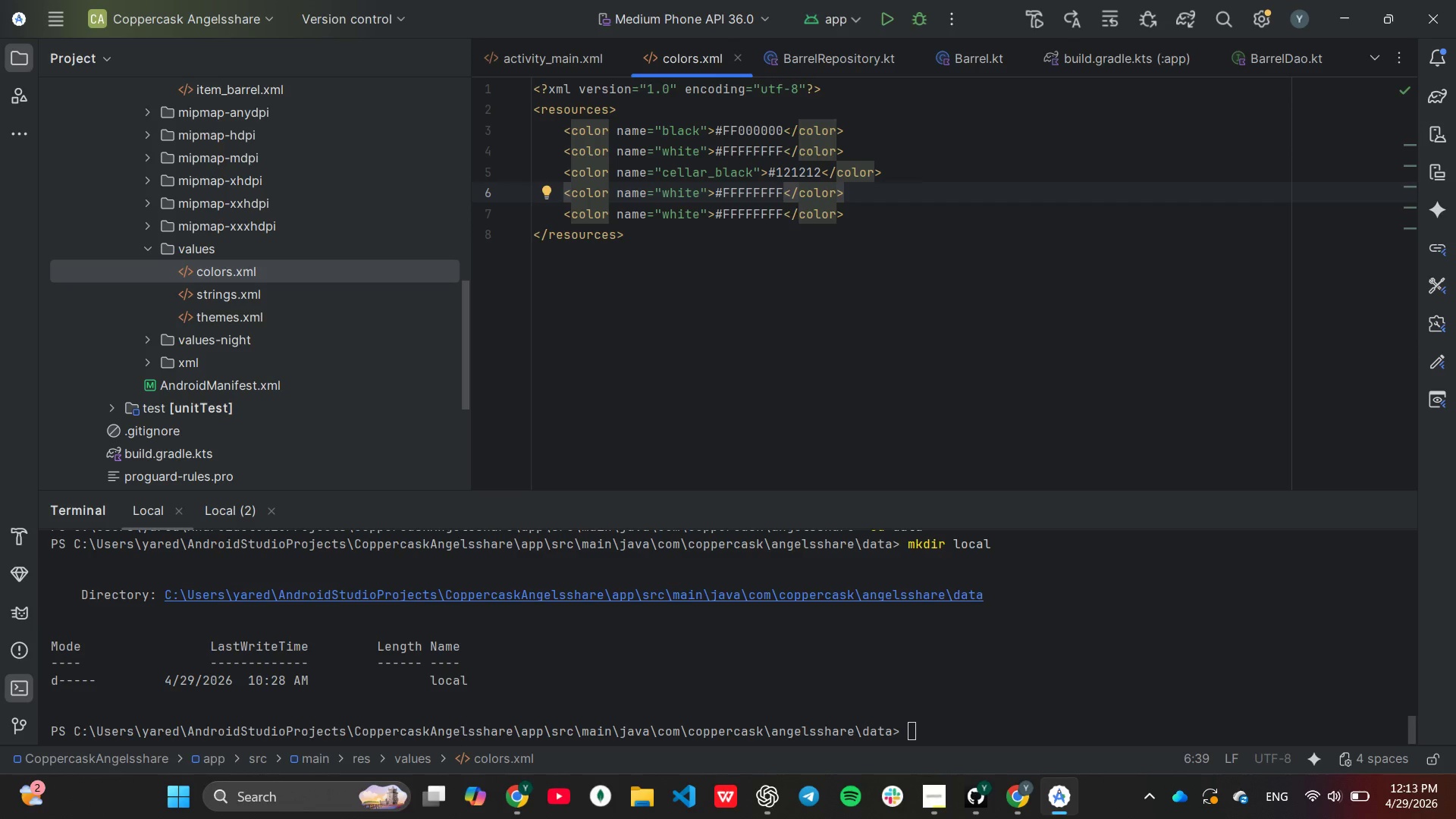 
key(Control+ControlRight)
 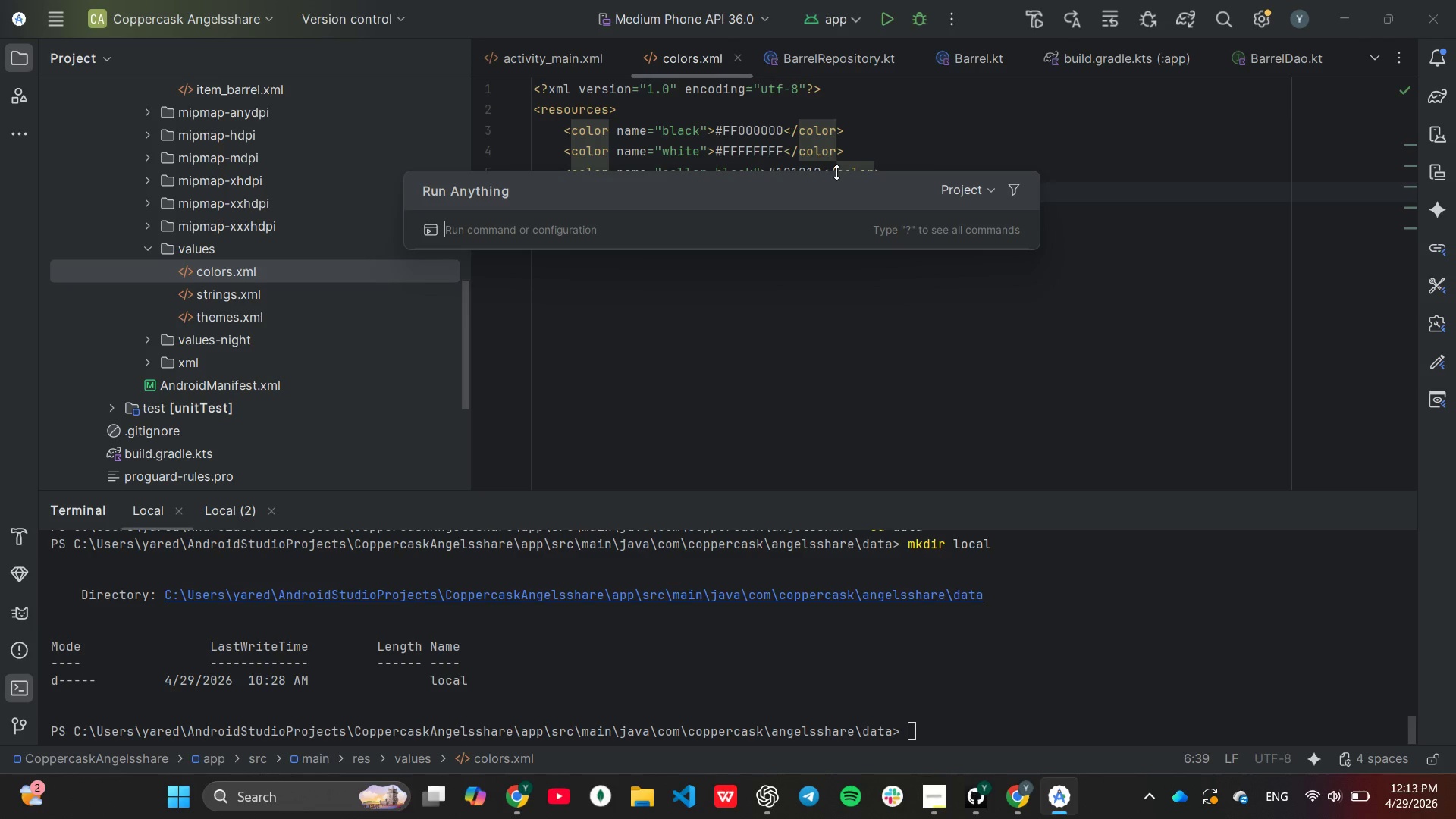 
key(ArrowLeft)
 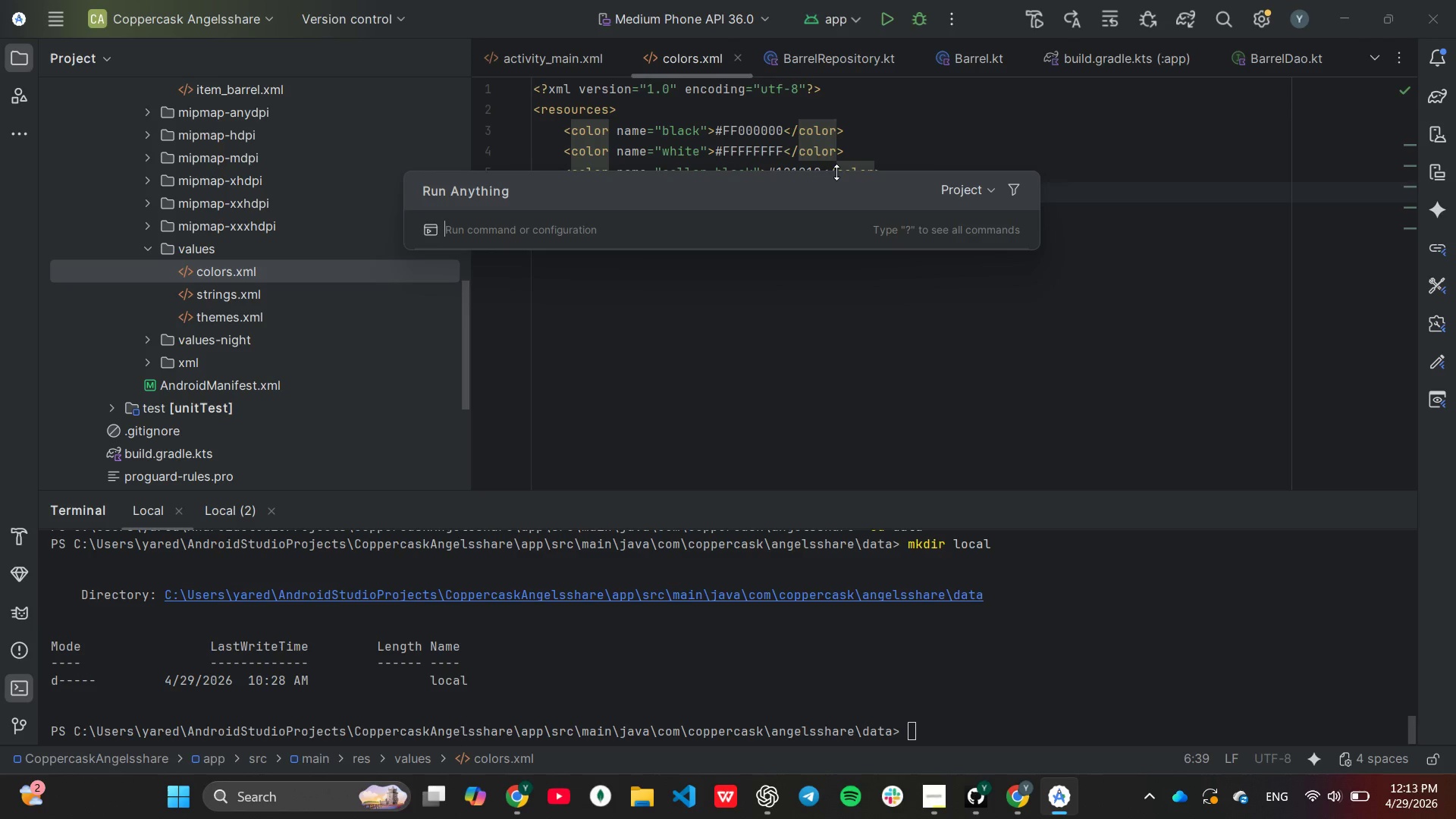 
key(ArrowLeft)
 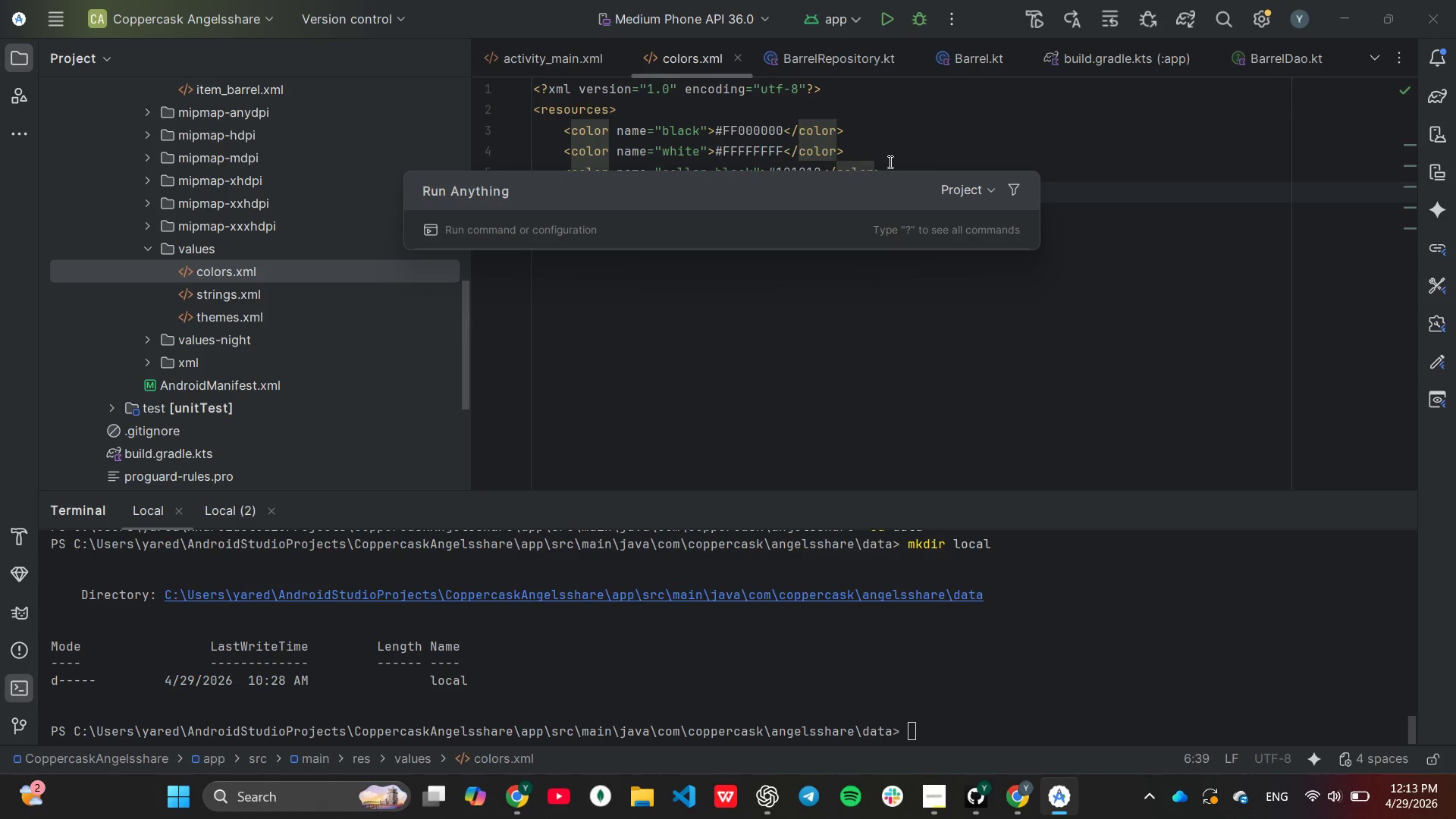 
left_click([924, 145])
 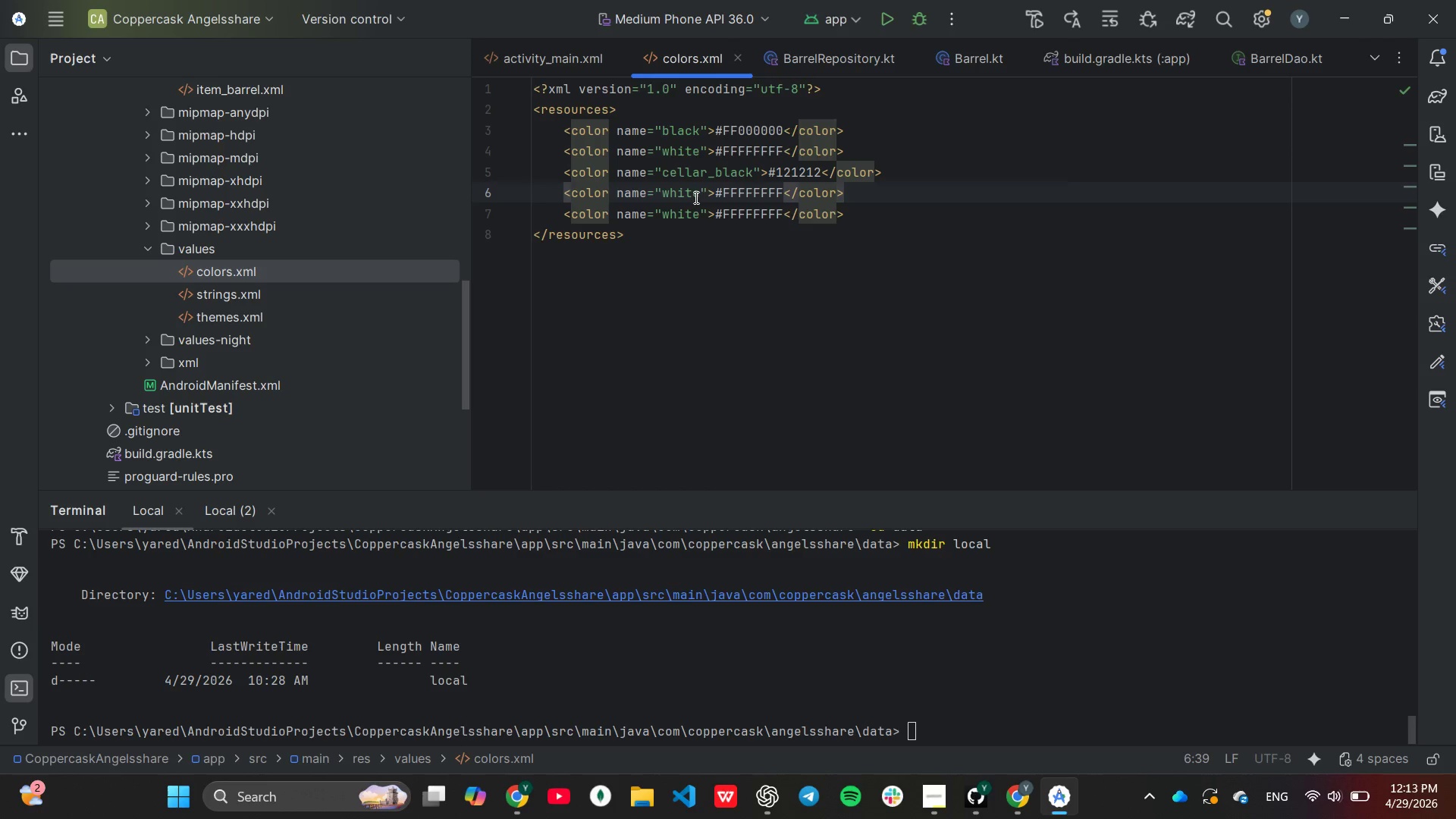 
left_click([699, 196])
 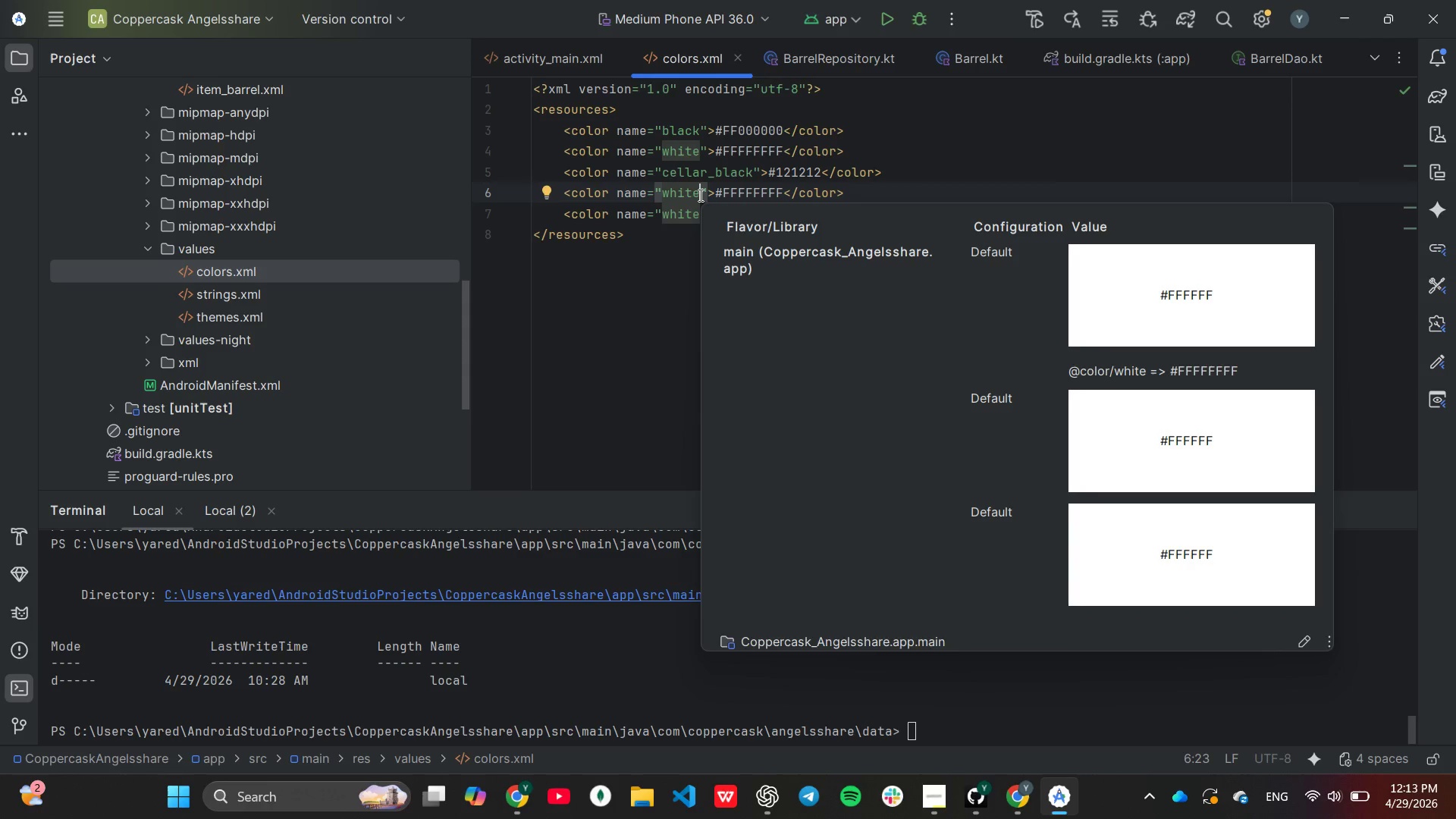 
key(Backspace)
key(Backspace)
key(Backspace)
key(Backspace)
key(Backspace)
type(spirit)
 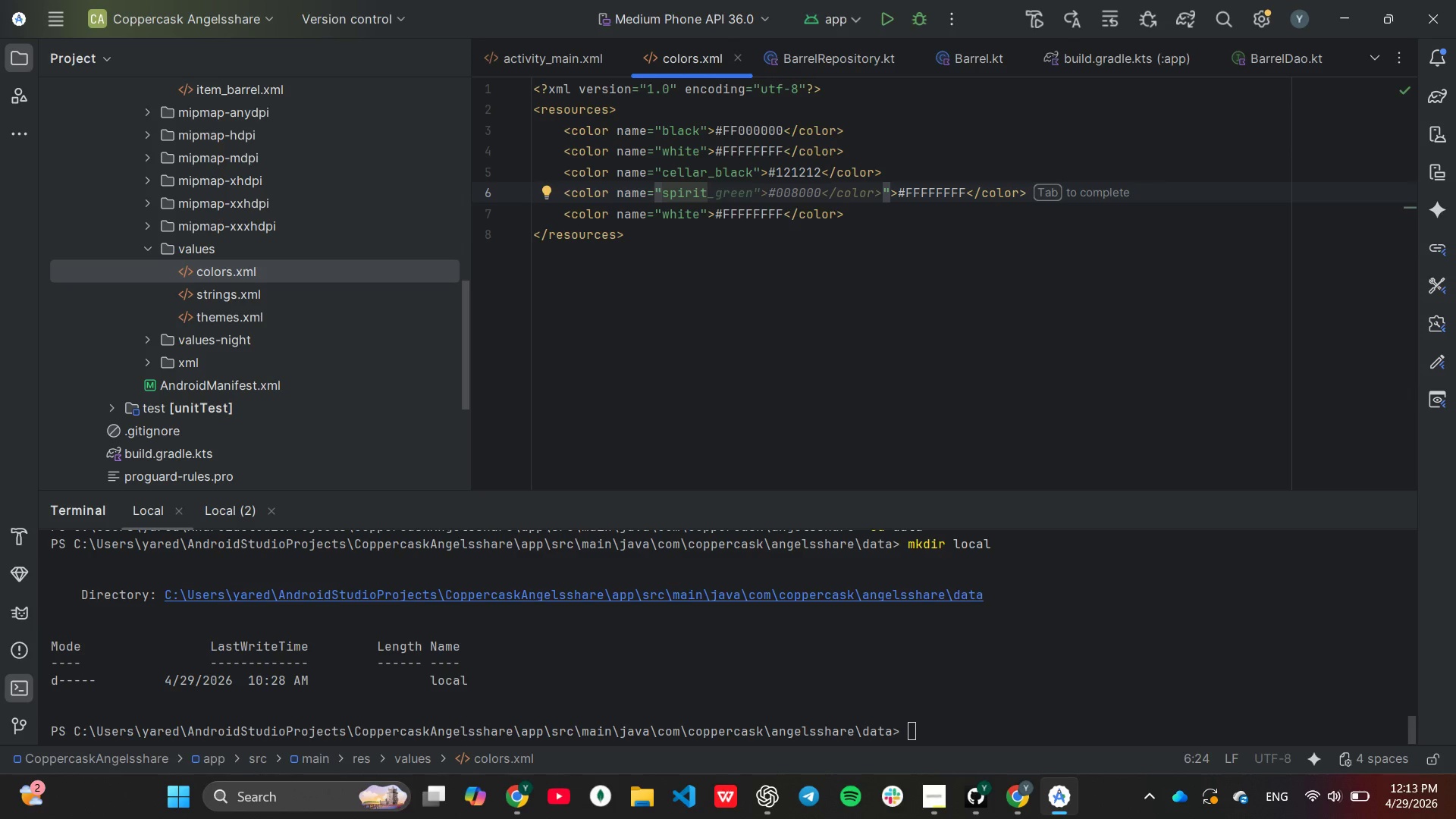 
type(_amber)
 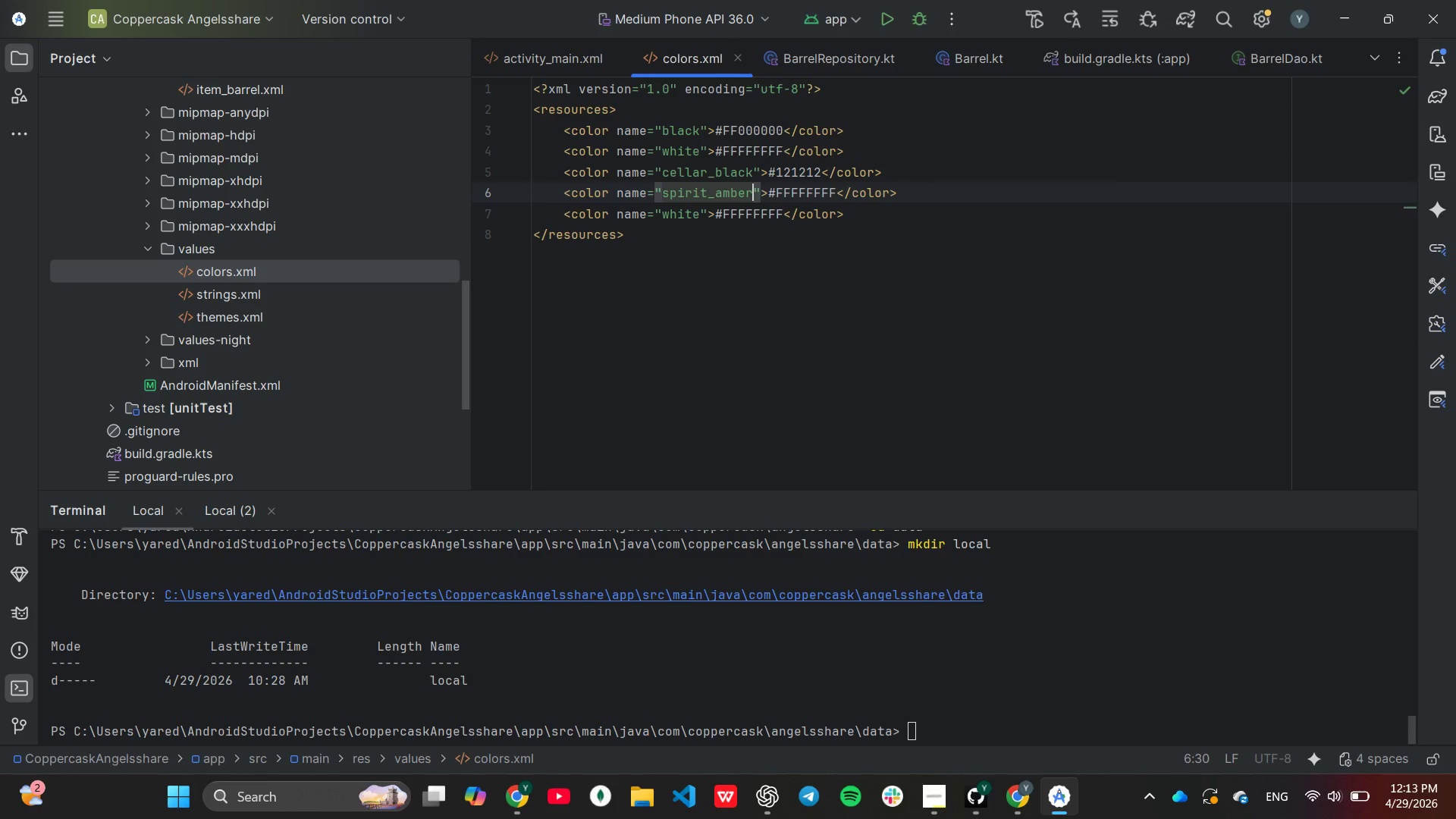 
hold_key(key=ArrowRight, duration=0.73)
 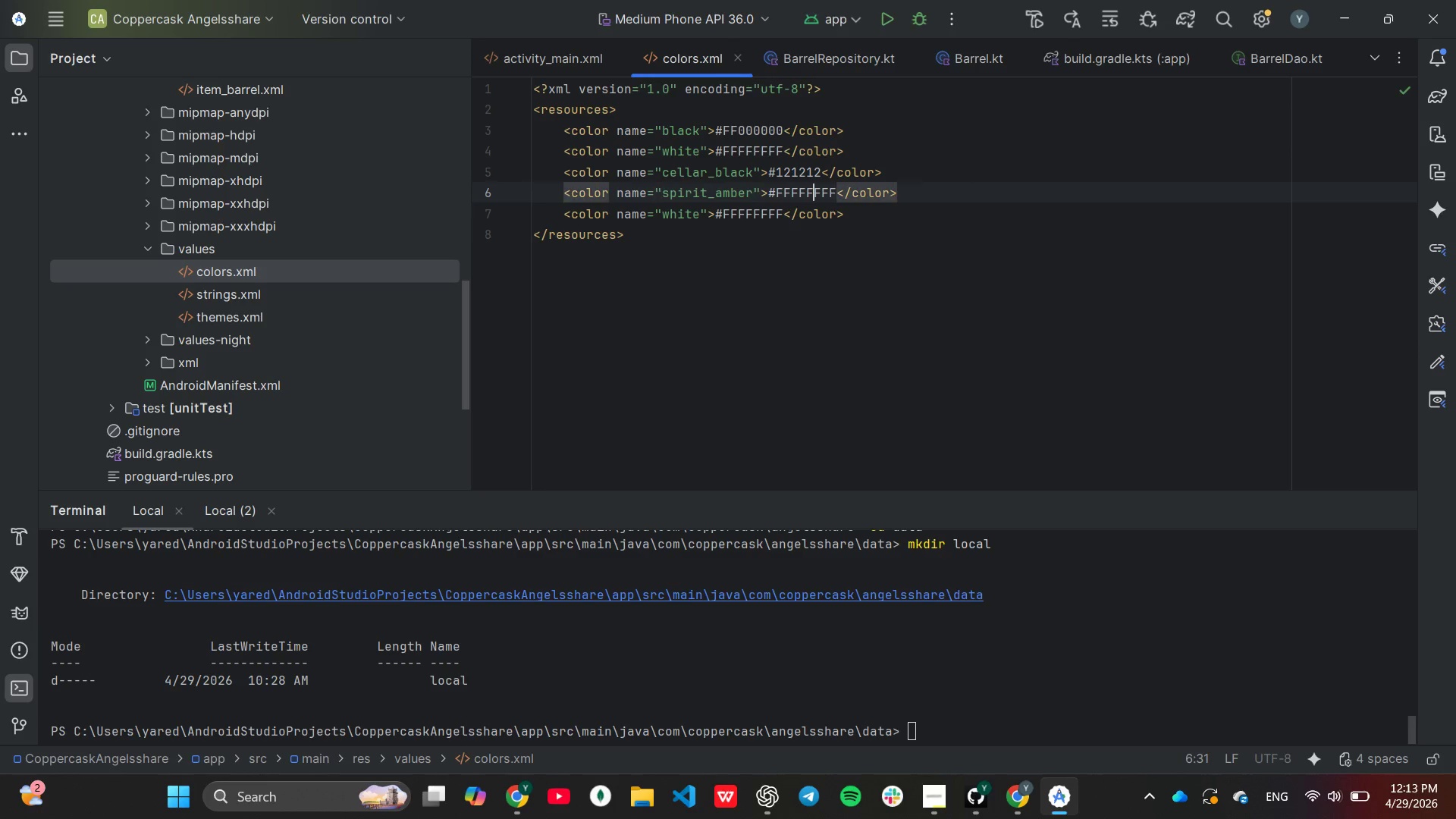 
key(ArrowRight)
 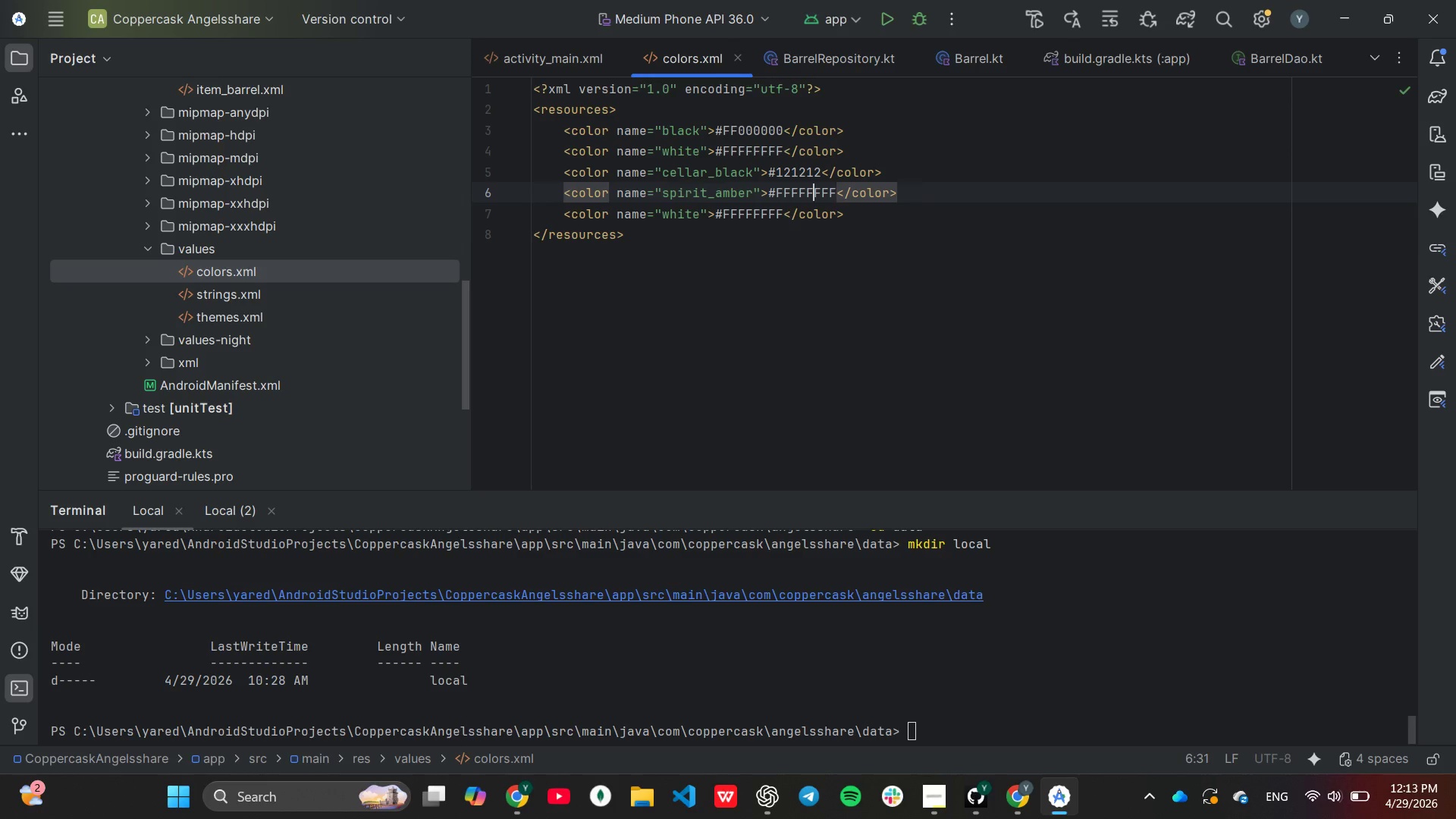 
key(ArrowRight)
 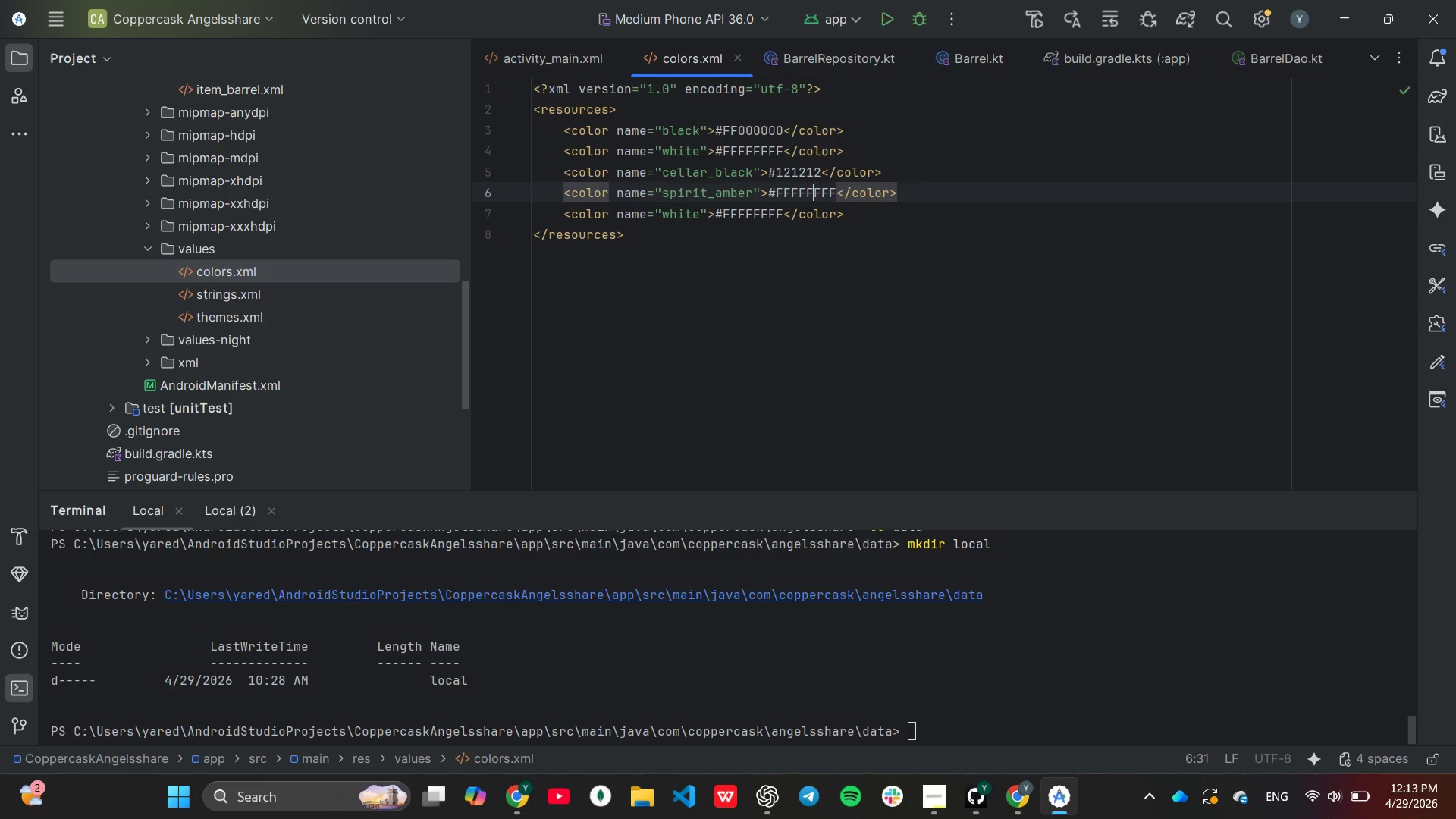 
key(ArrowRight)
 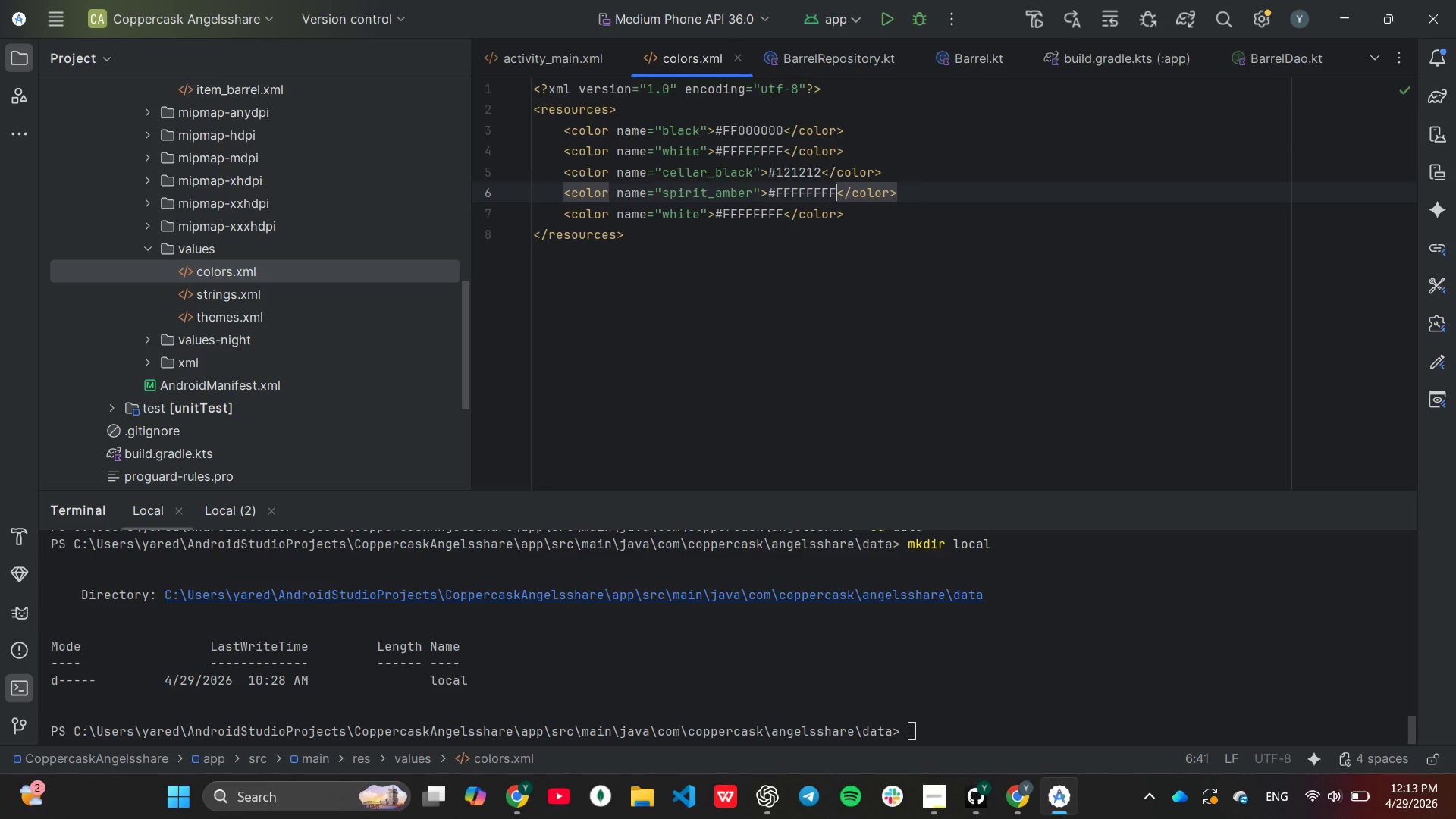 
key(Backspace)
key(Backspace)
key(Backspace)
key(Backspace)
key(Backspace)
key(Backspace)
type(BF00)
 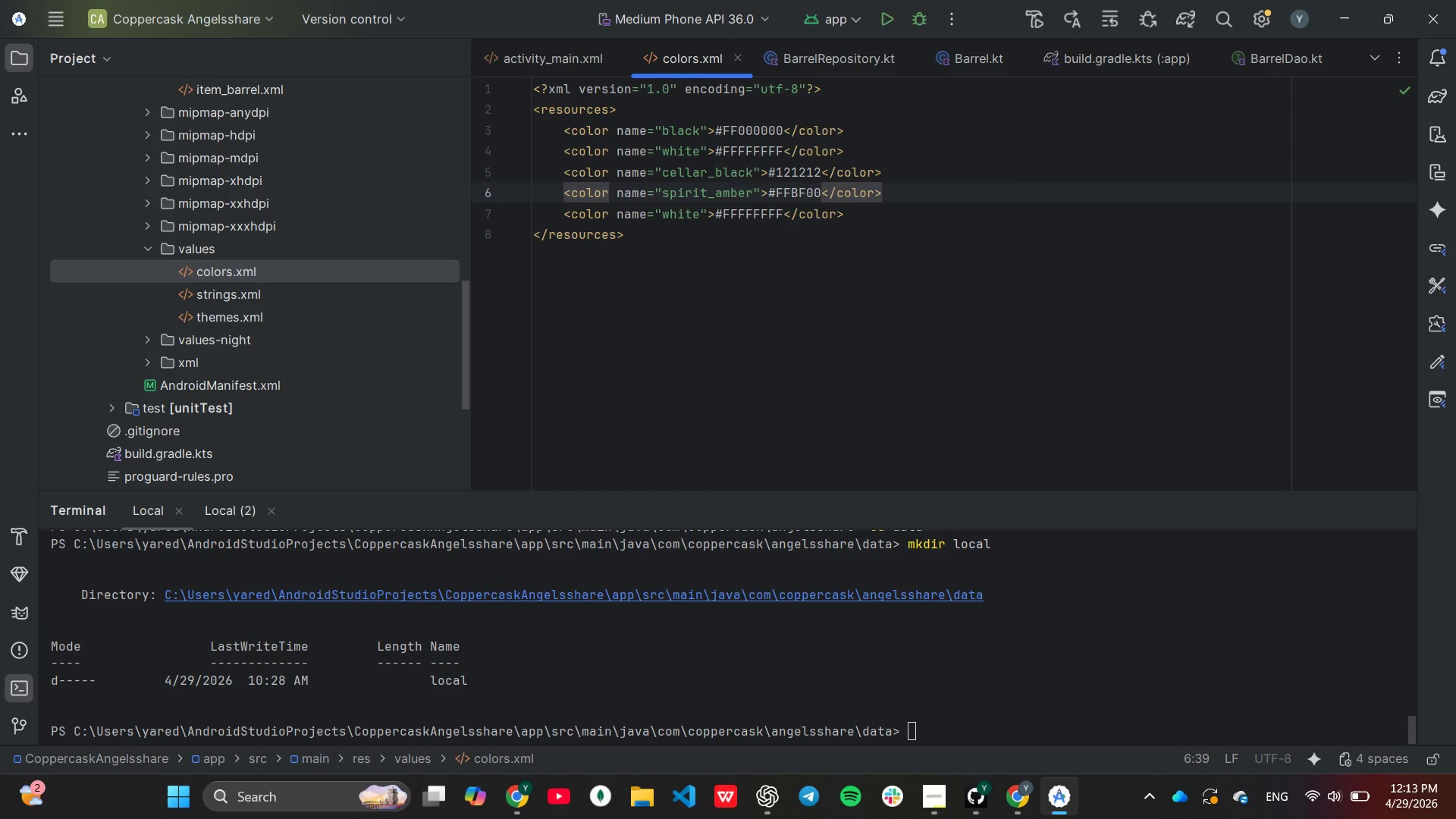 
left_click([700, 217])
 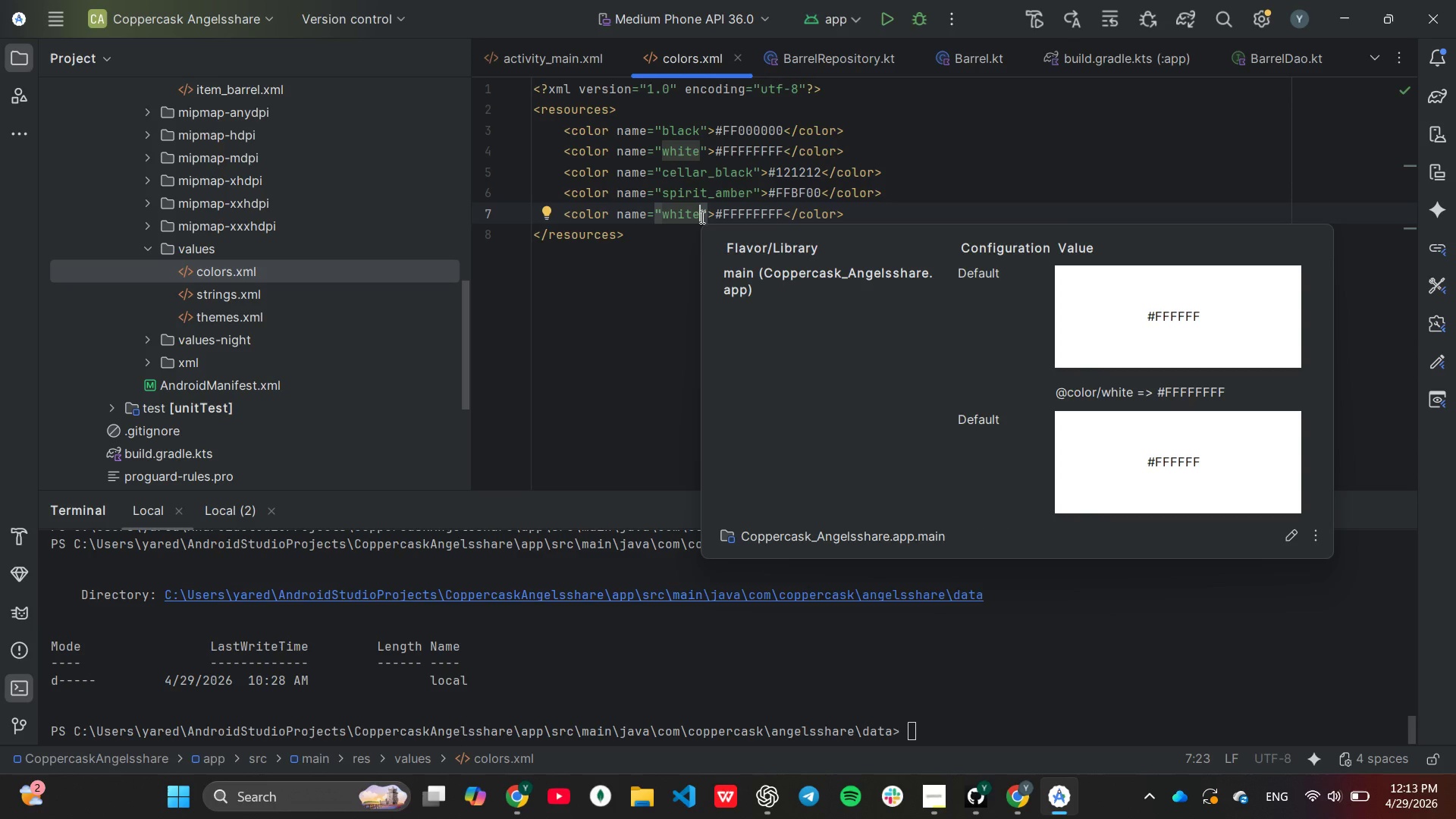 
key(Backspace)
key(Backspace)
key(Backspace)
key(Backspace)
key(Backspace)
type(text_high_emphasis)
 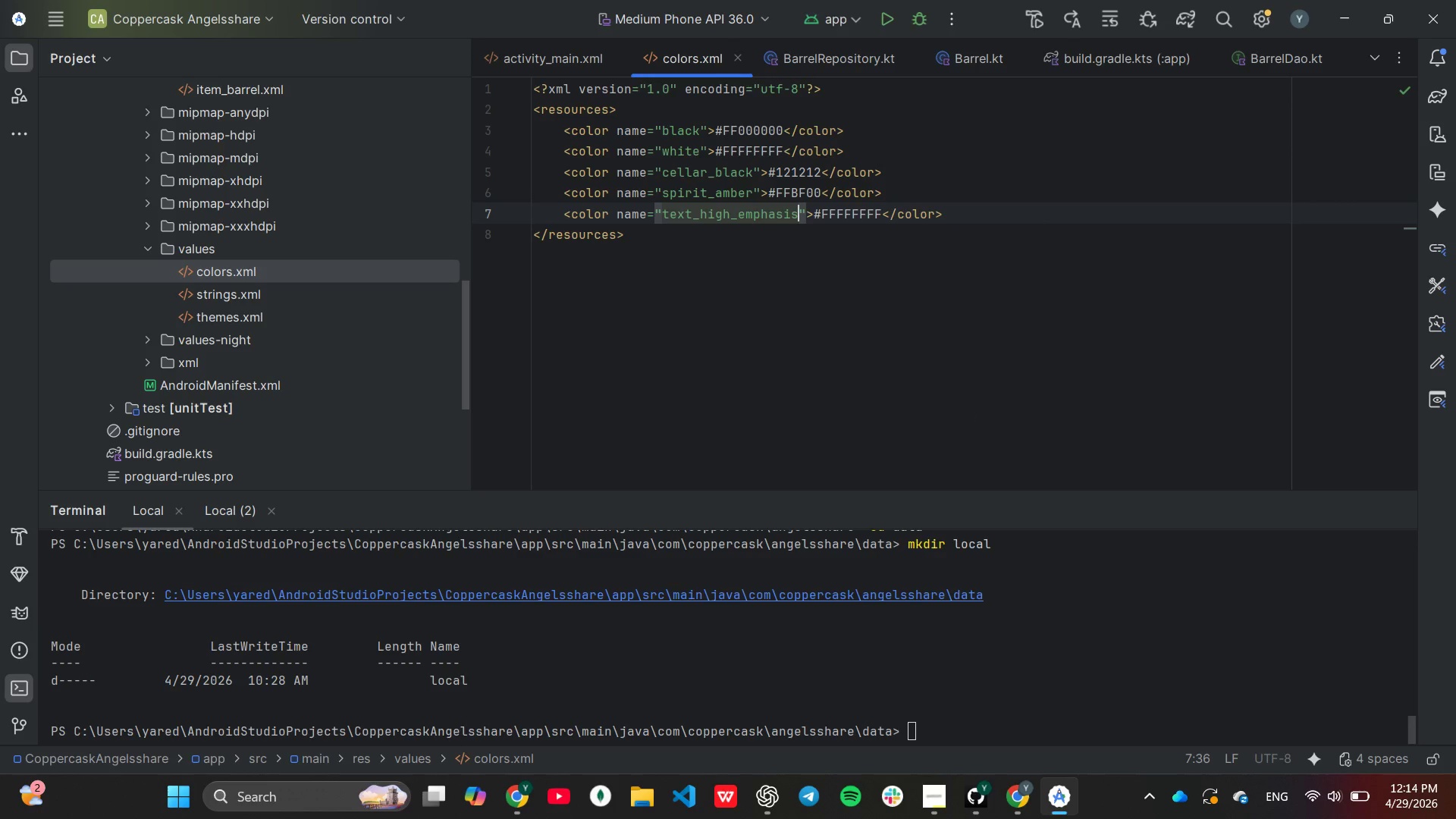 
key(ArrowRight)
 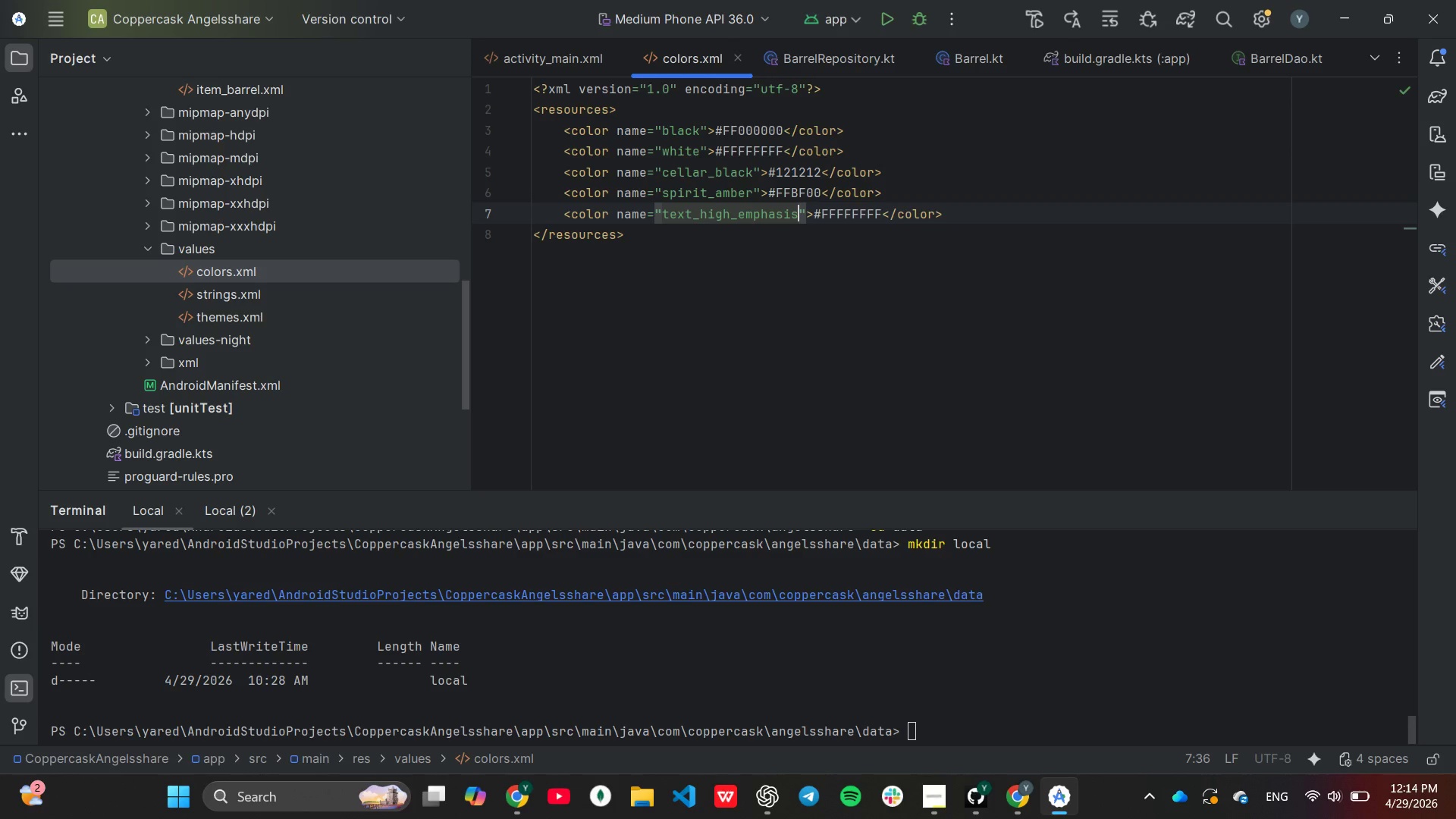 
hold_key(key=ArrowRight, duration=0.75)
 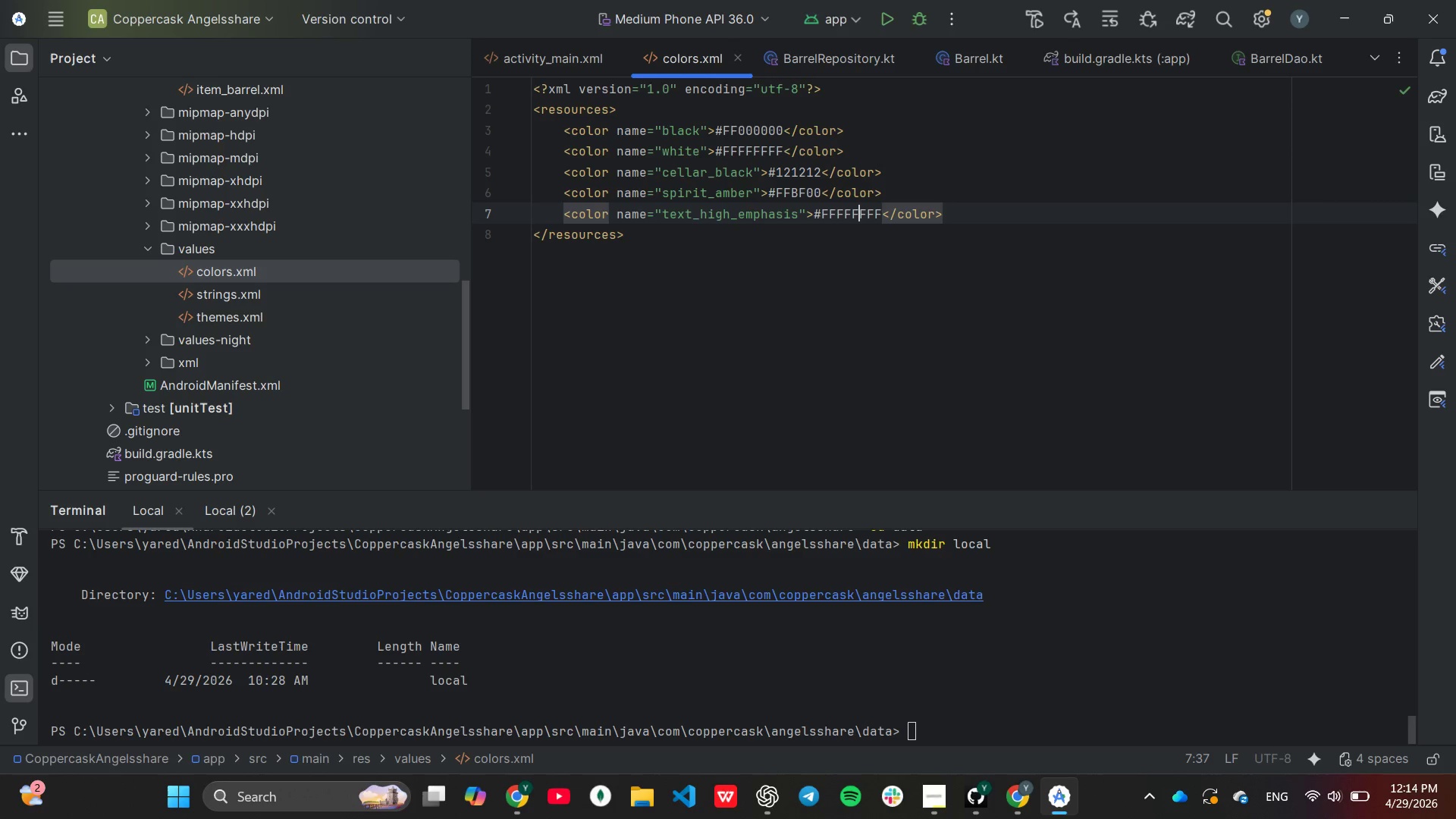 
key(ArrowRight)
 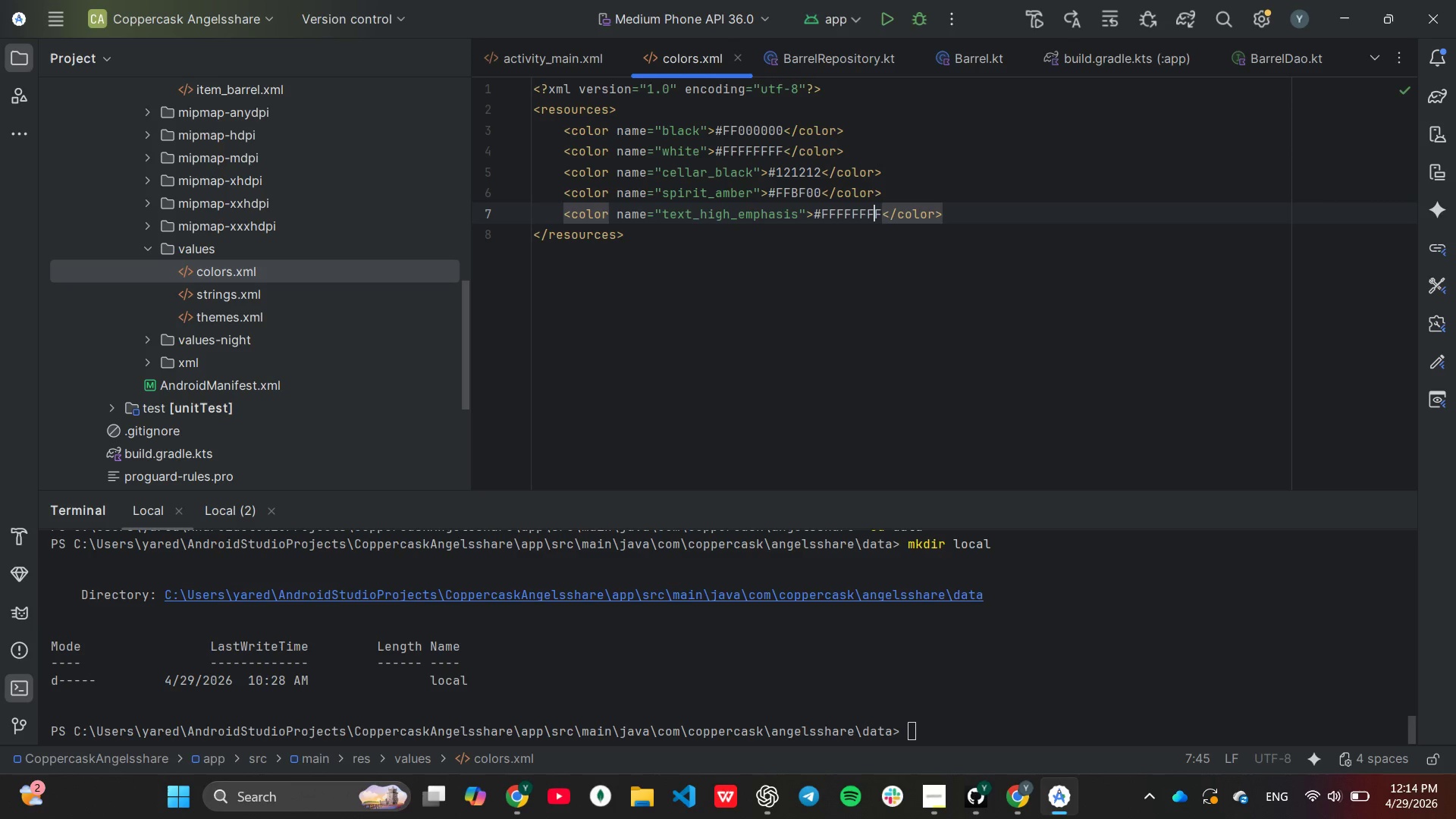 
key(ArrowRight)
 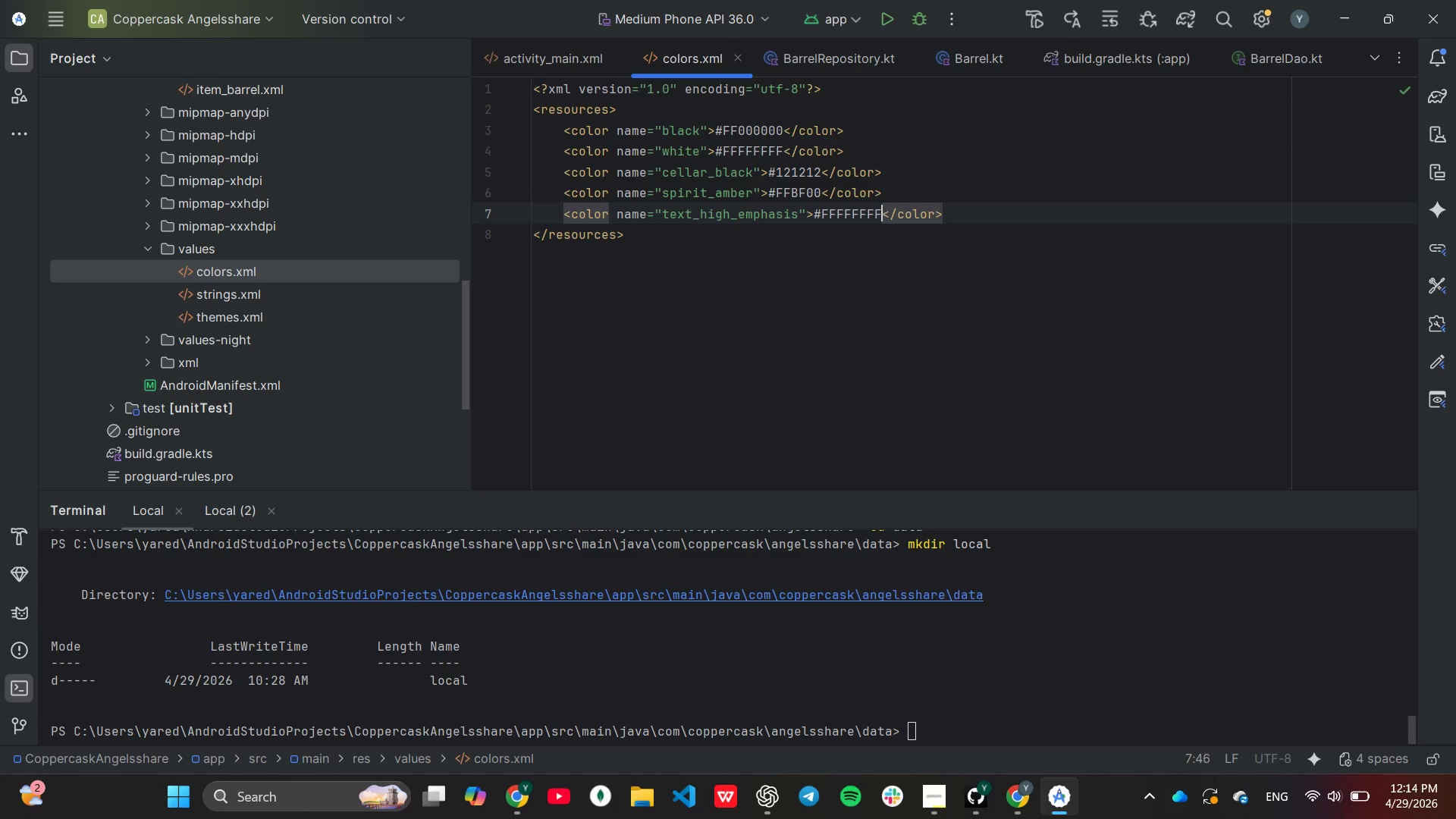 
key(ArrowRight)
 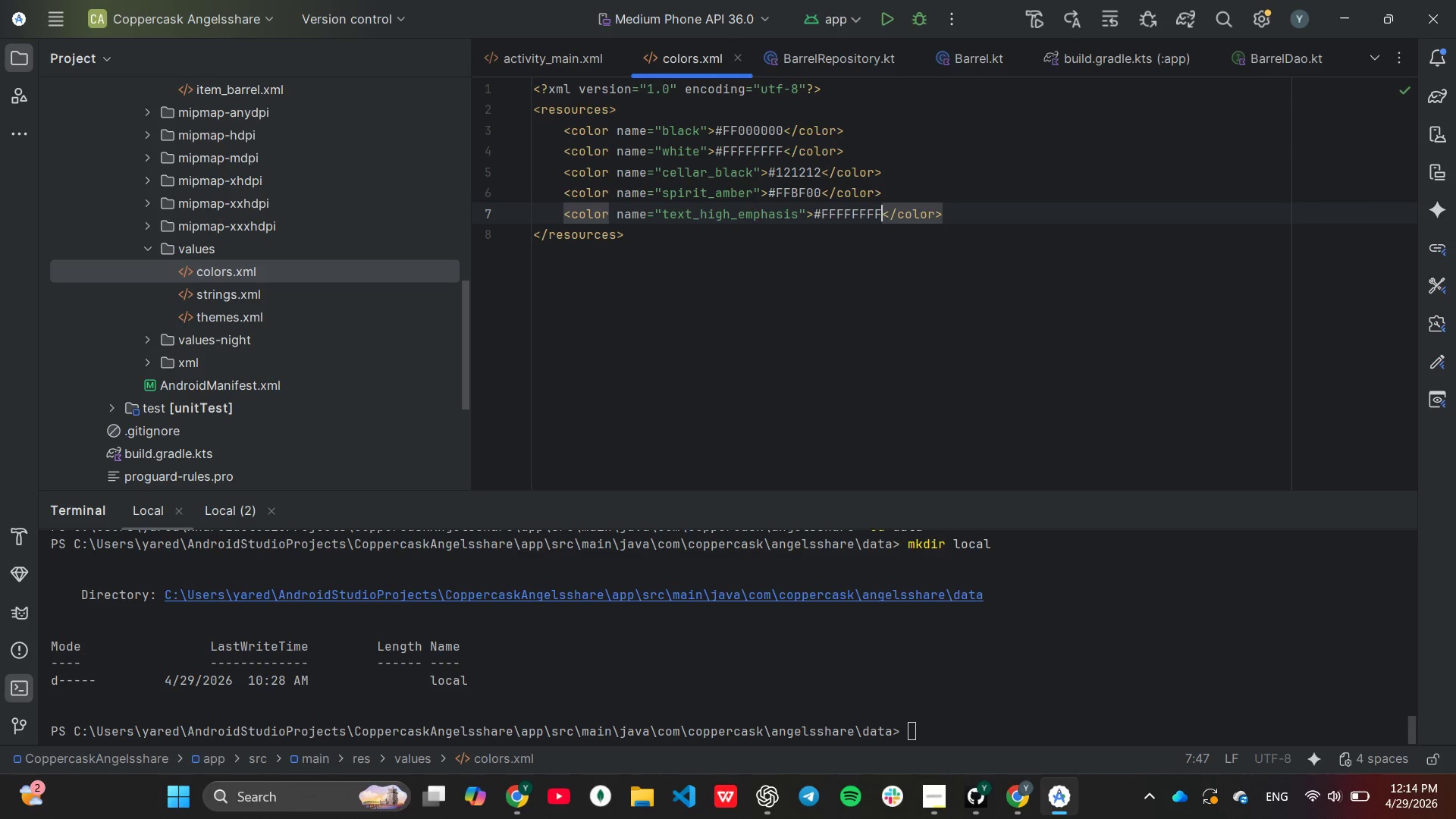 
hold_key(key=Backspace, duration=0.64)
 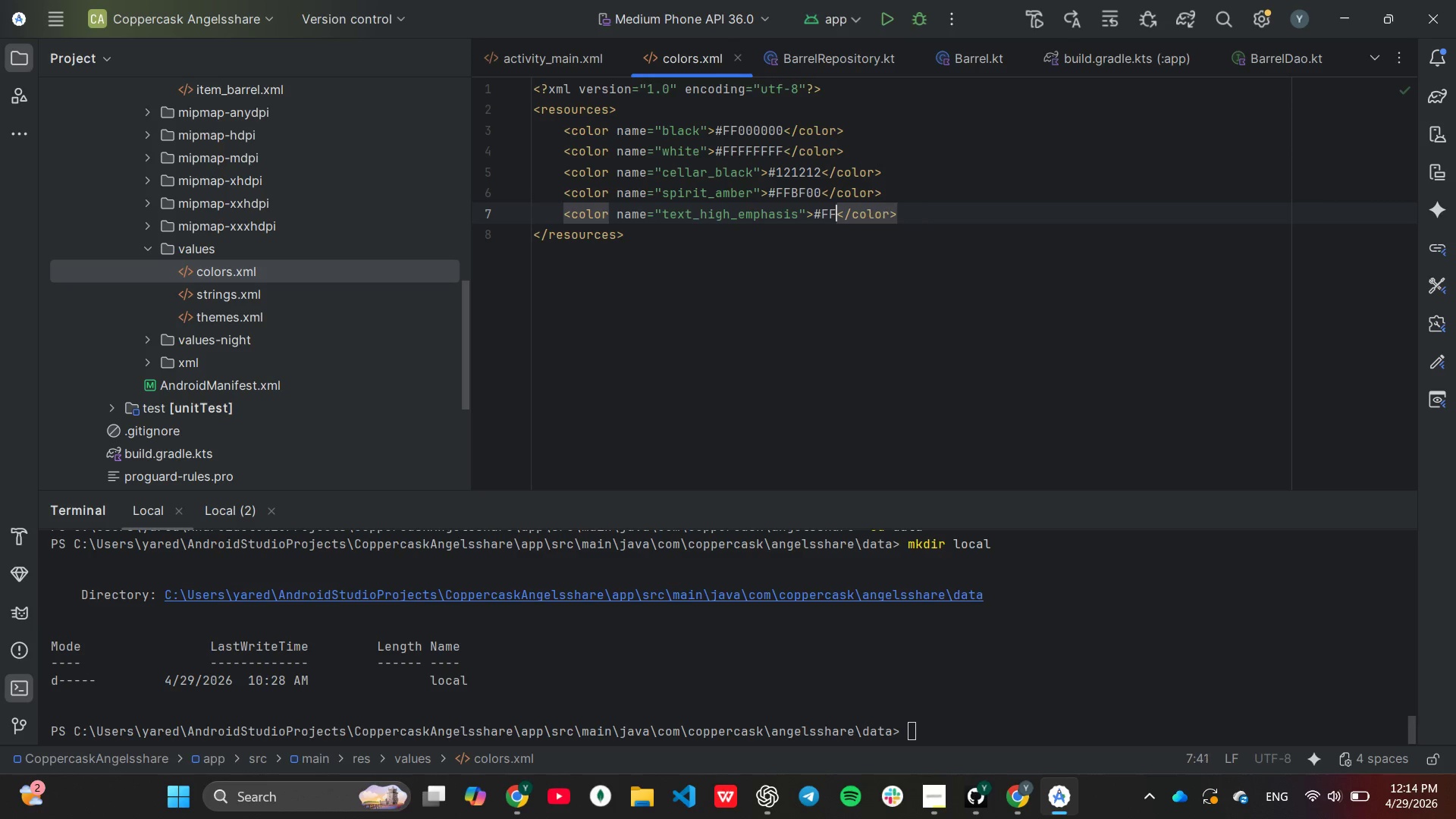 
key(Backspace)
key(Backspace)
key(Backspace)
type(E0E0E0)
 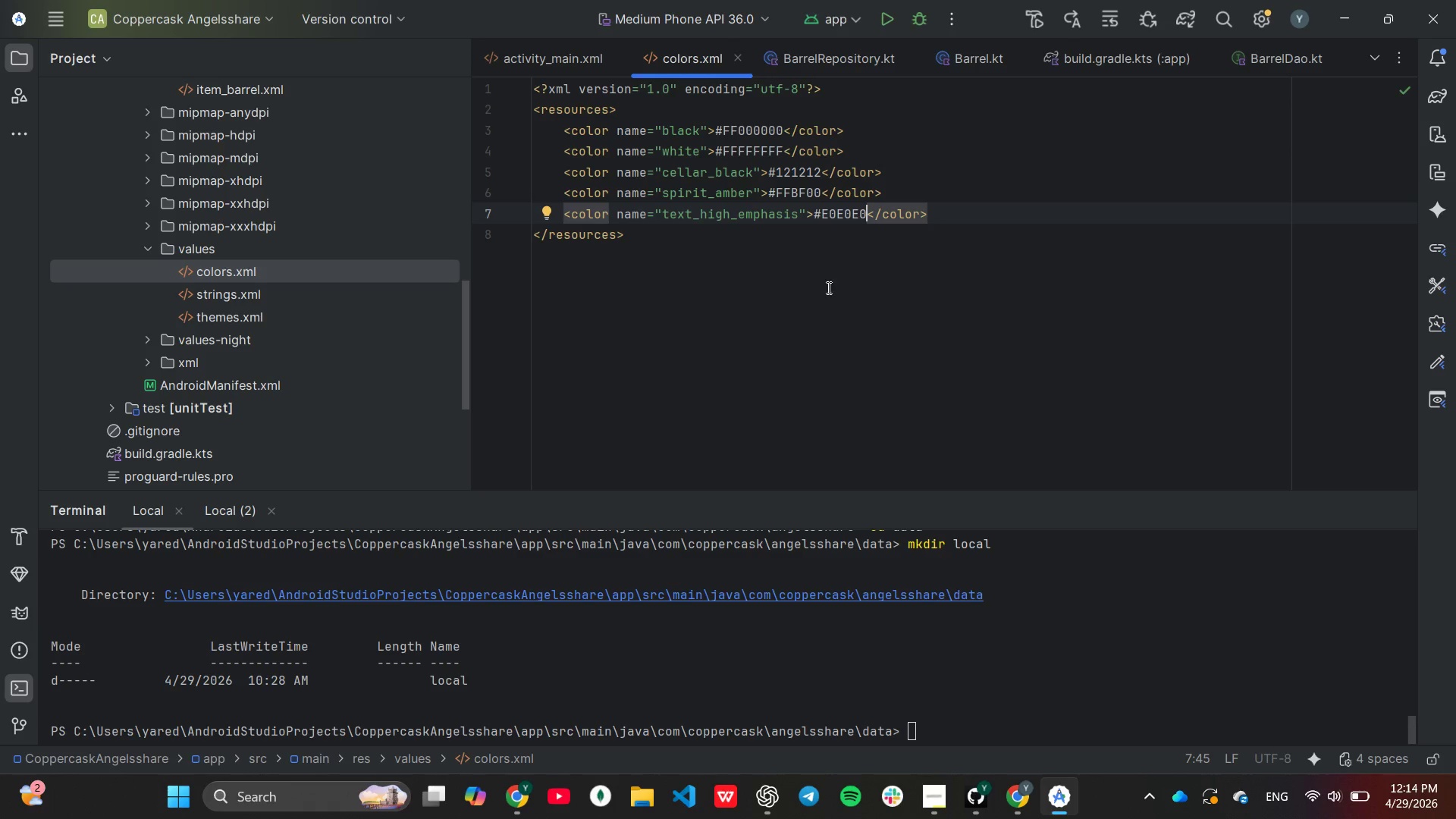 
left_click([823, 281])
 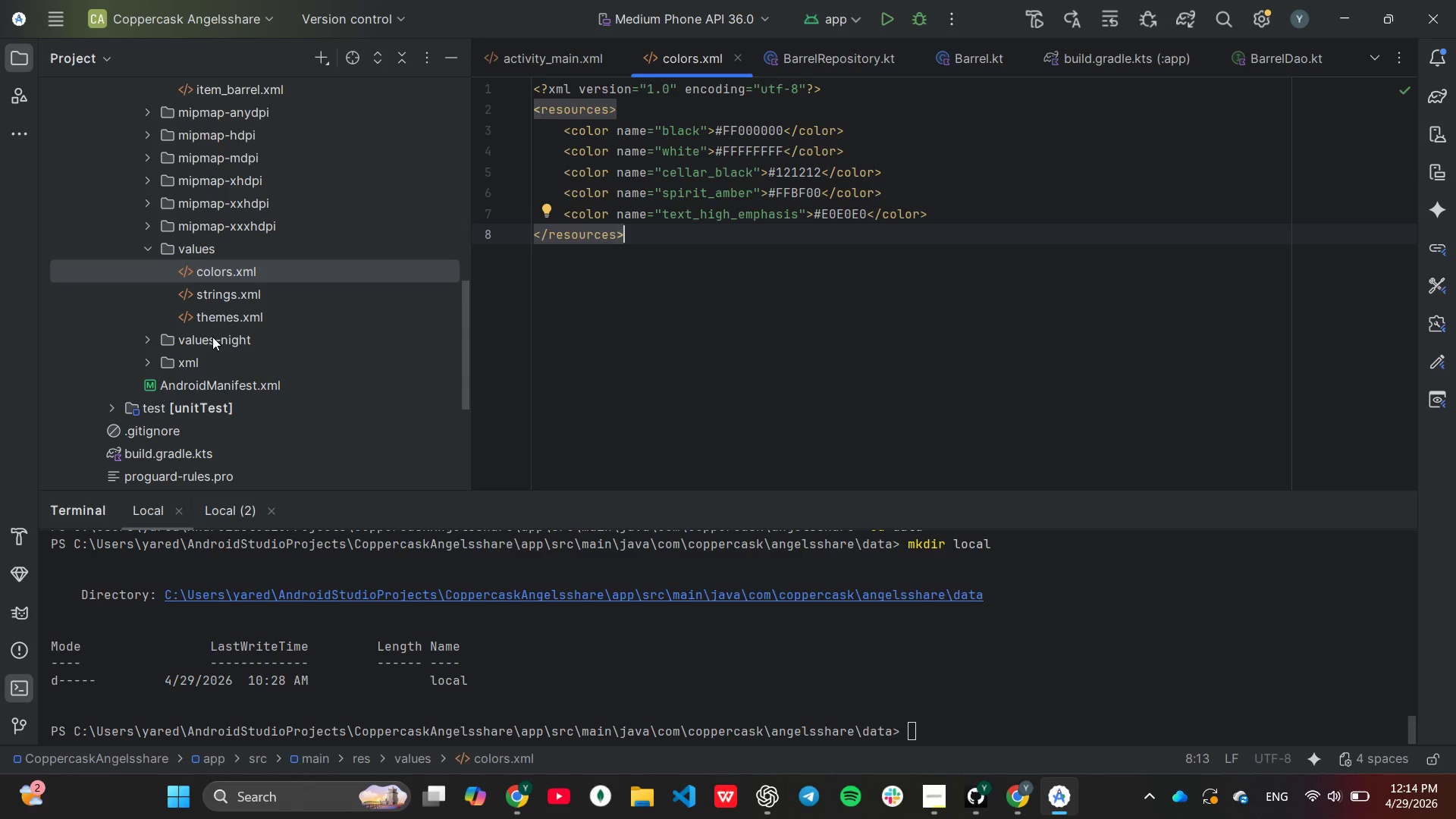 
double_click([213, 311])
 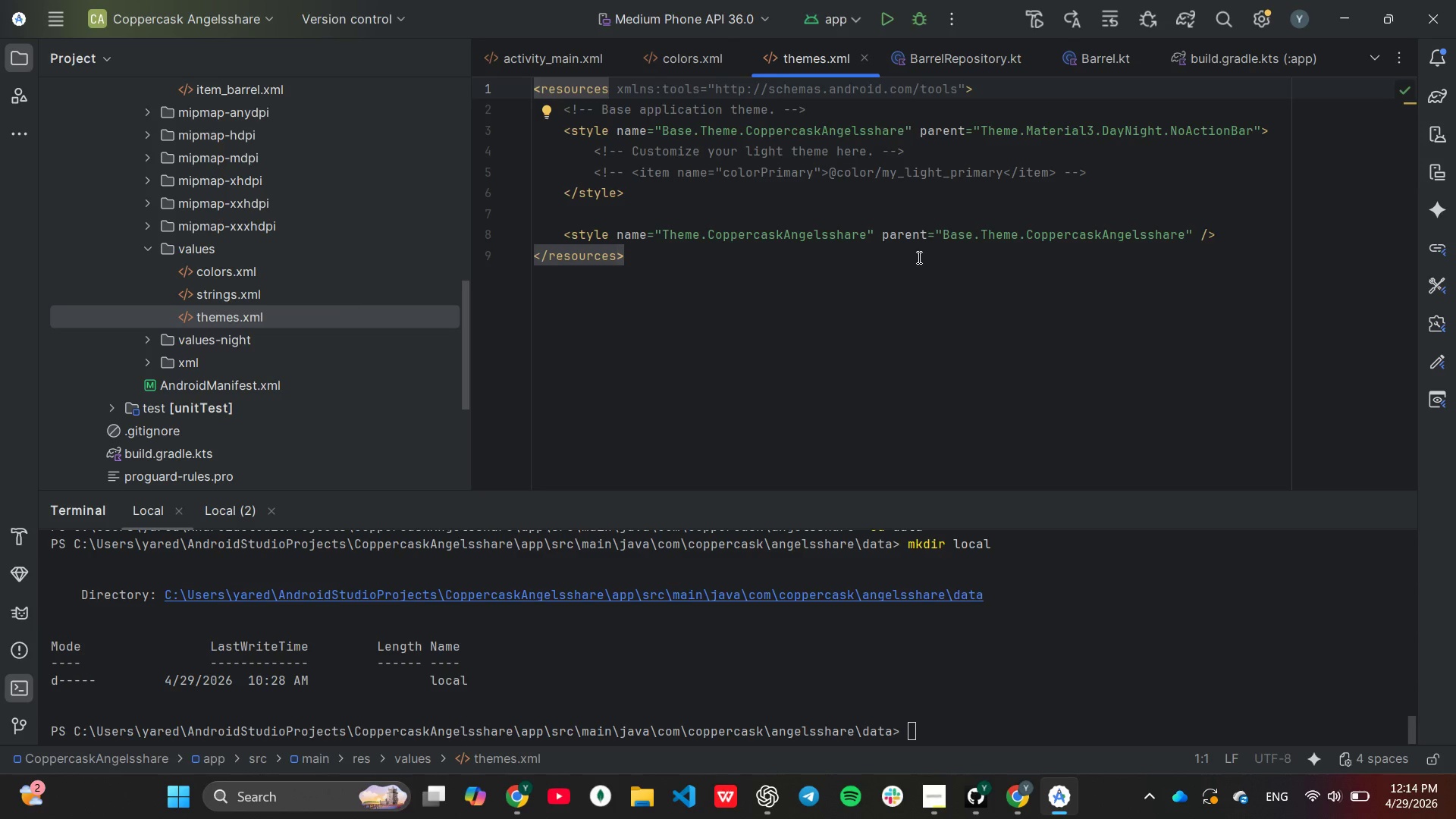 
wait(9.75)
 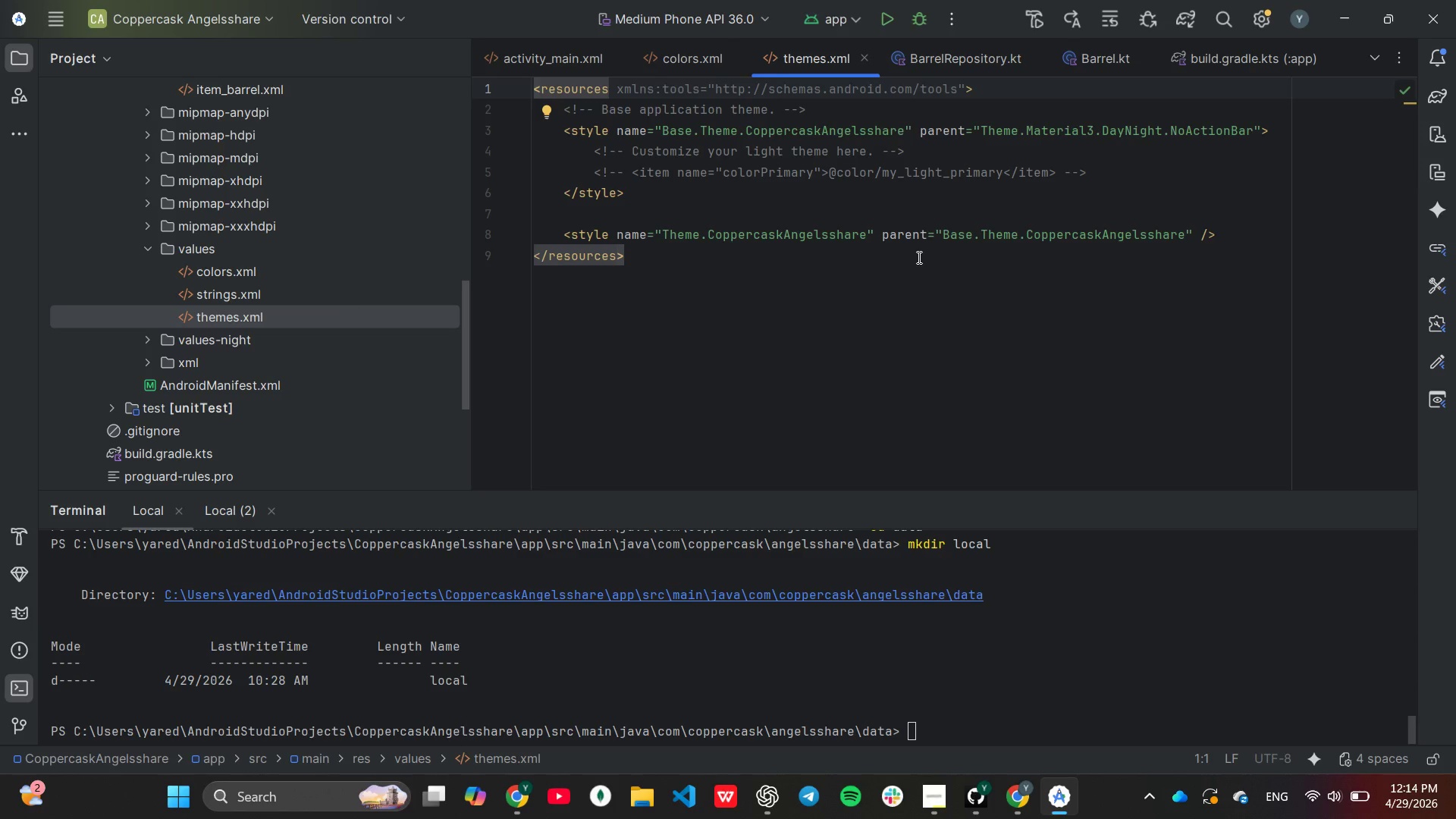 
left_click([1099, 165])
 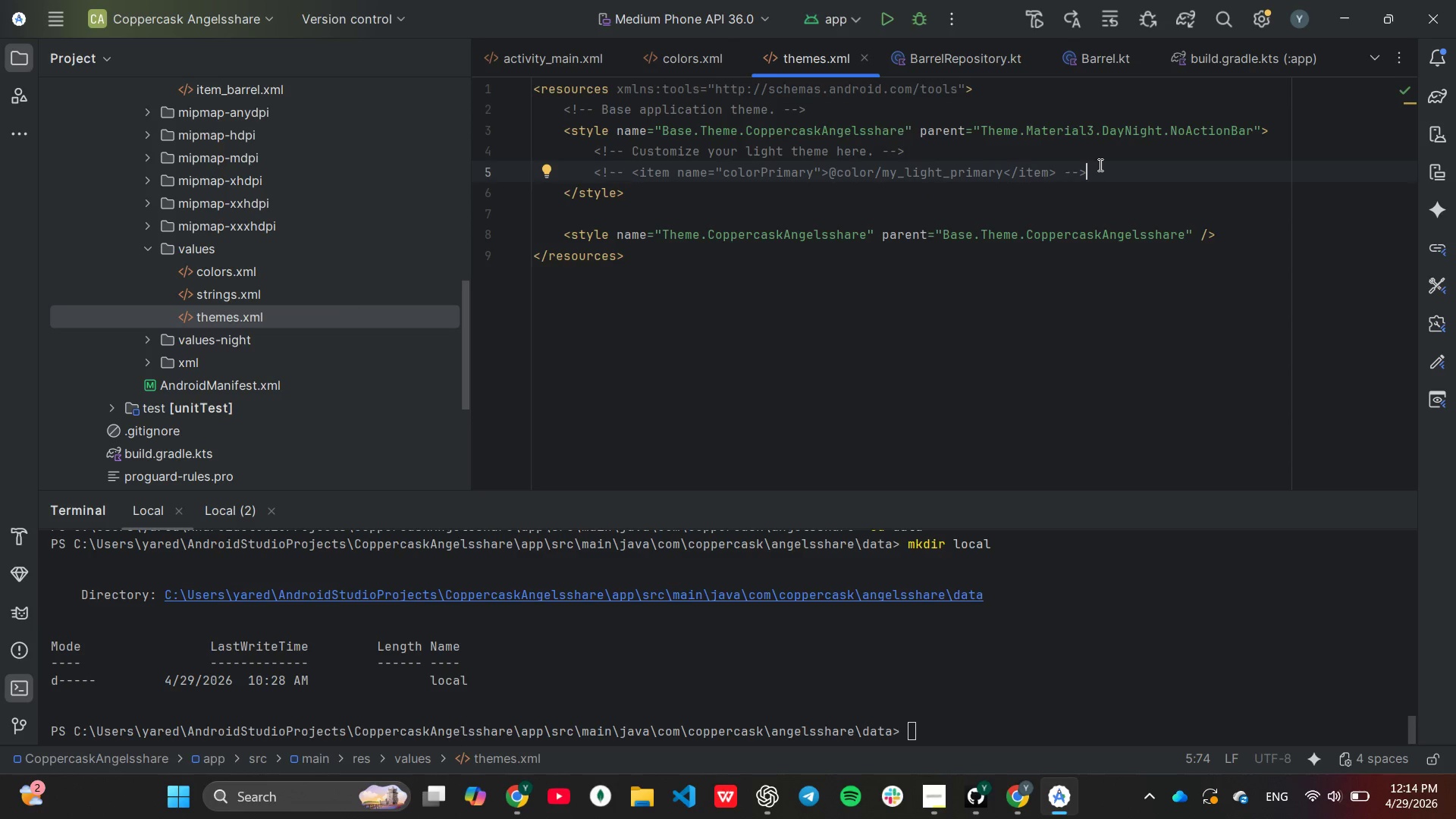 
key(Enter)
 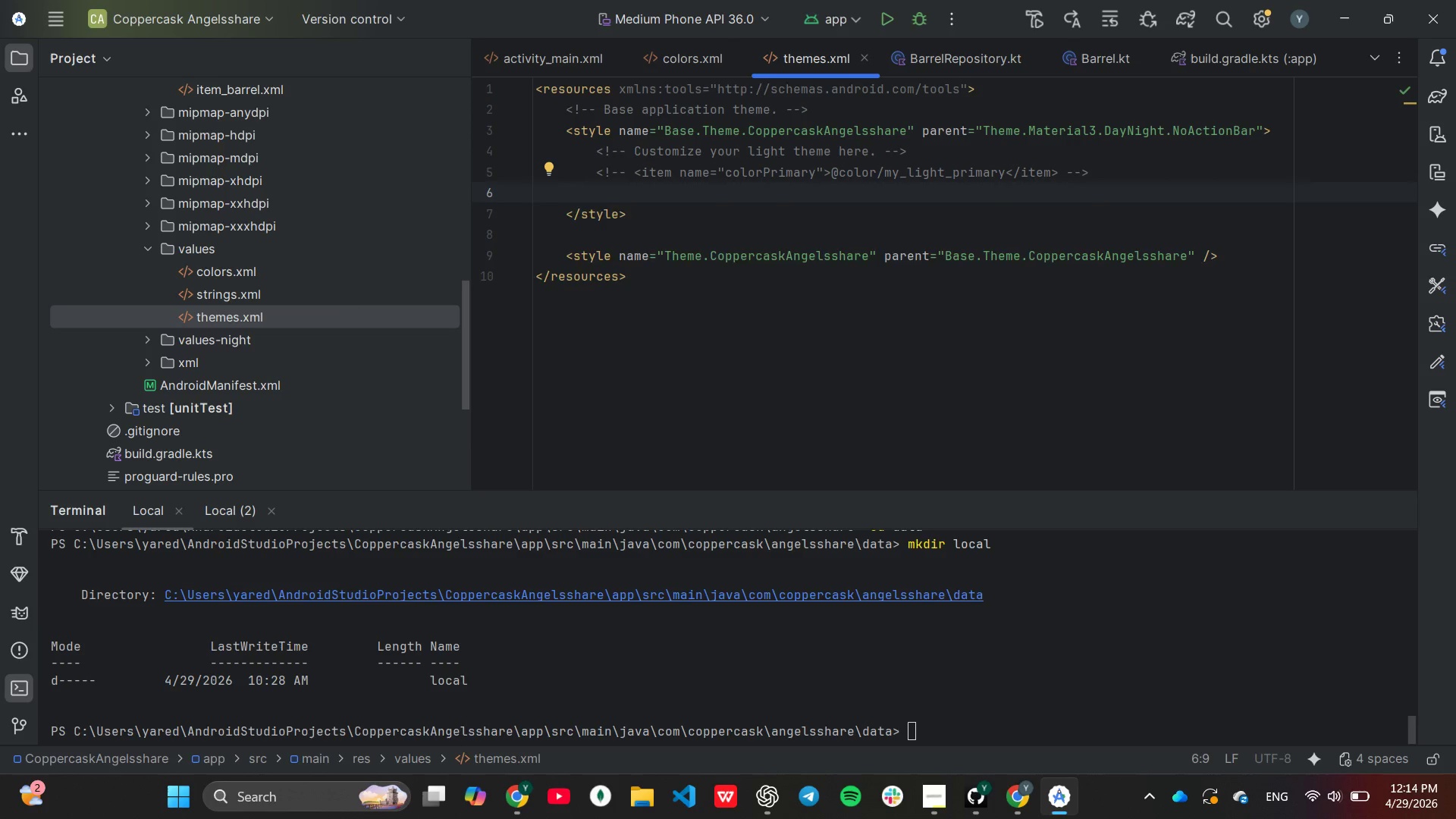 
key(Shift+Comma)
 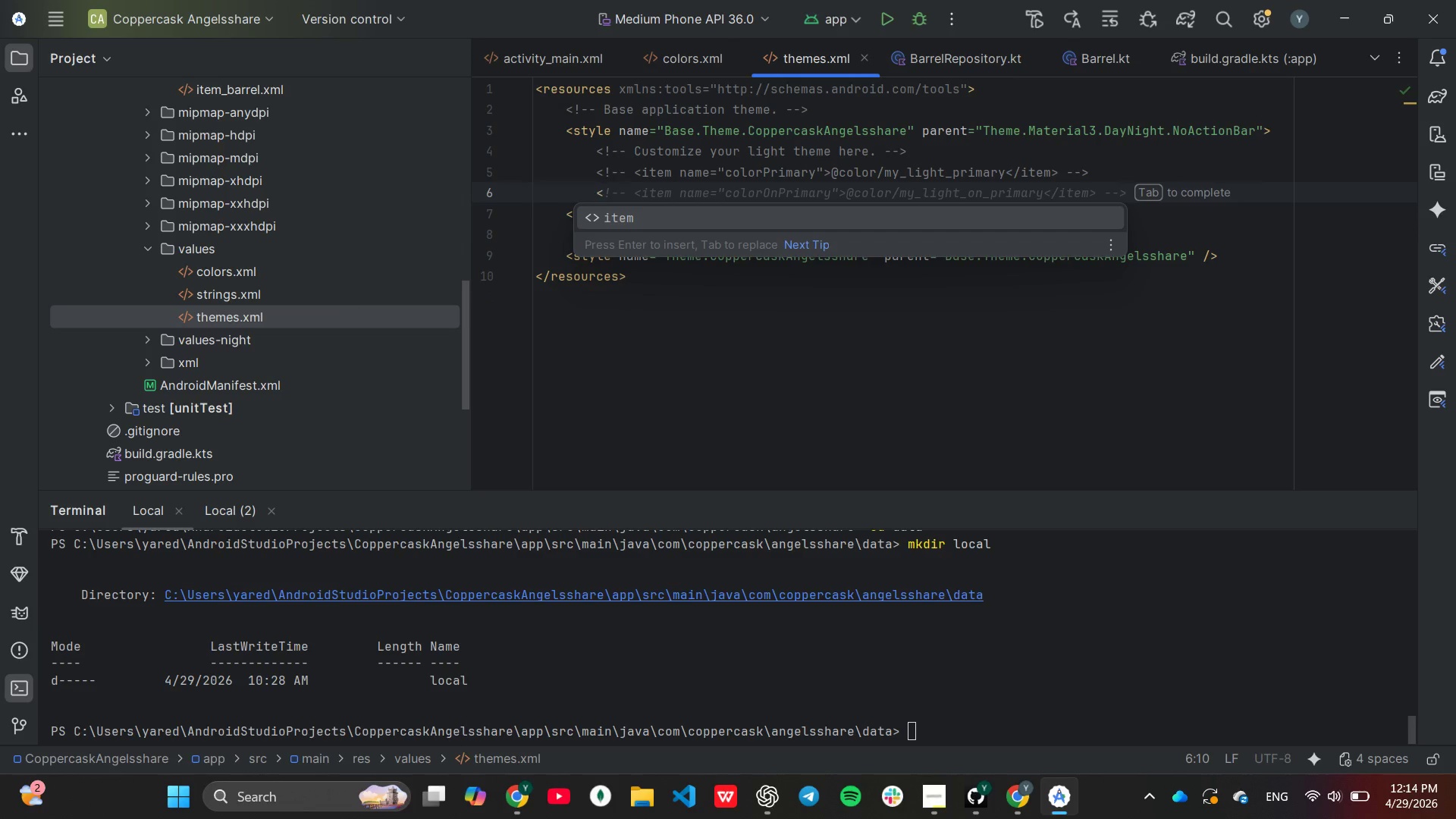 
key(Enter)
 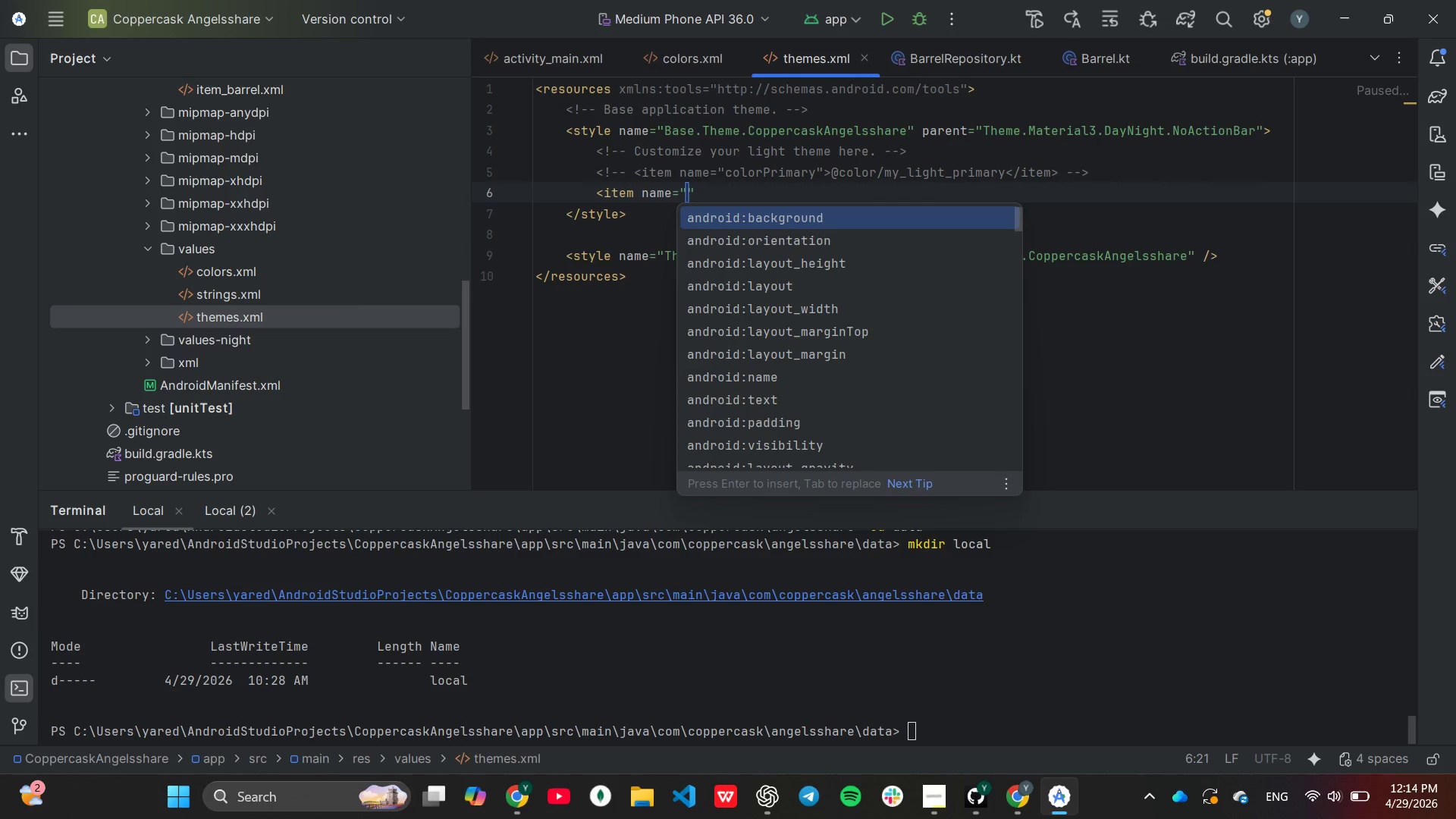 
type(colo)
 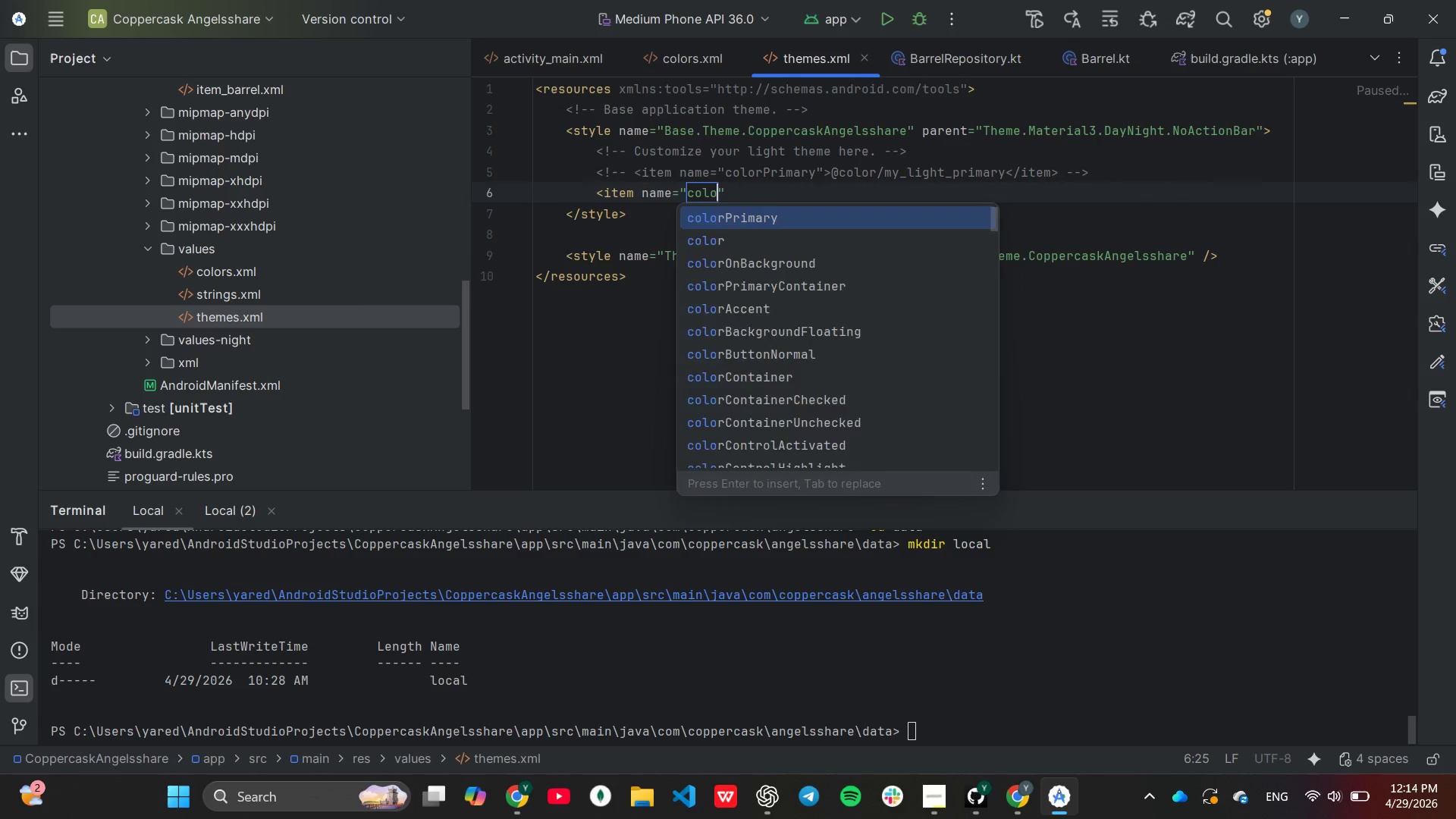 
key(Enter)
 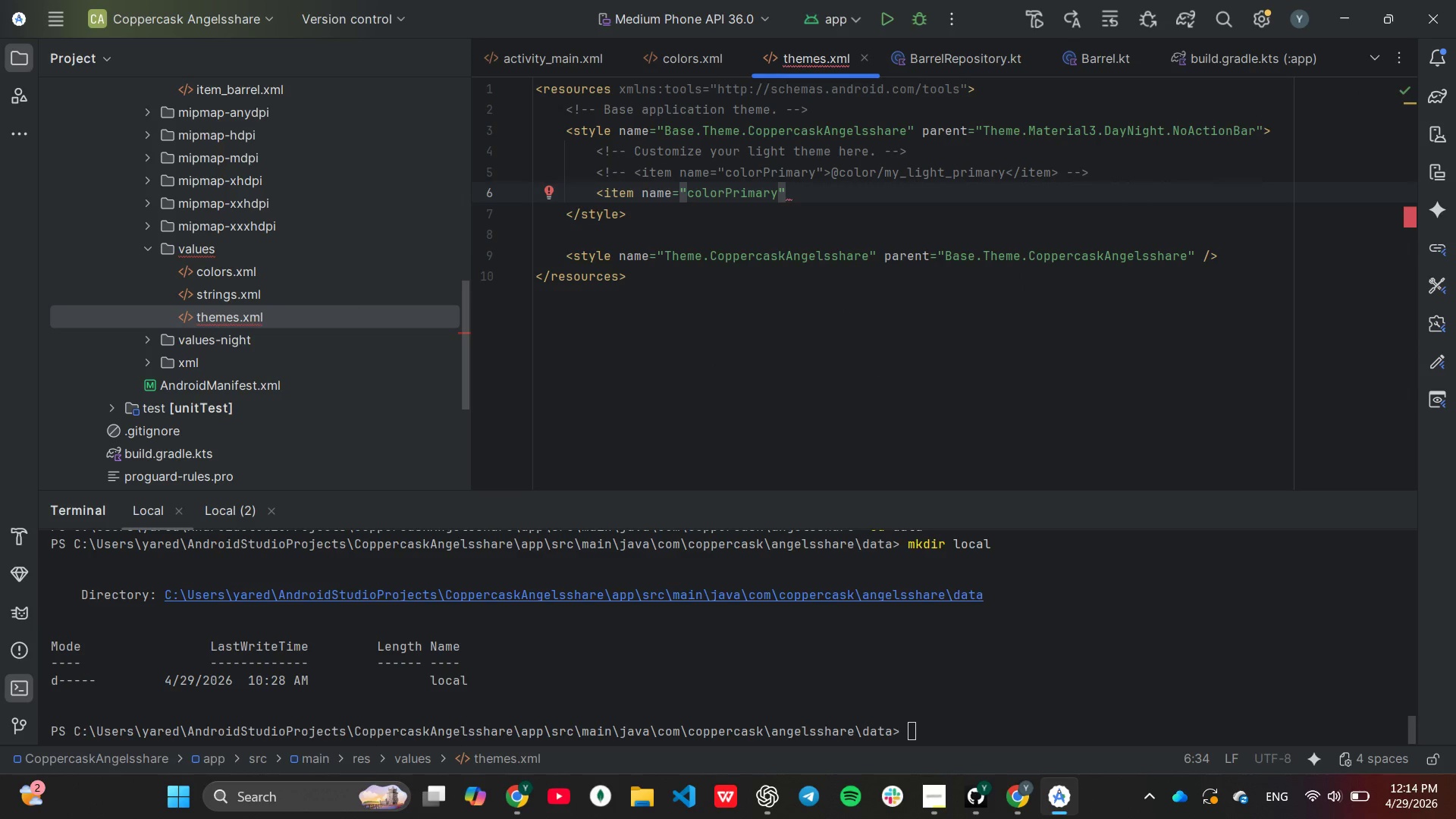 
key(Shift+Period)
 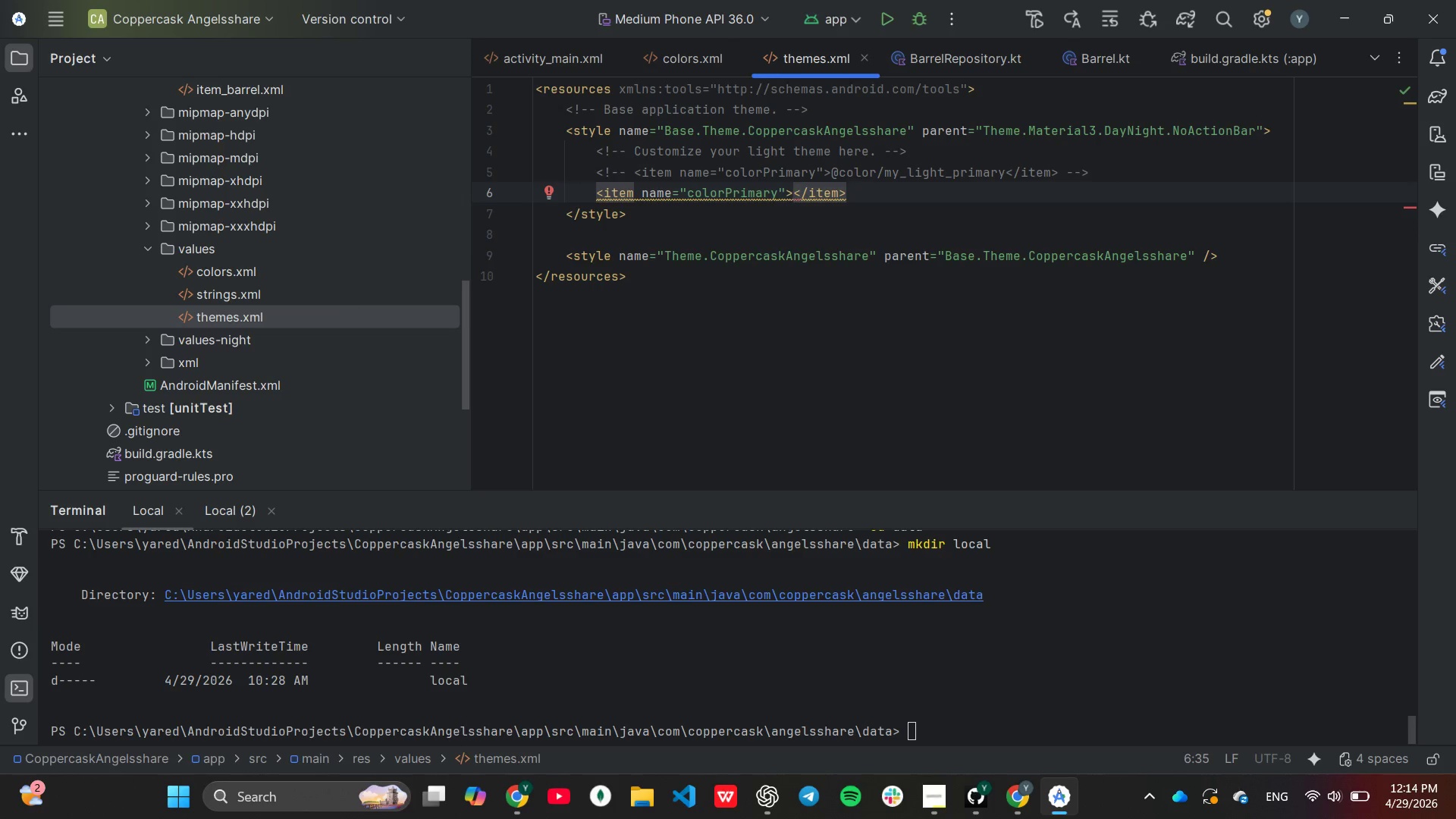 
key(Shift+2)
 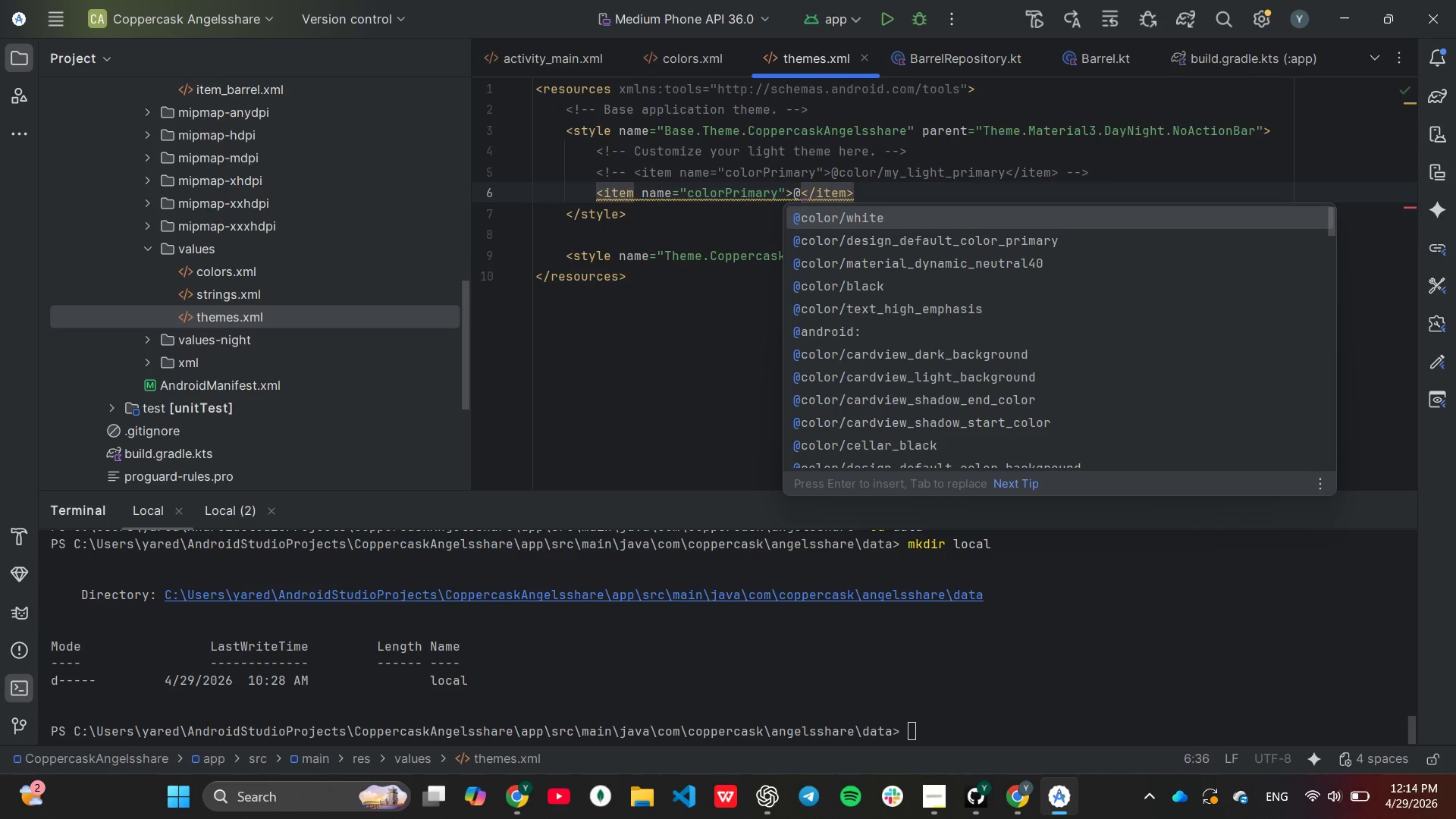 
key(C)
 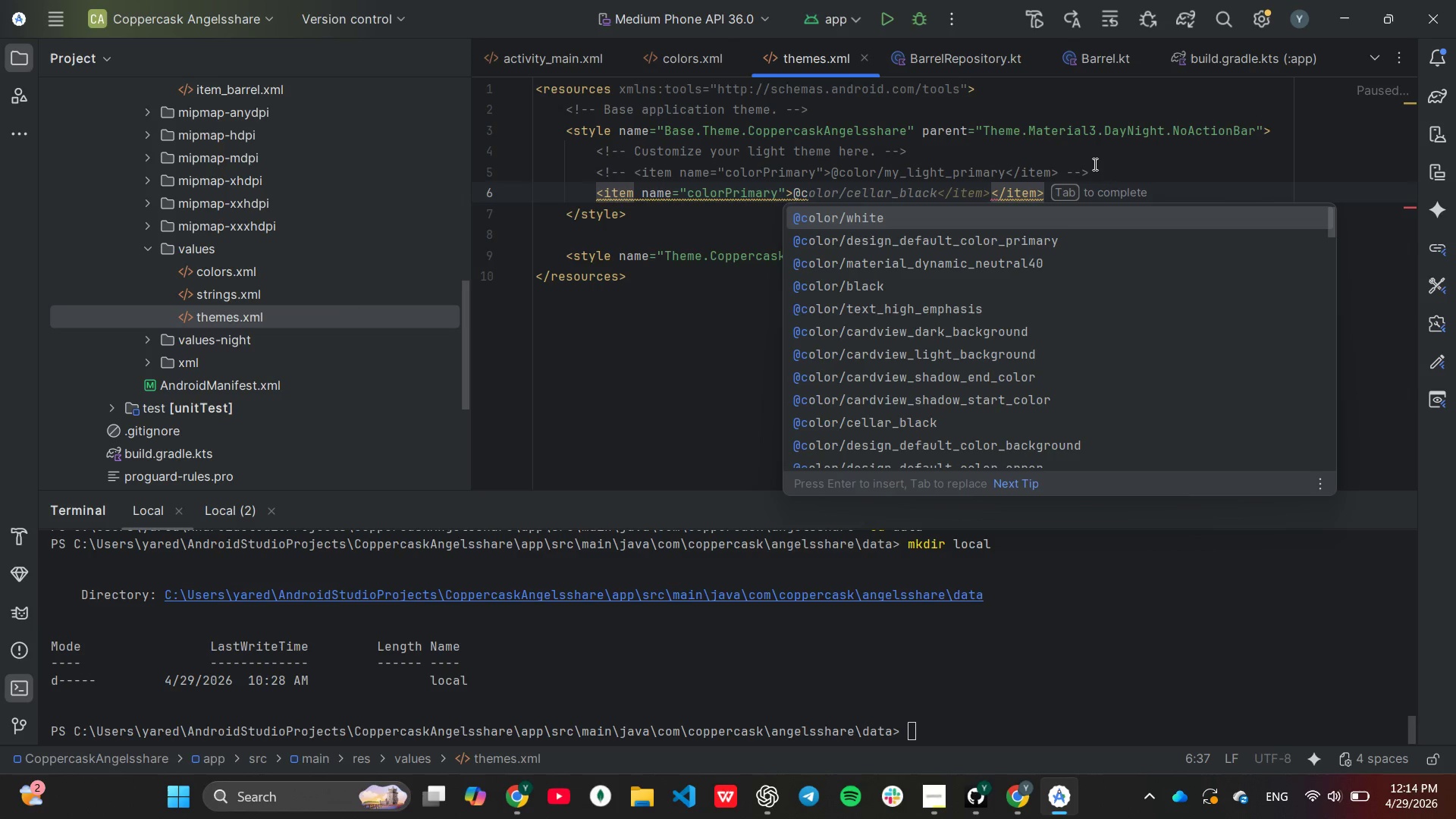 
wait(11.56)
 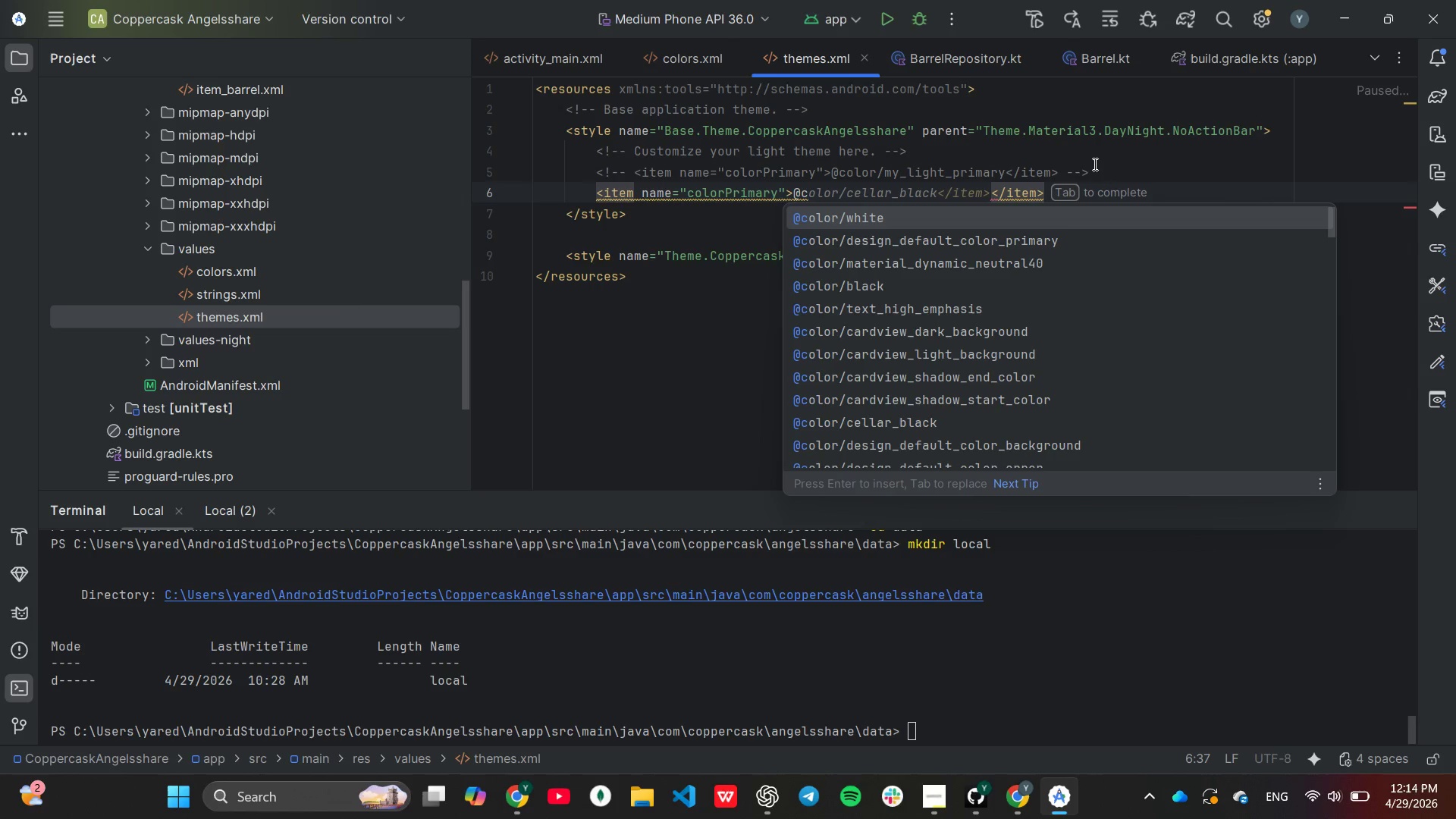 
key(Tab)
 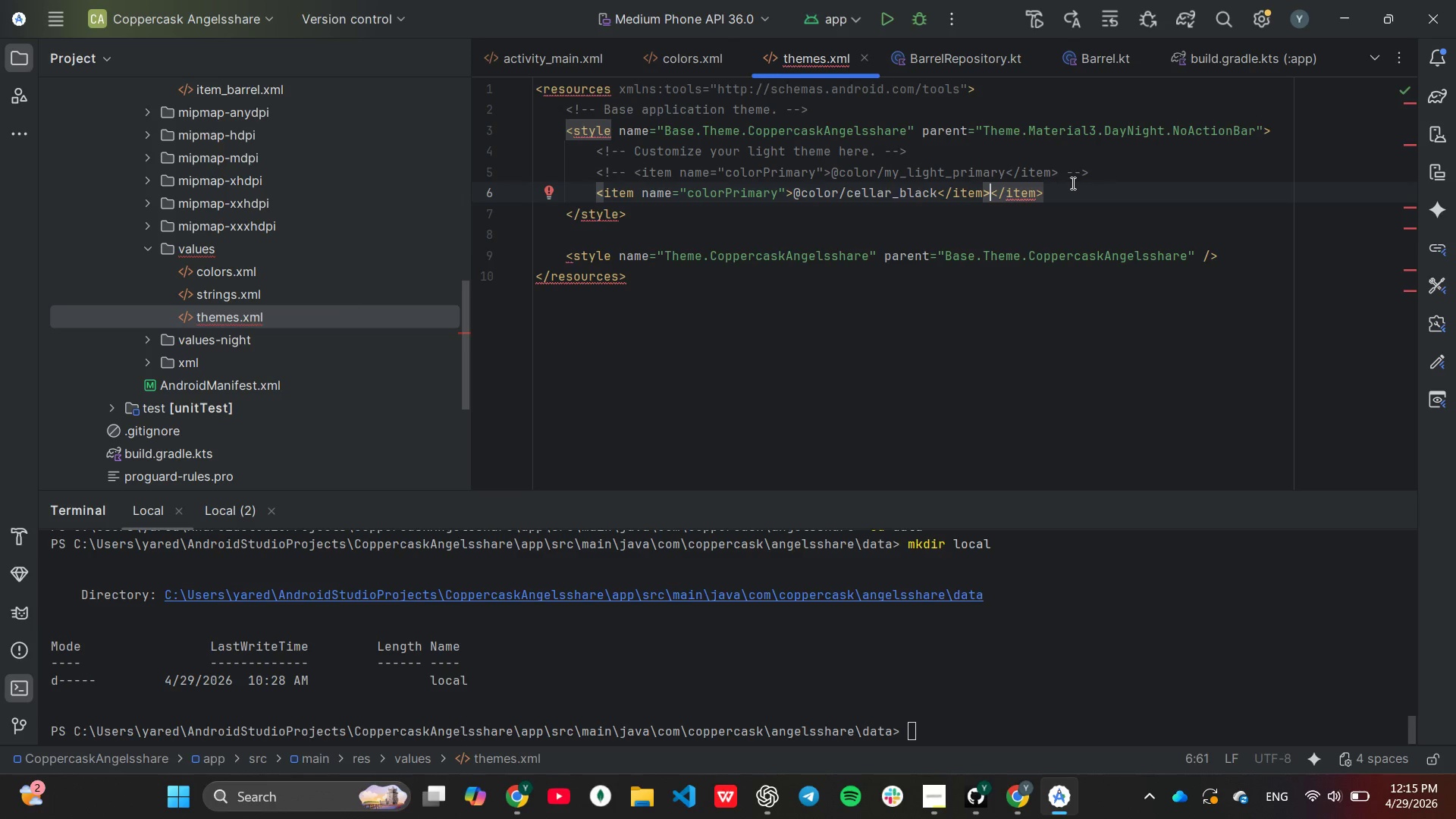 
wait(16.94)
 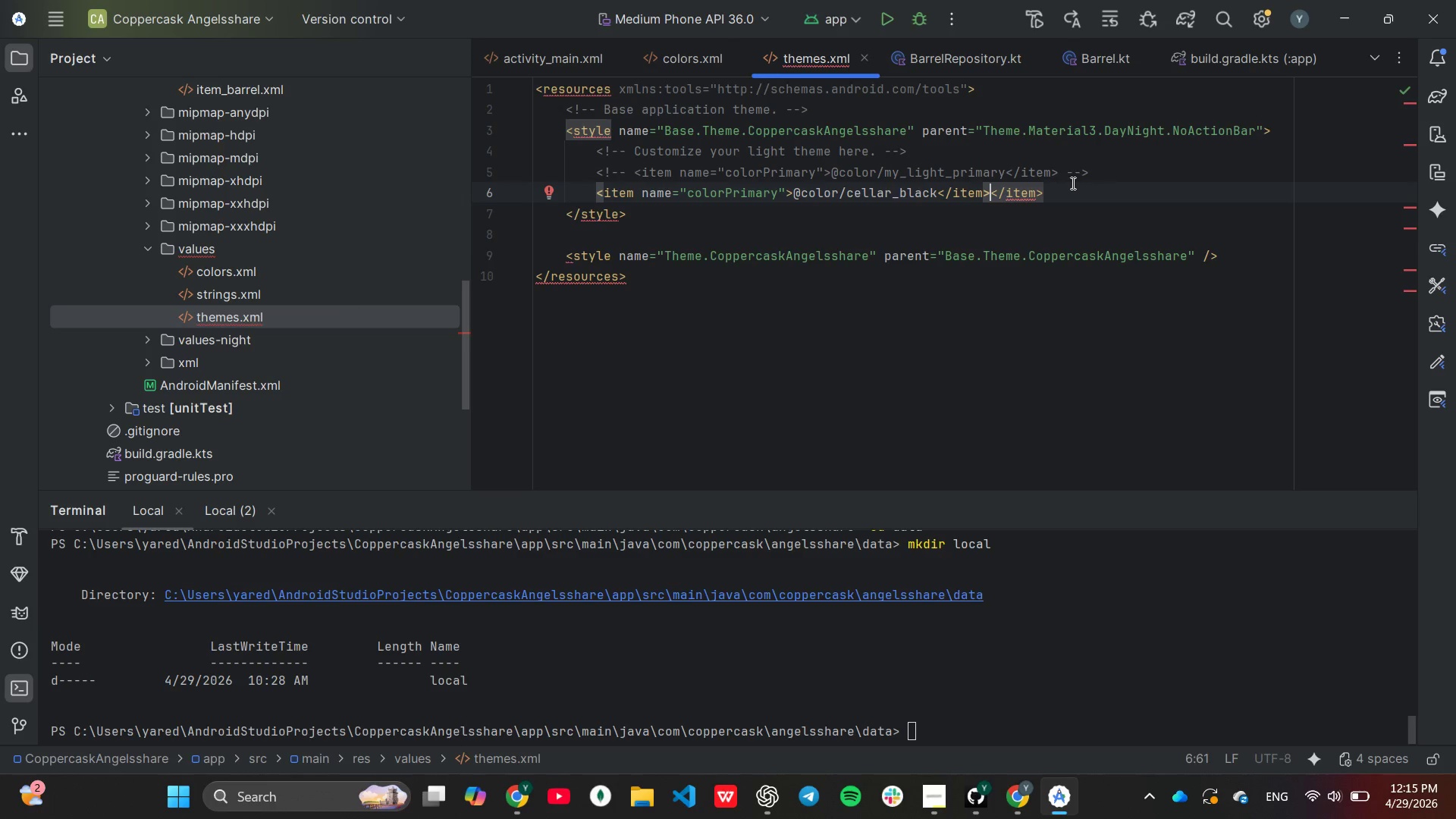 
key(Backspace)
 